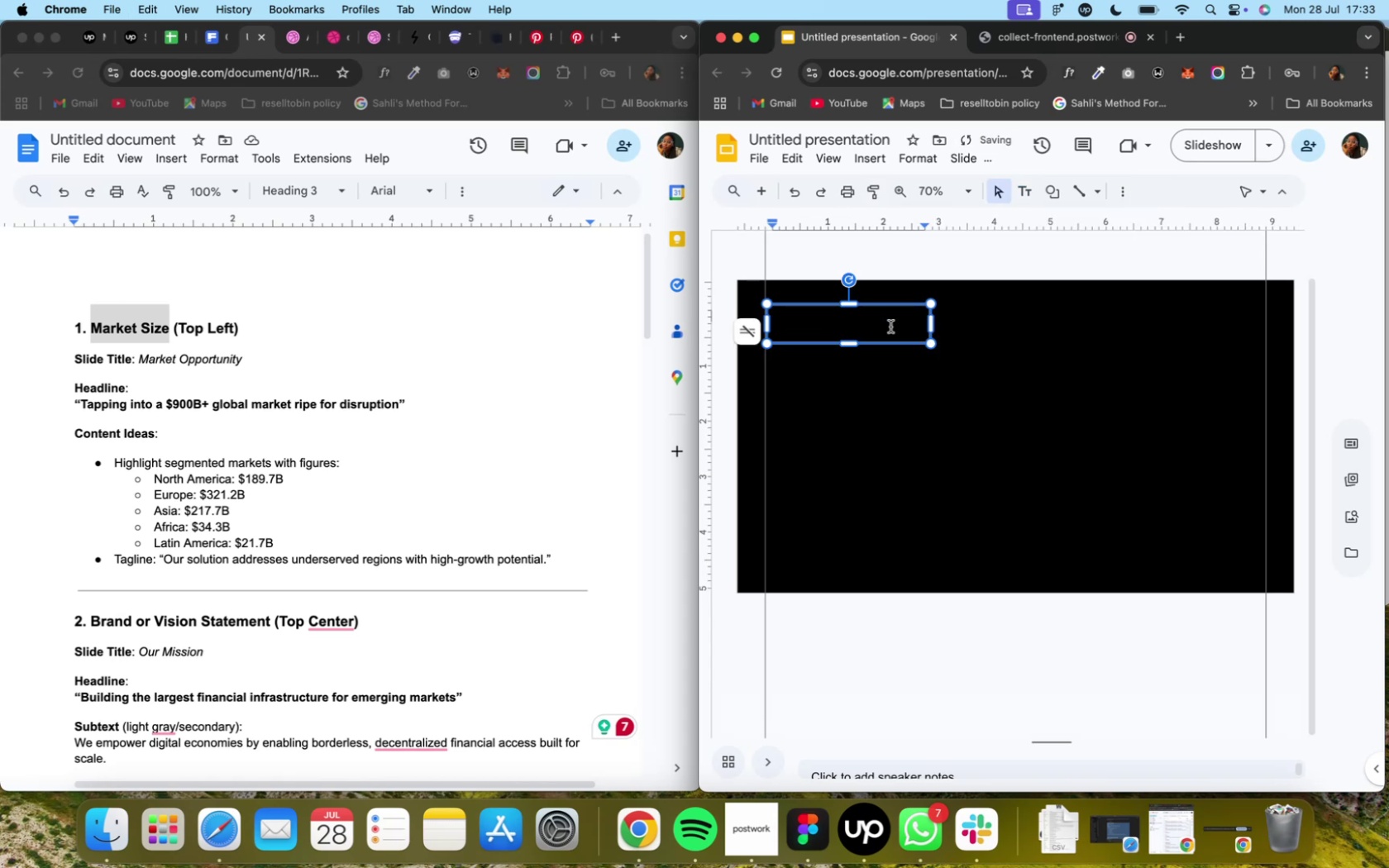 
key(Meta+A)
 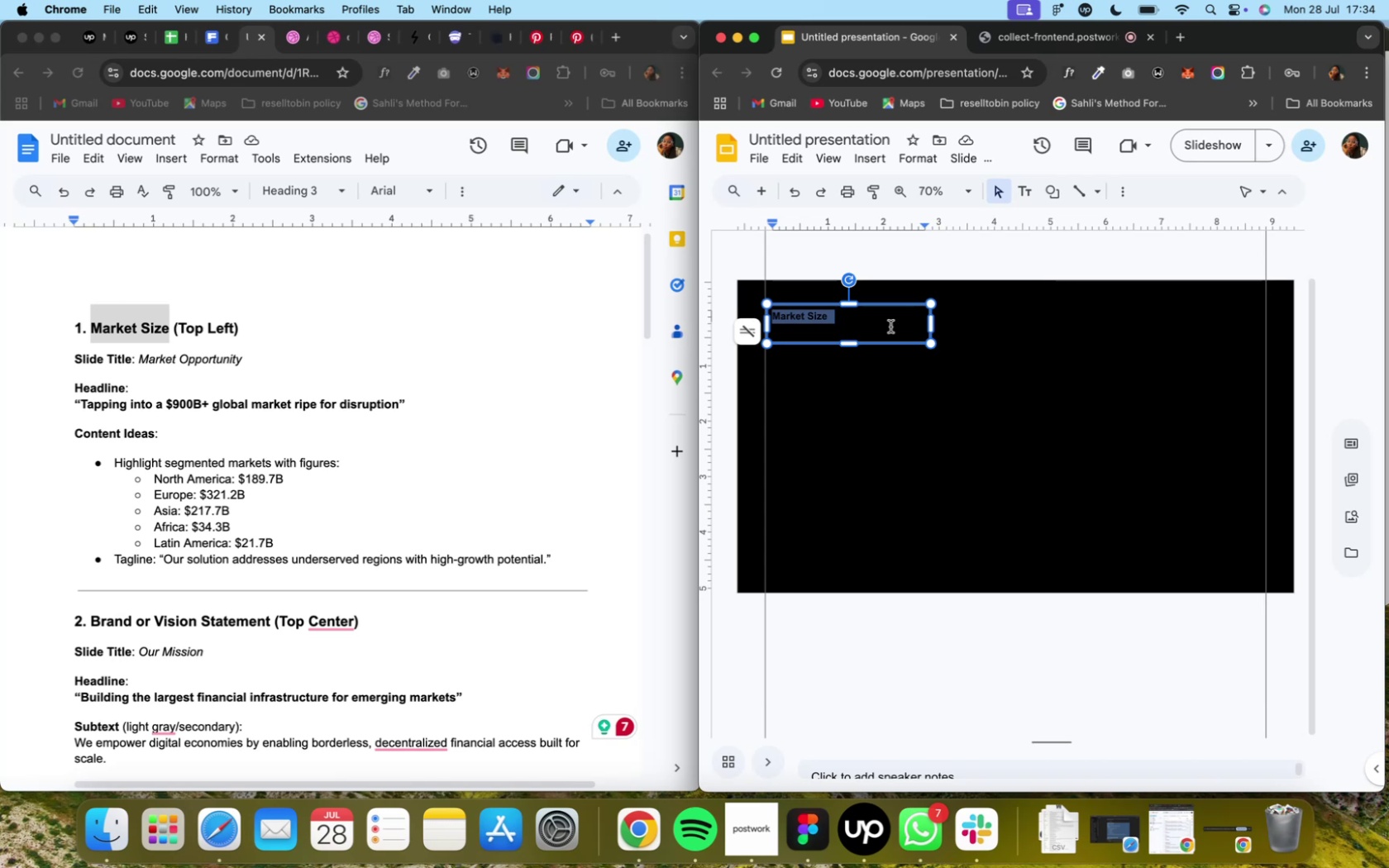 
wait(12.03)
 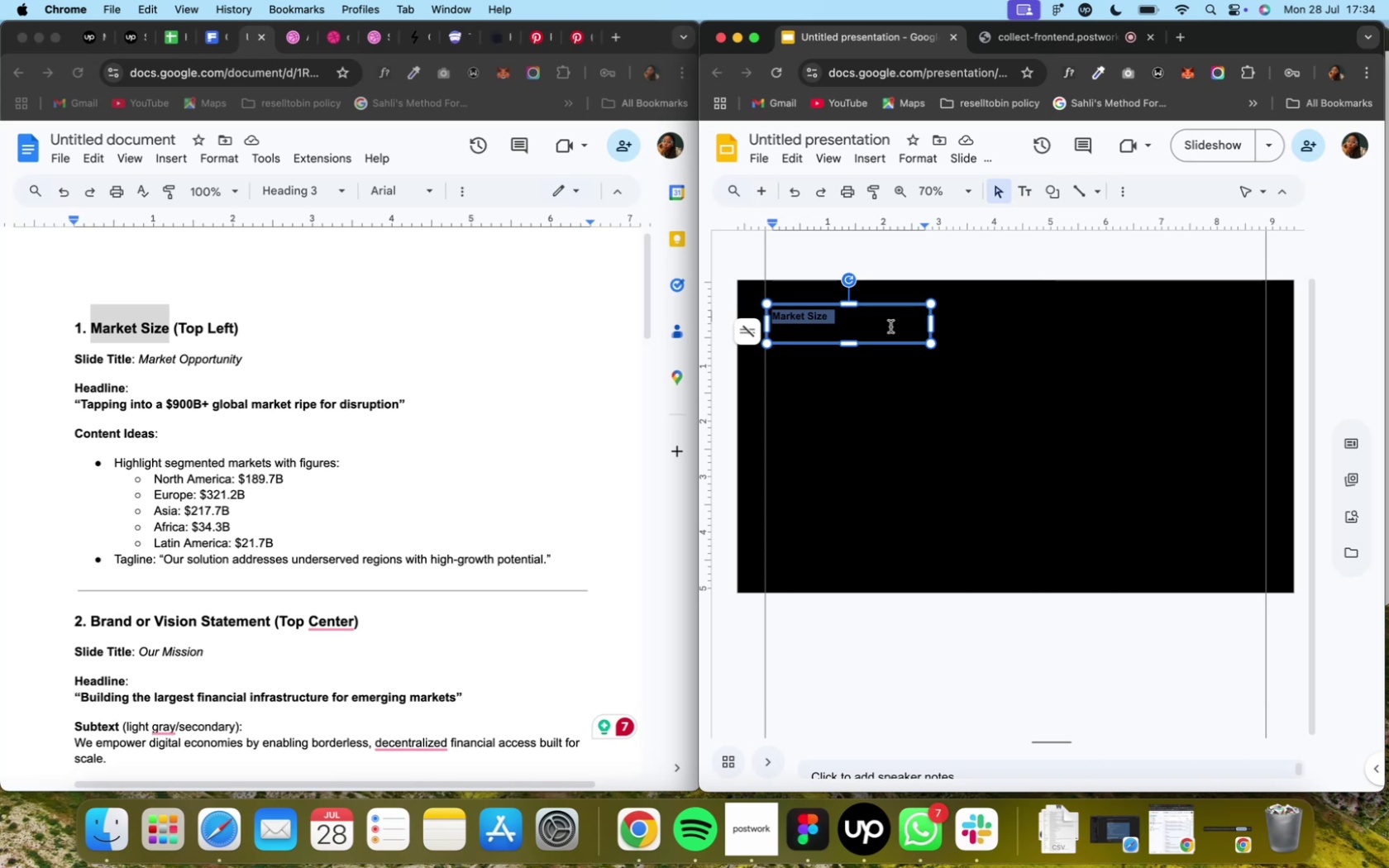 
mouse_move([869, 252])
 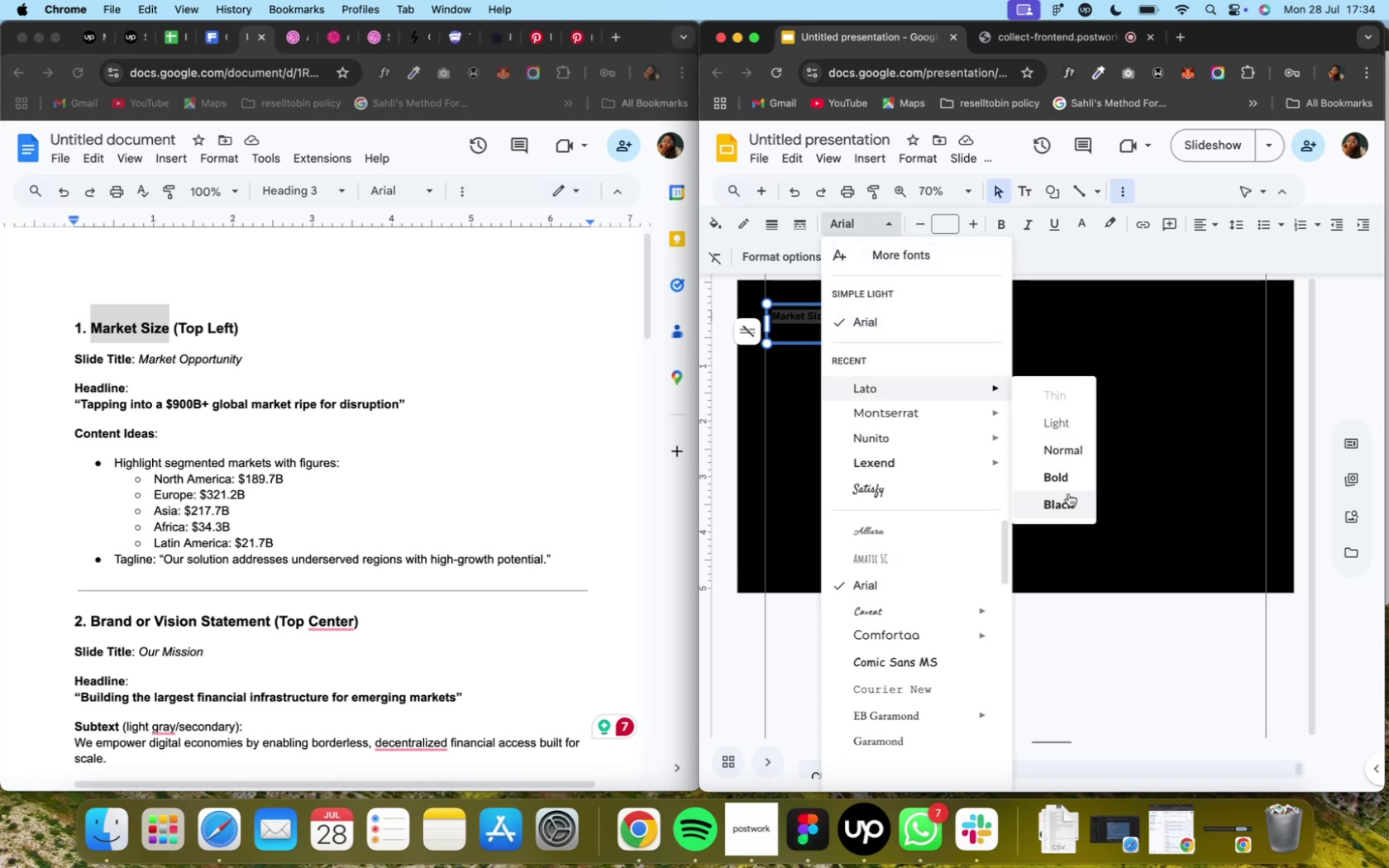 
wait(5.59)
 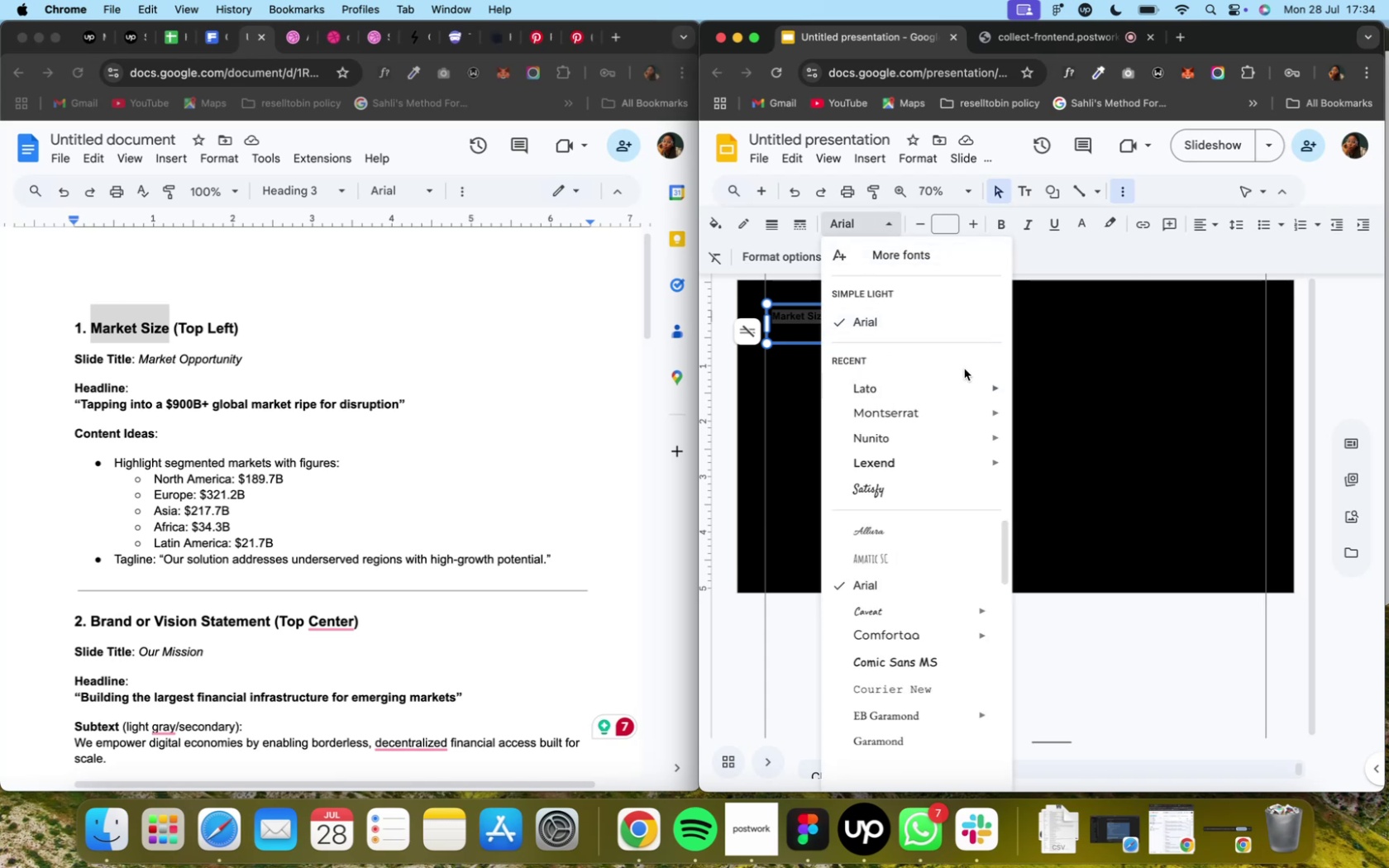 
left_click([1067, 485])
 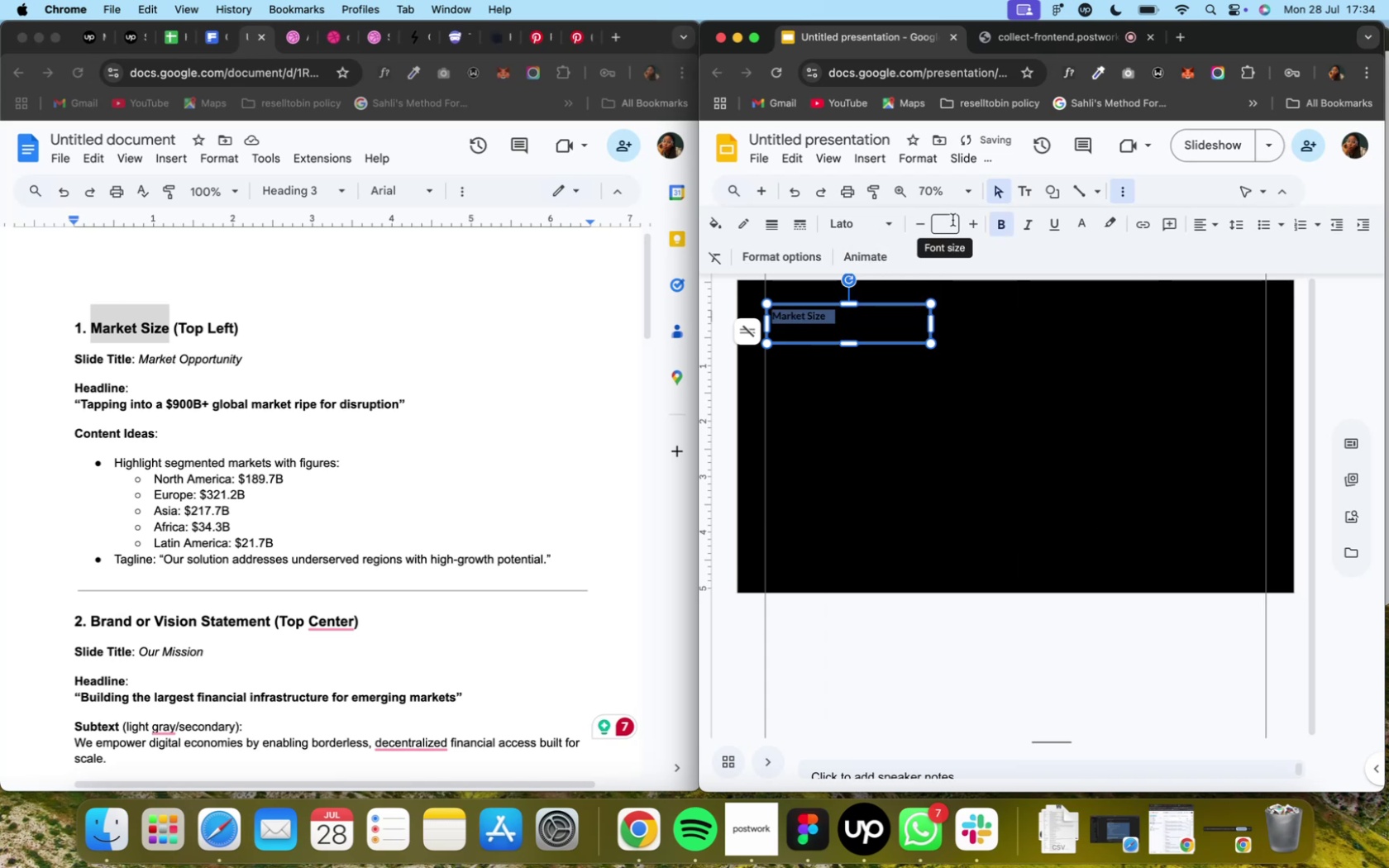 
left_click([952, 219])
 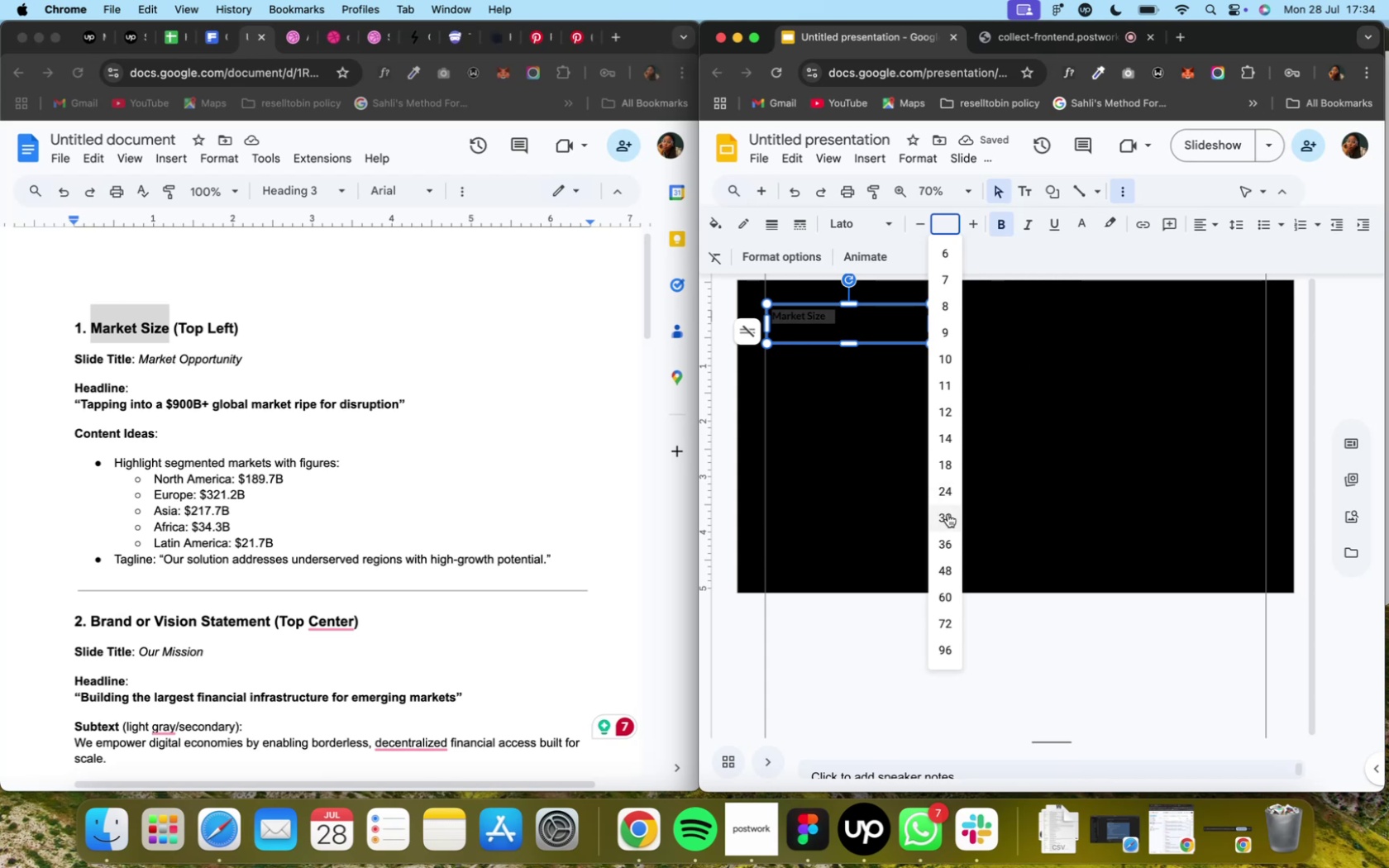 
left_click([949, 496])
 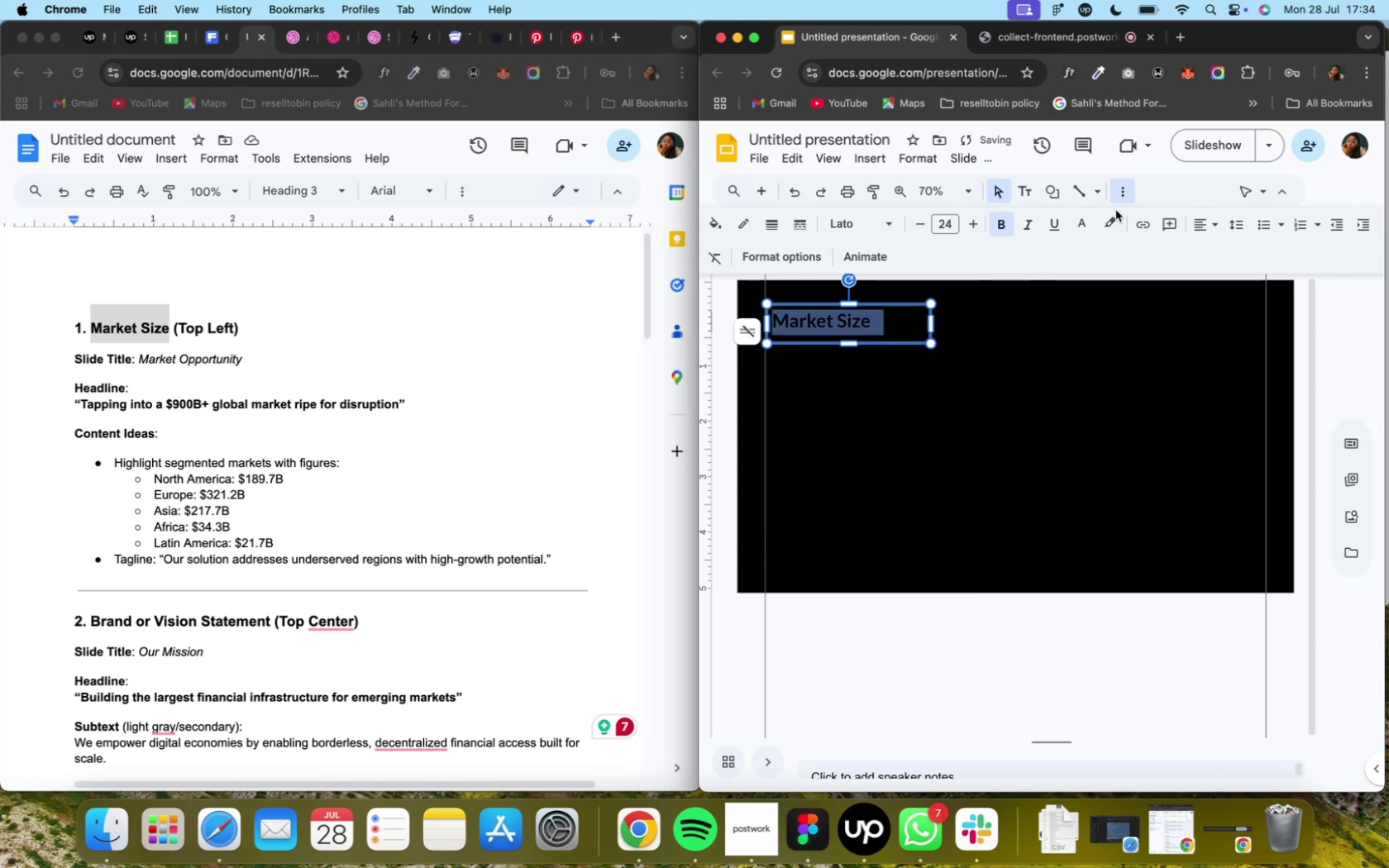 
left_click([1082, 231])
 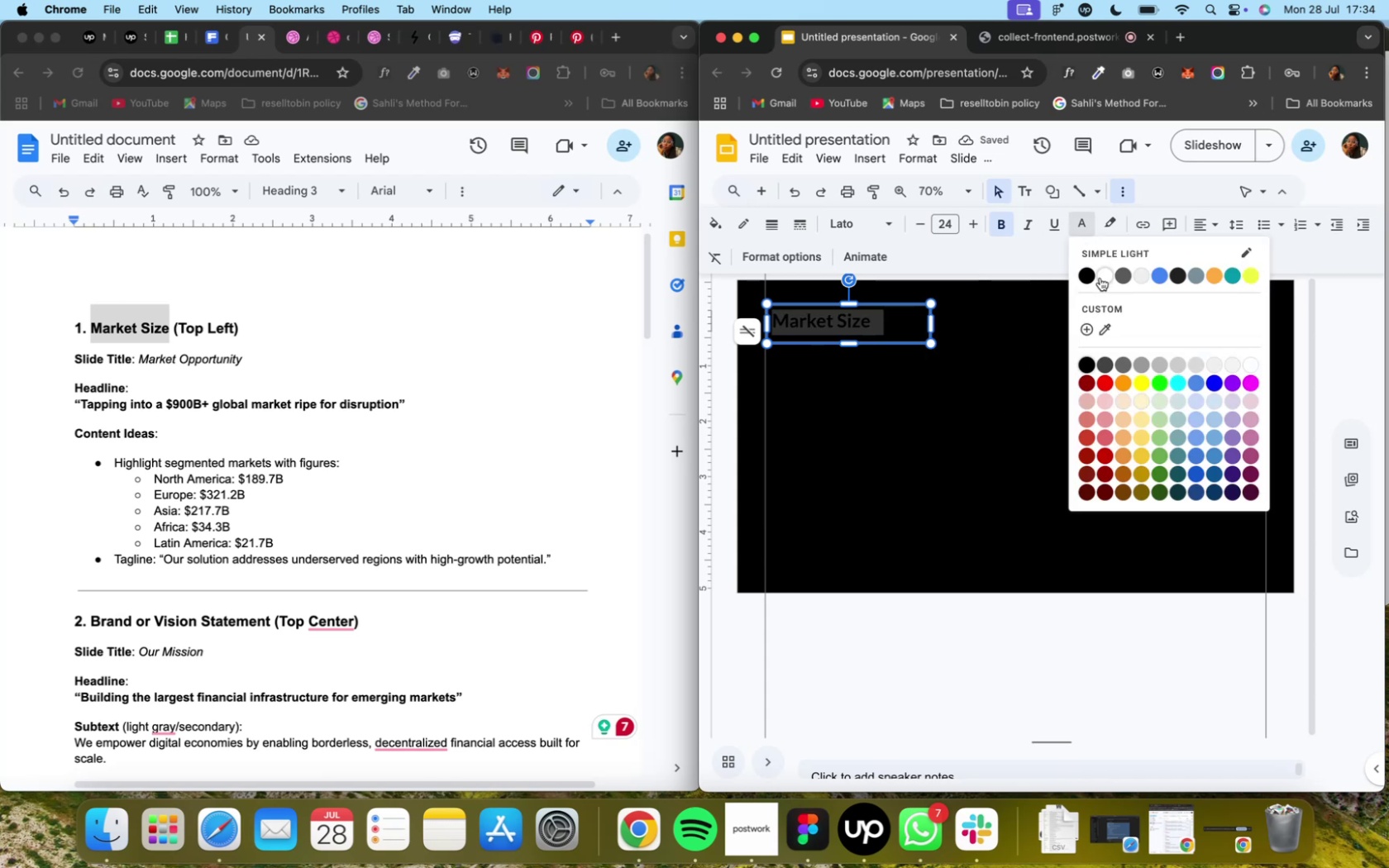 
left_click([1099, 279])
 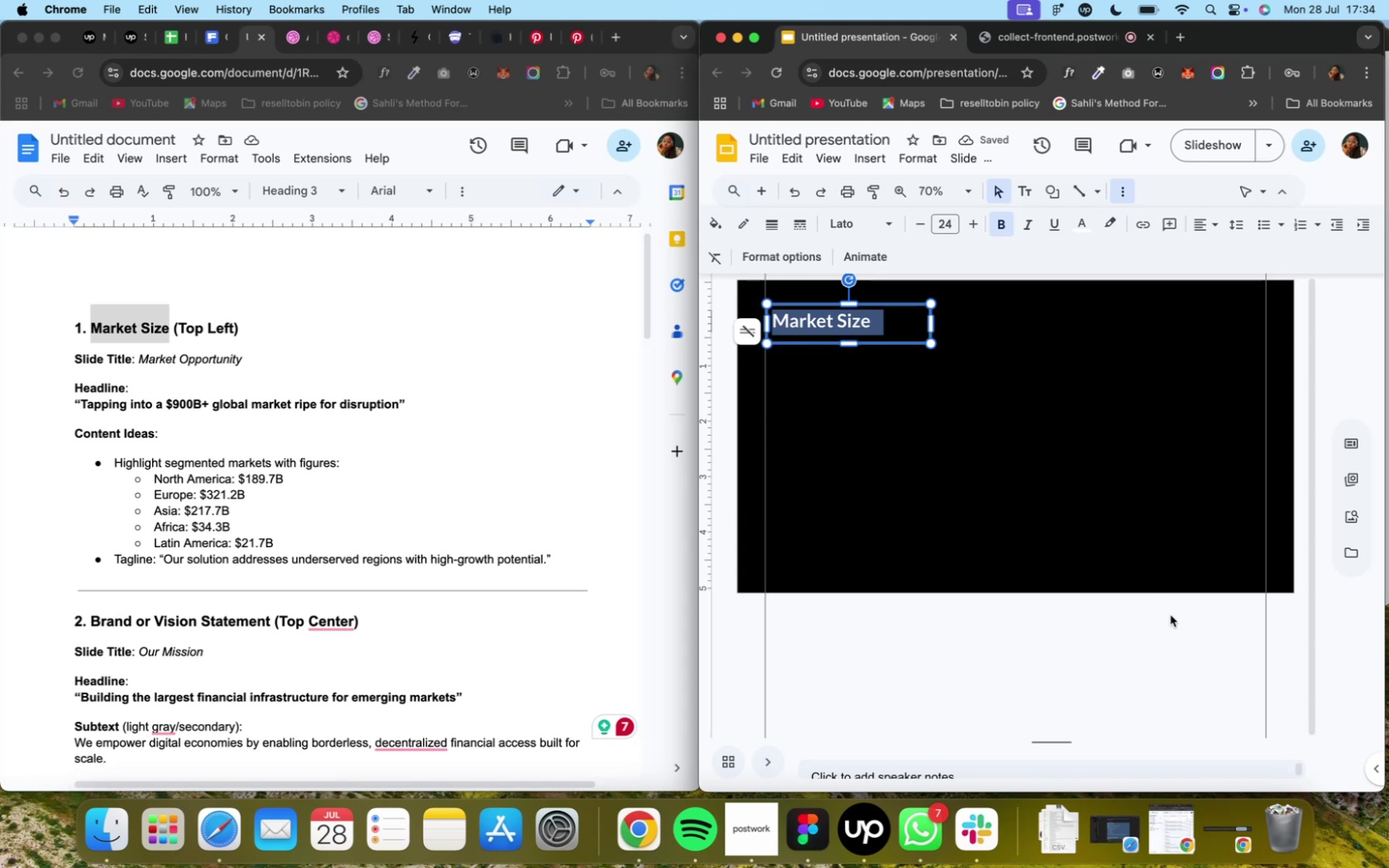 
wait(8.3)
 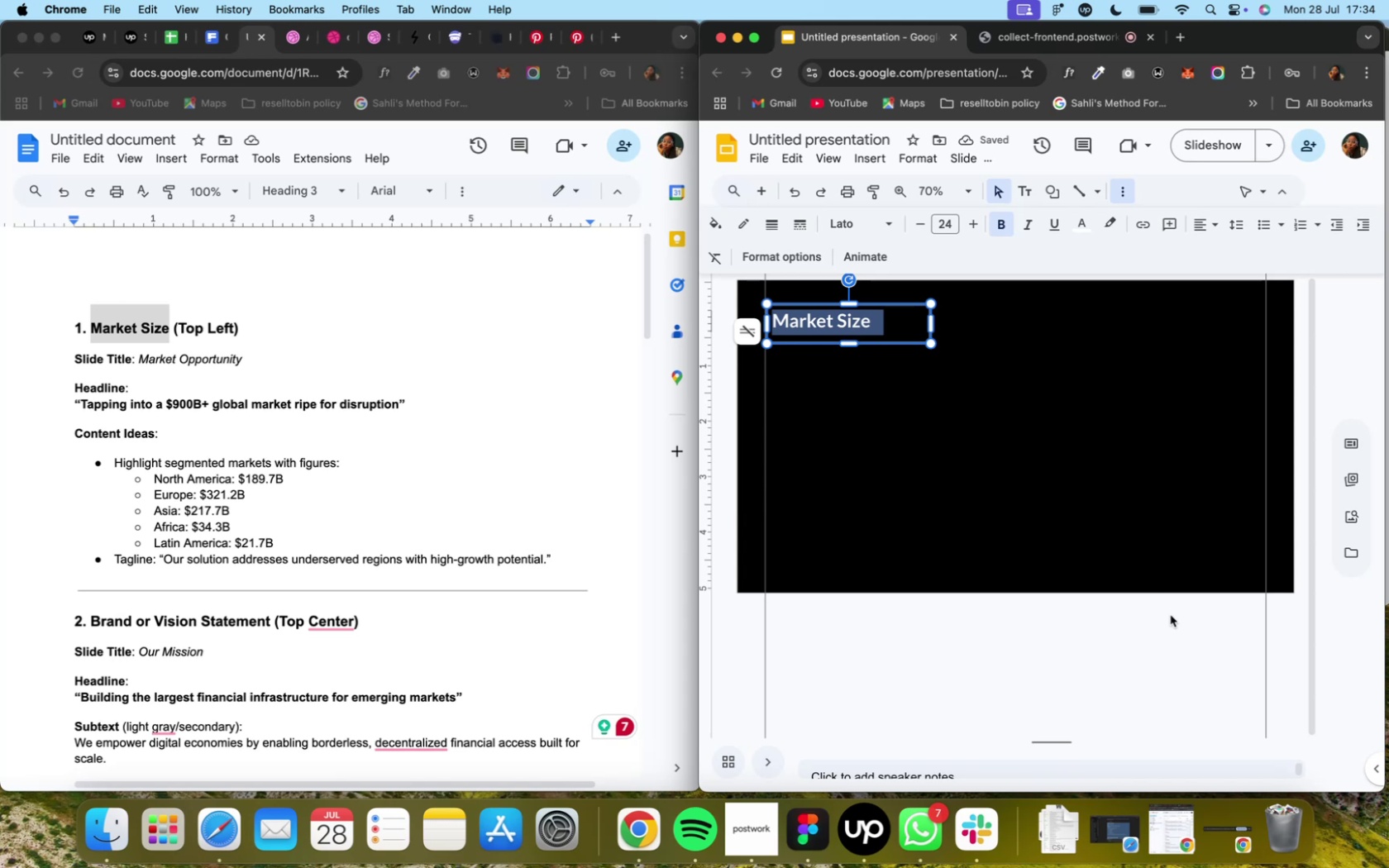 
left_click_drag(start_coordinate=[868, 314], to_coordinate=[863, 317])
 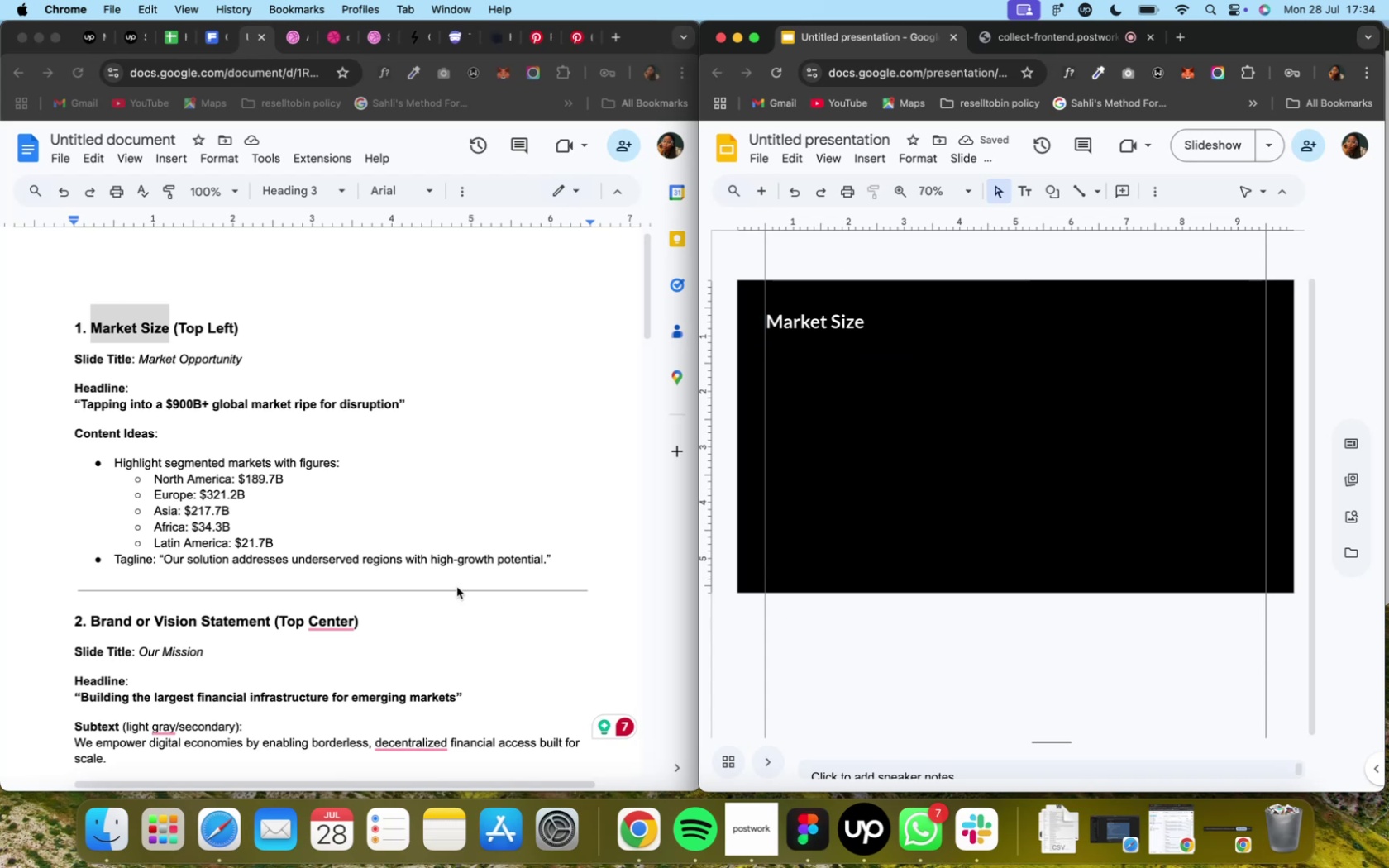 
wait(10.37)
 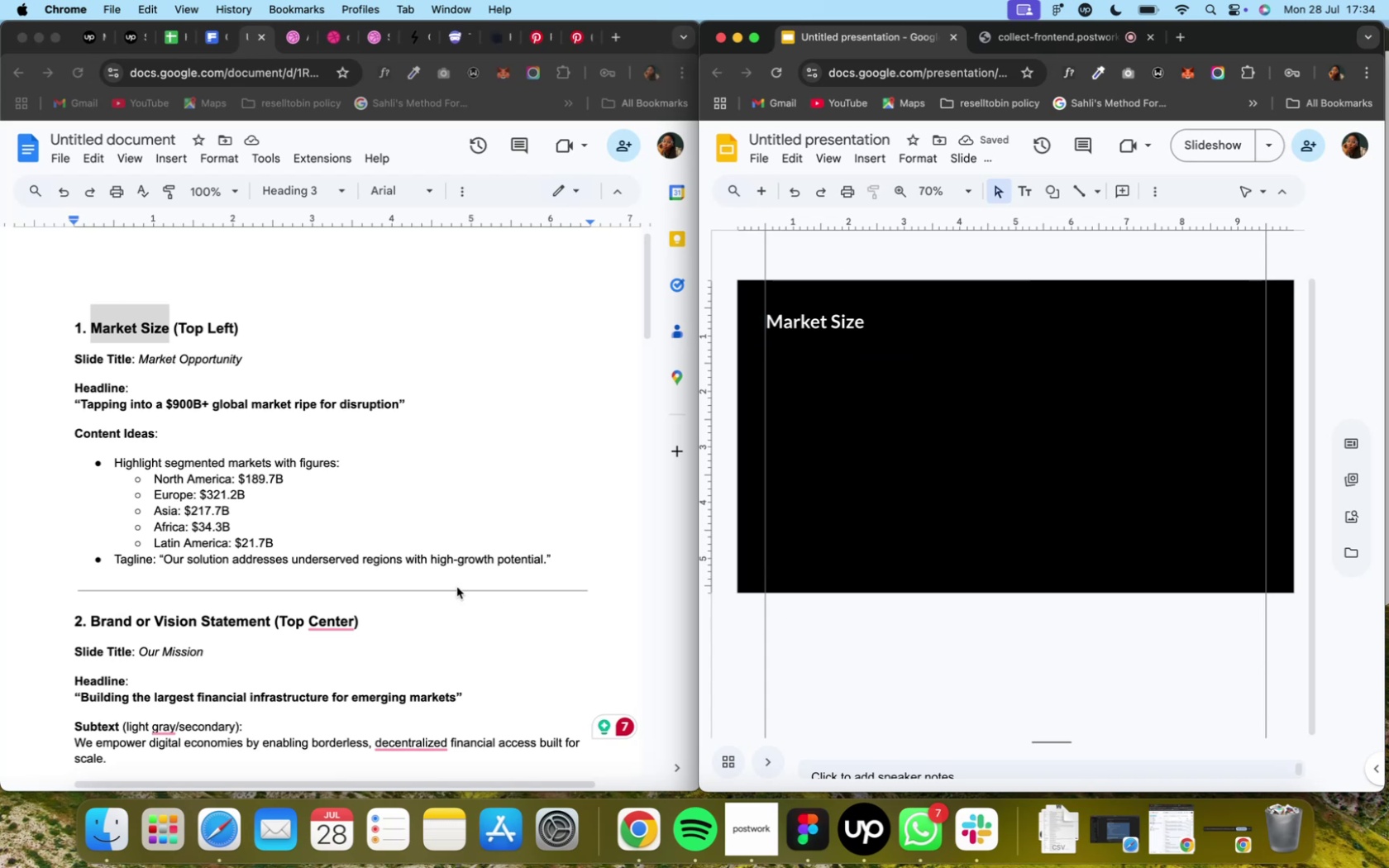 
left_click_drag(start_coordinate=[140, 360], to_coordinate=[241, 362])
 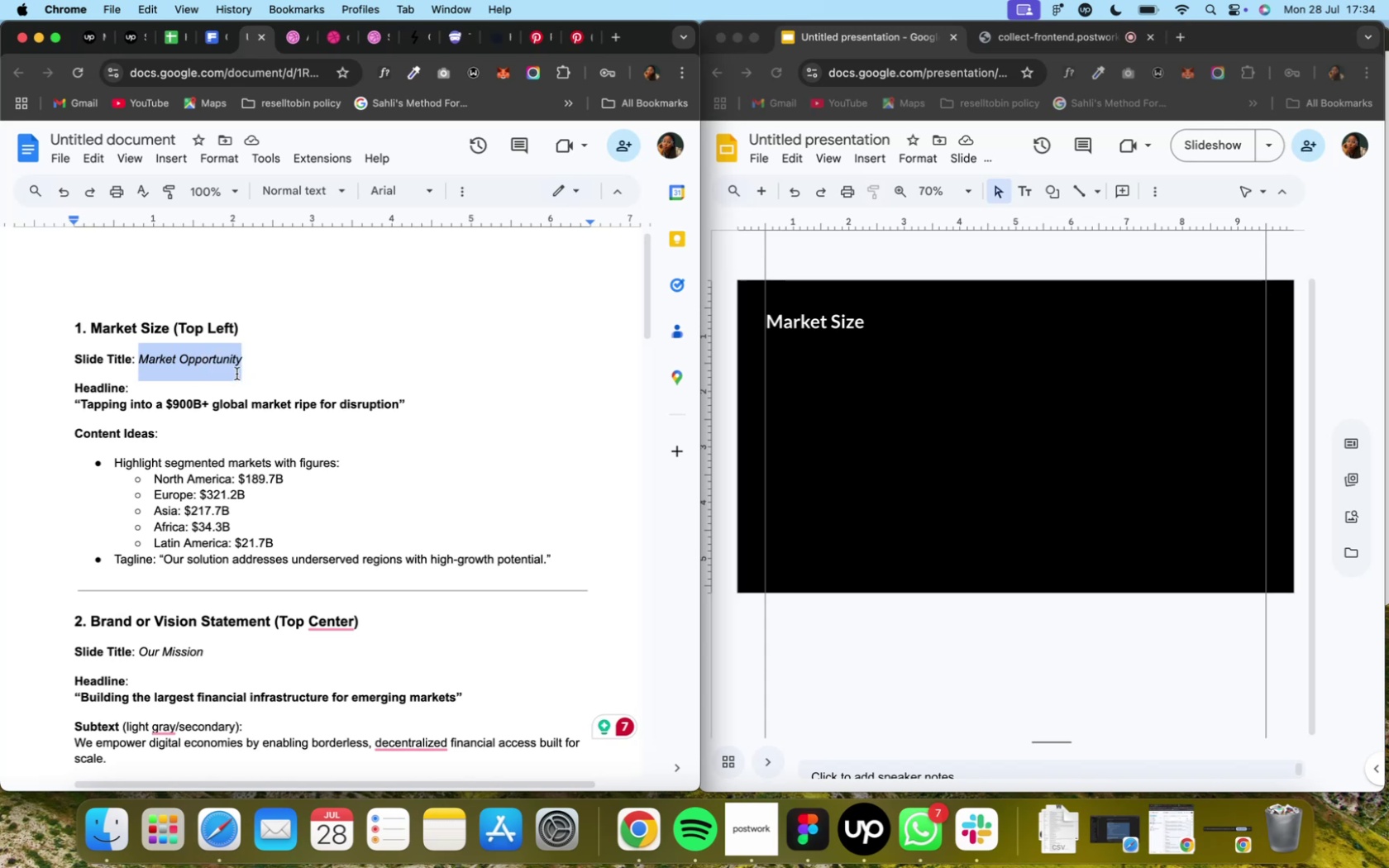 
key(Meta+C)
 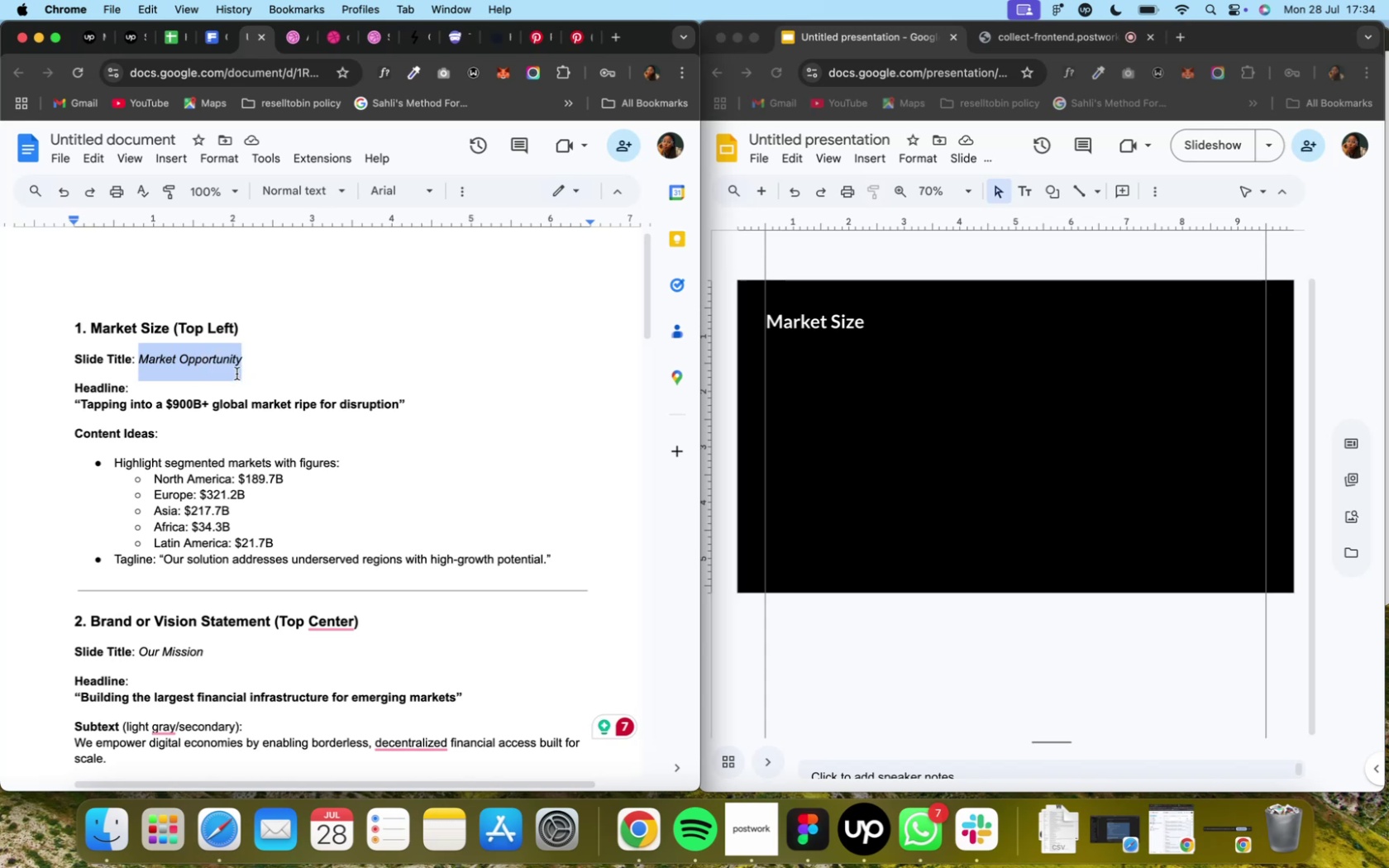 
key(Meta+C)
 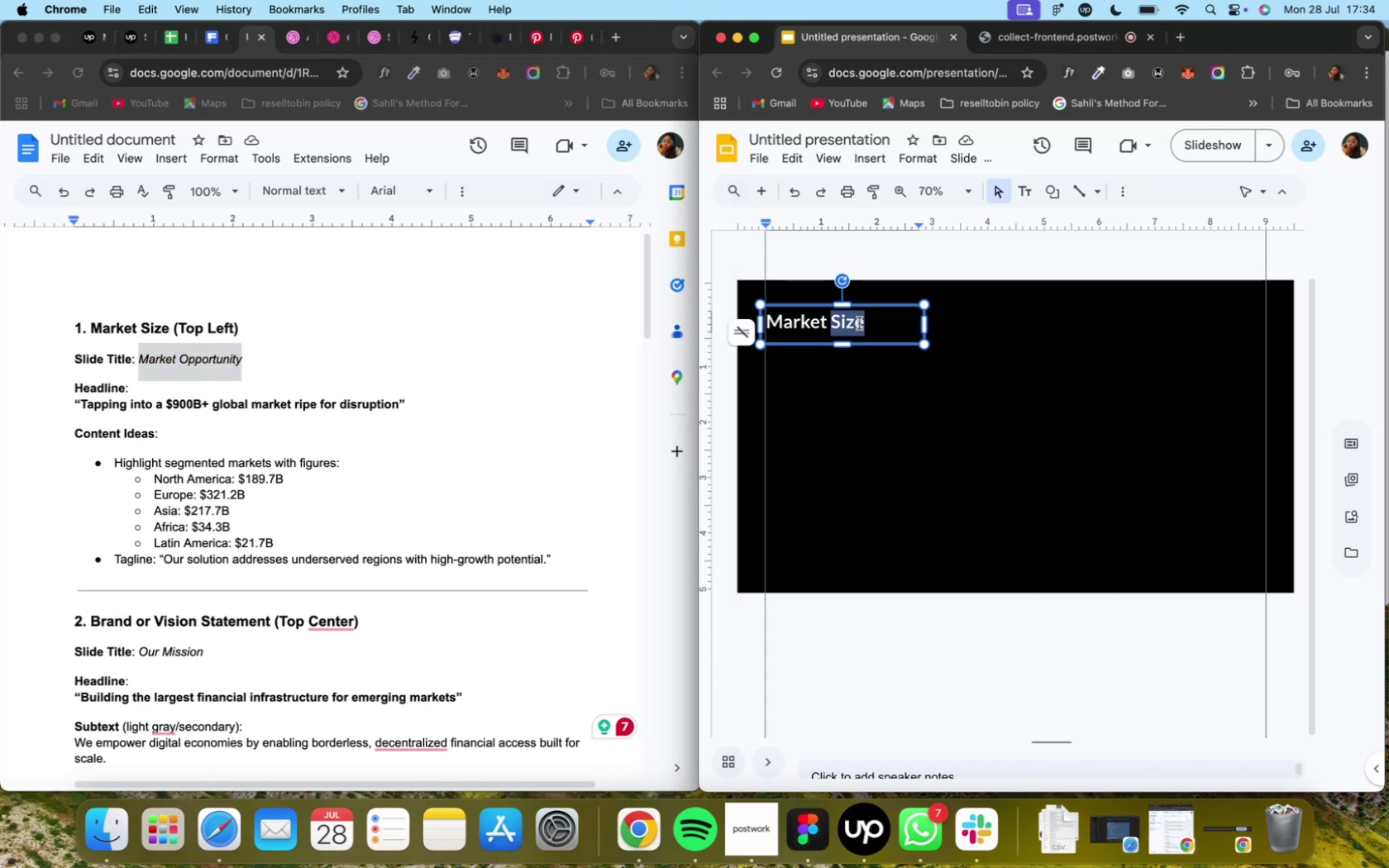 
key(Meta+CommandLeft)
 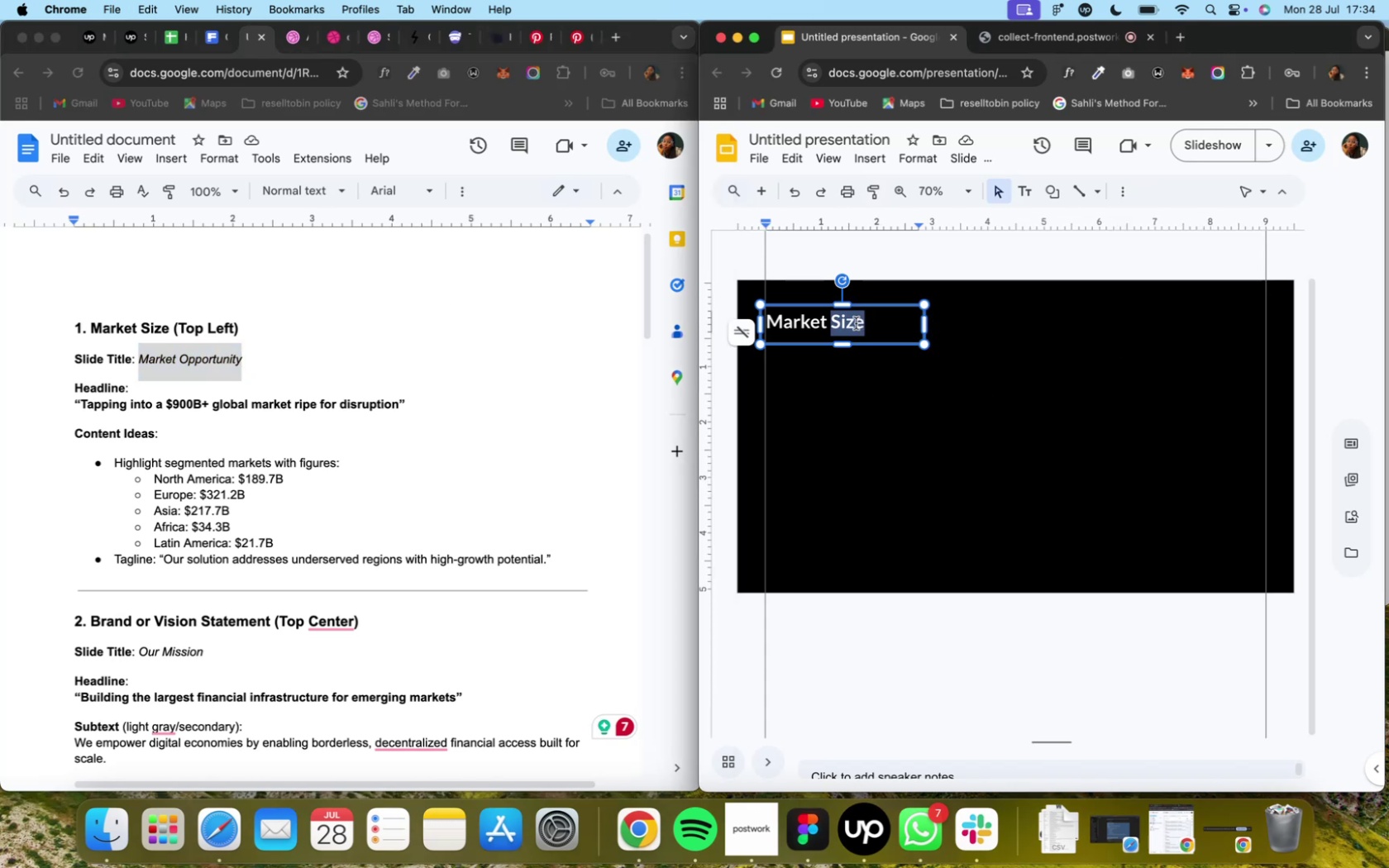 
key(Meta+A)
 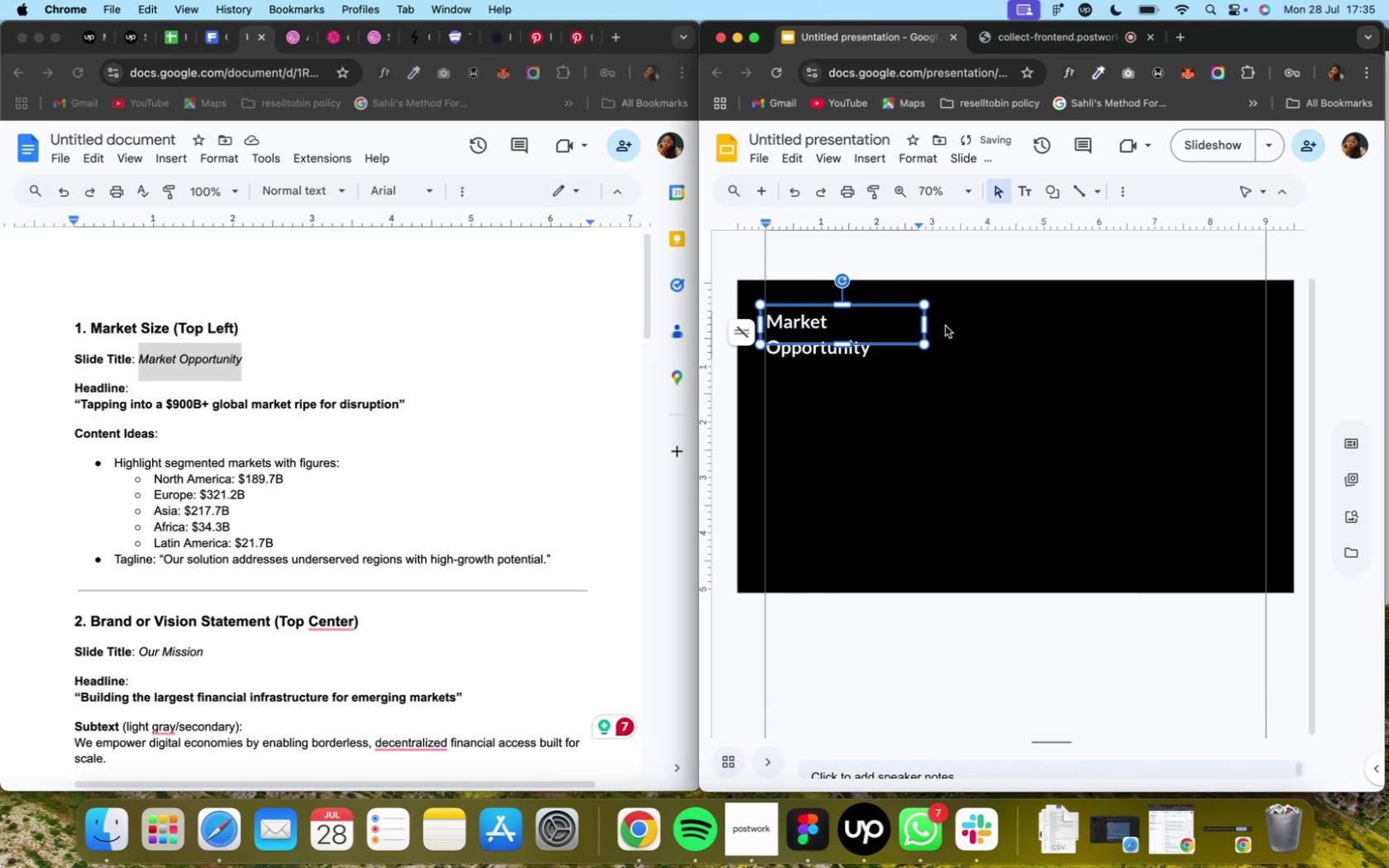 
wait(5.32)
 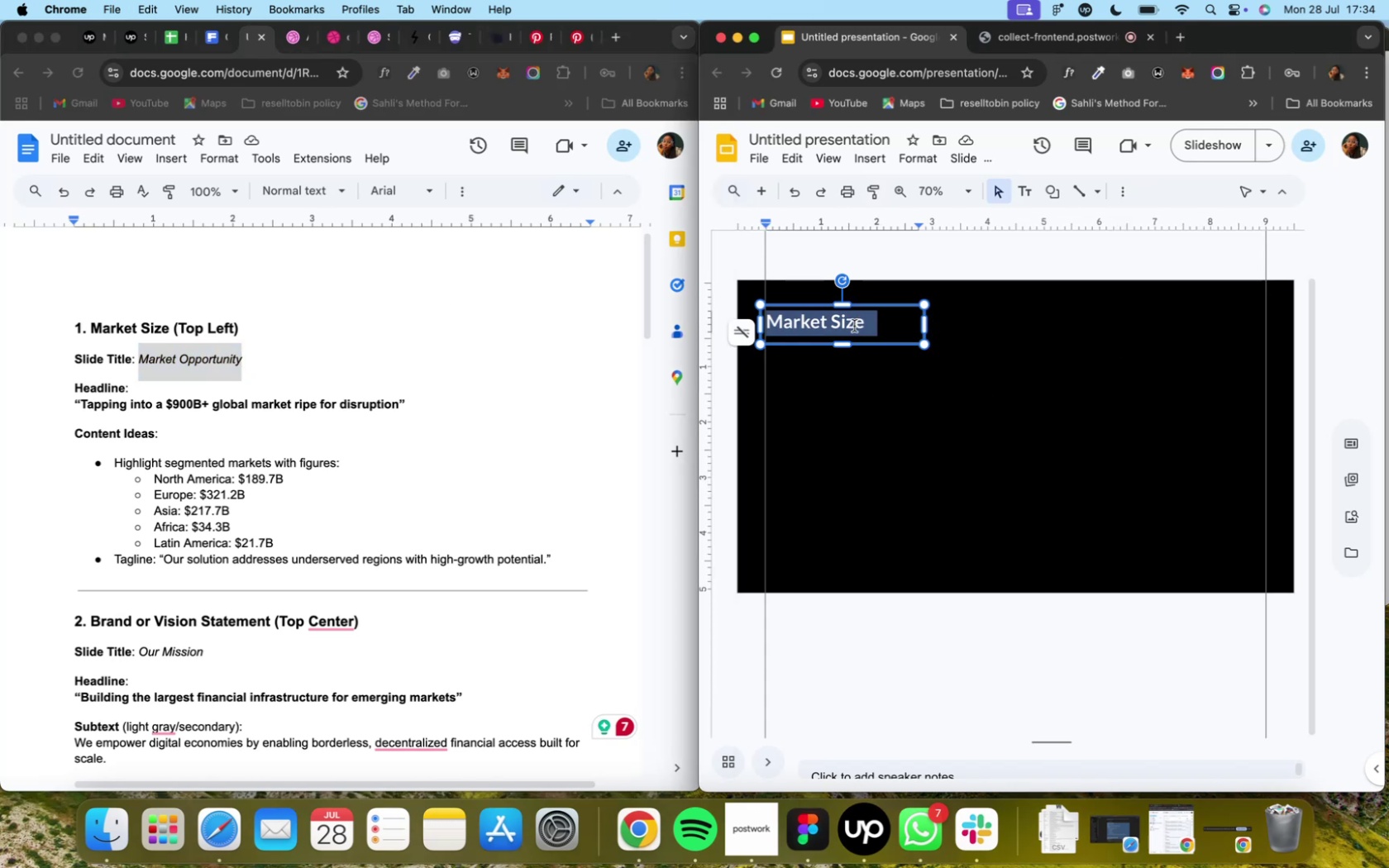 
left_click_drag(start_coordinate=[924, 326], to_coordinate=[965, 326])
 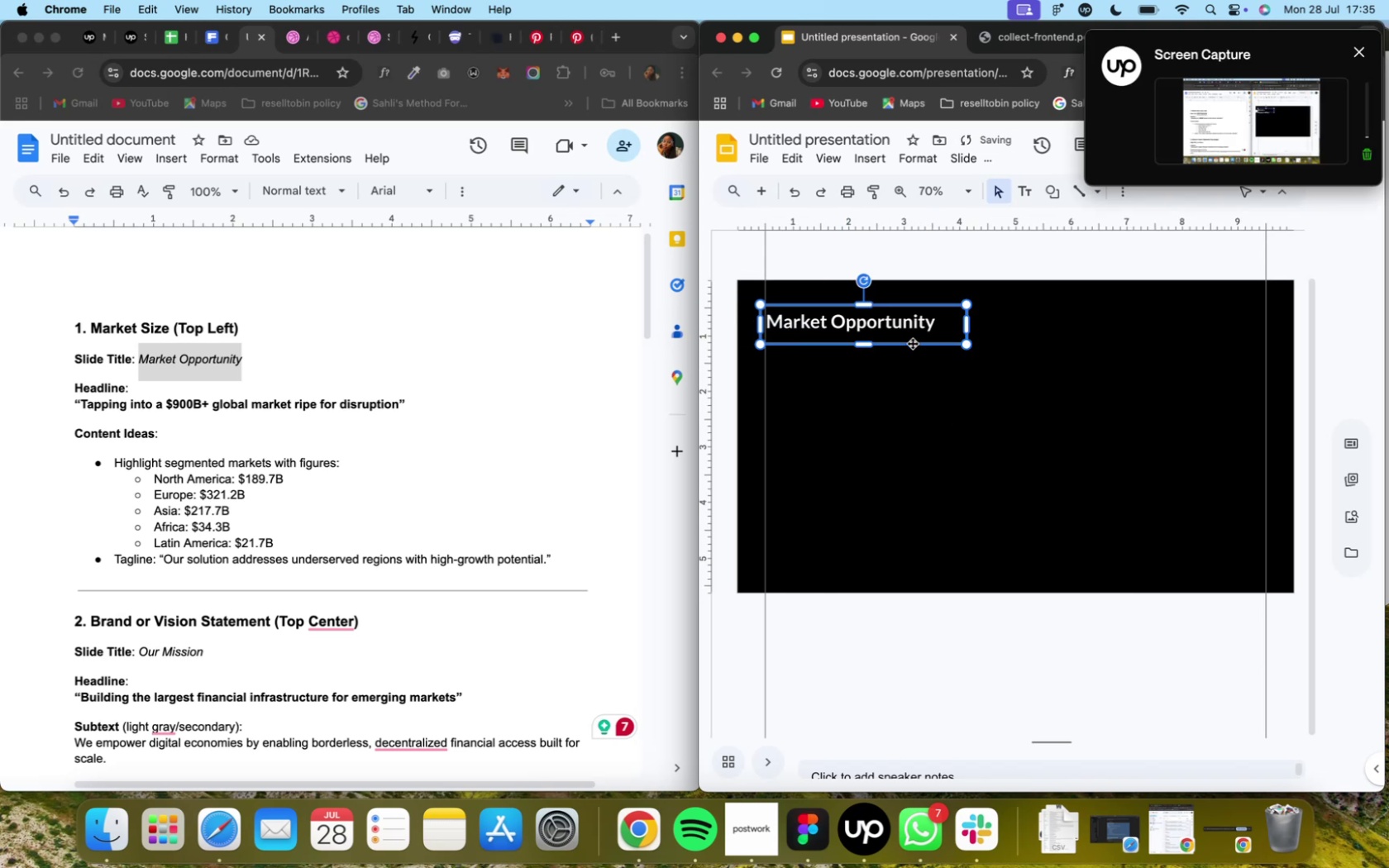 
mouse_move([754, 336])
 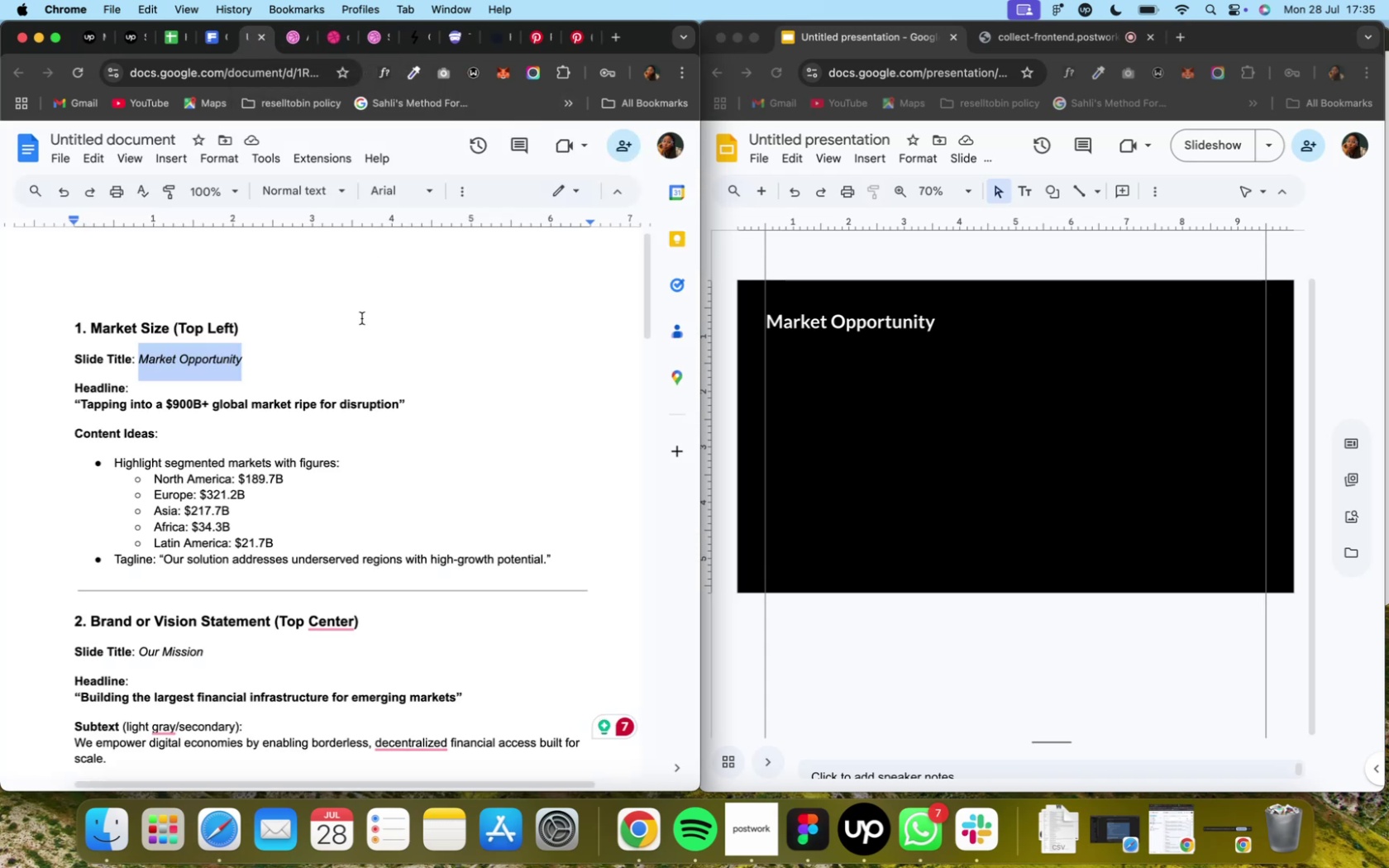 
wait(27.93)
 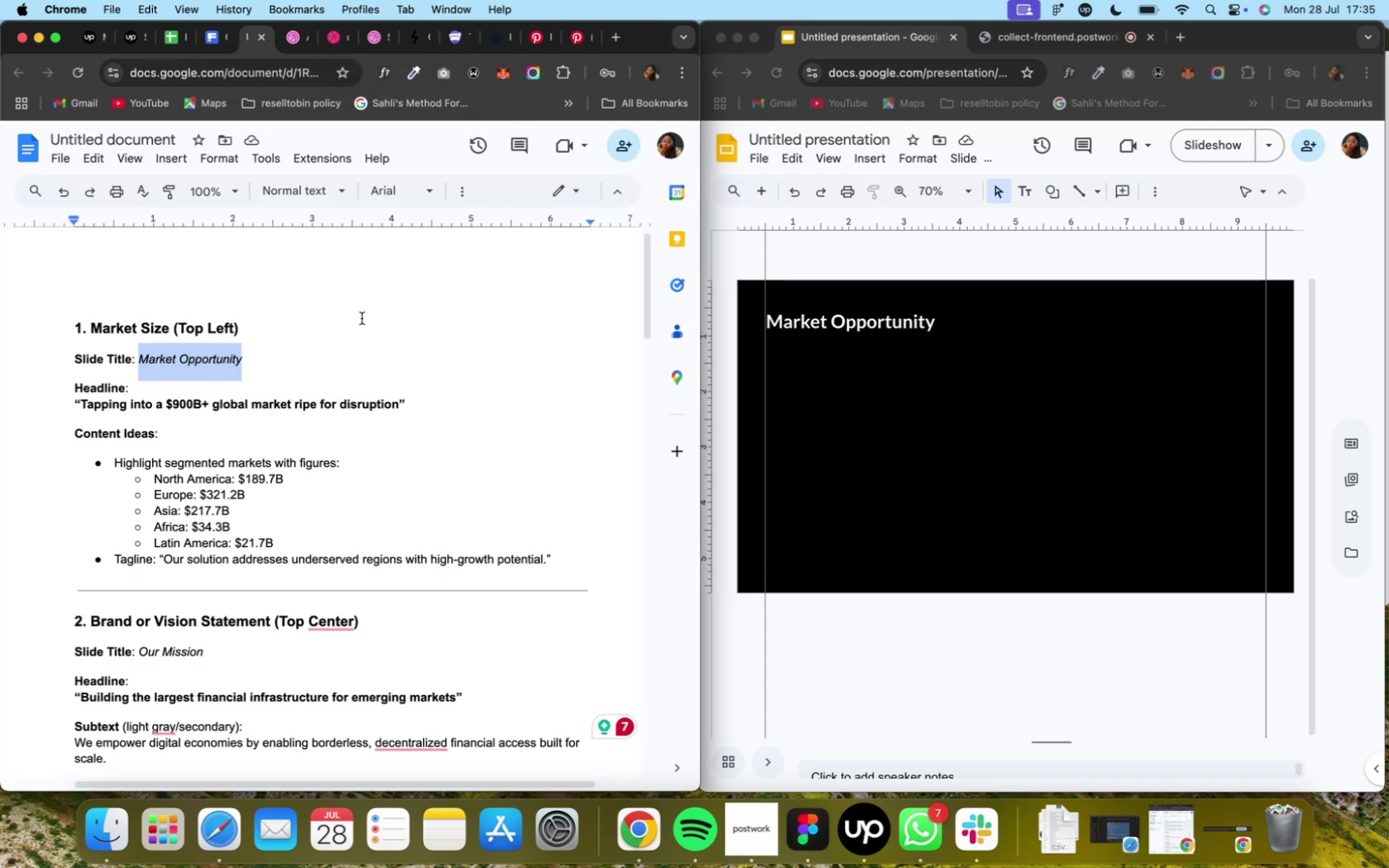 
mouse_move([318, 33])
 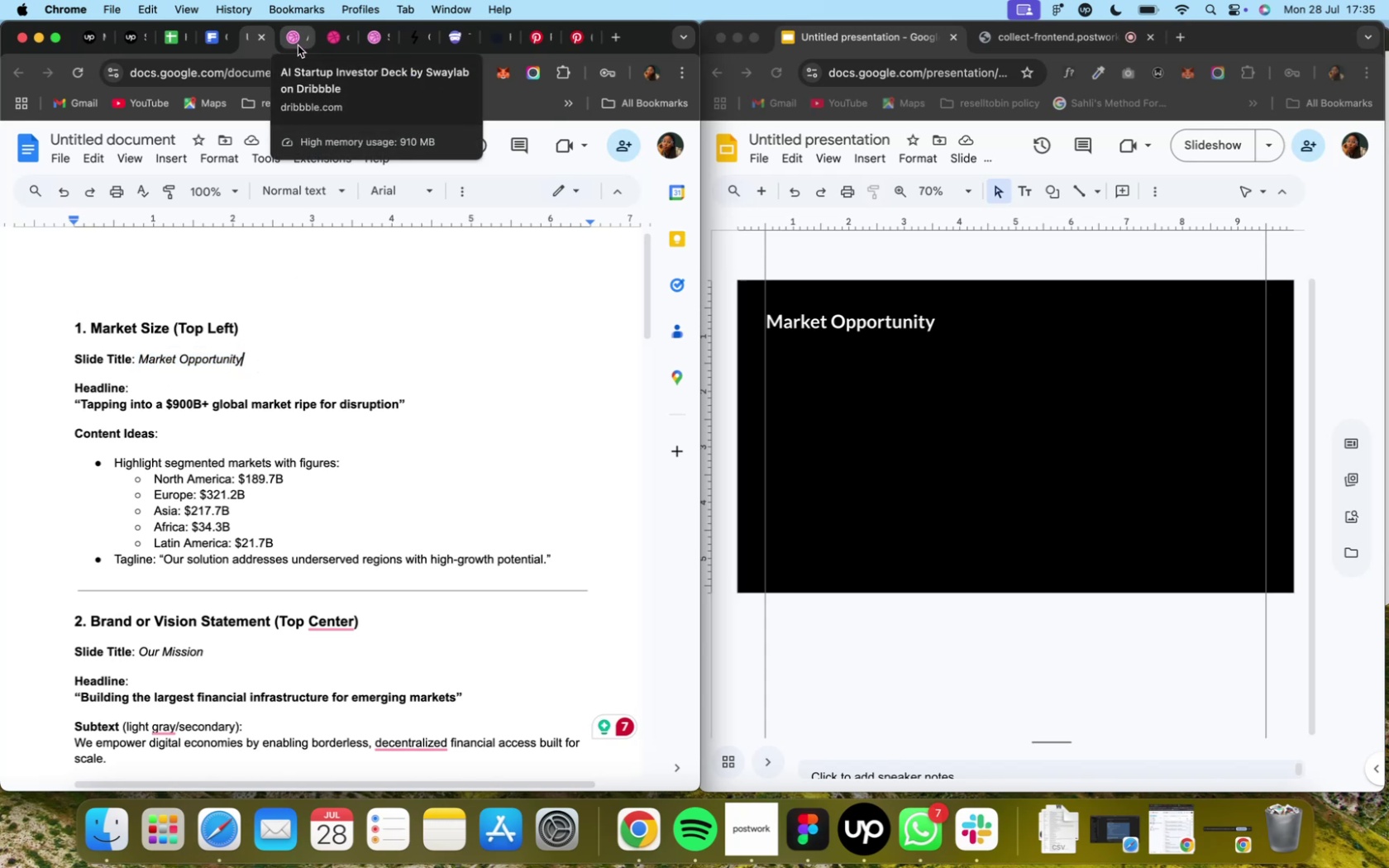 
mouse_move([337, 46])
 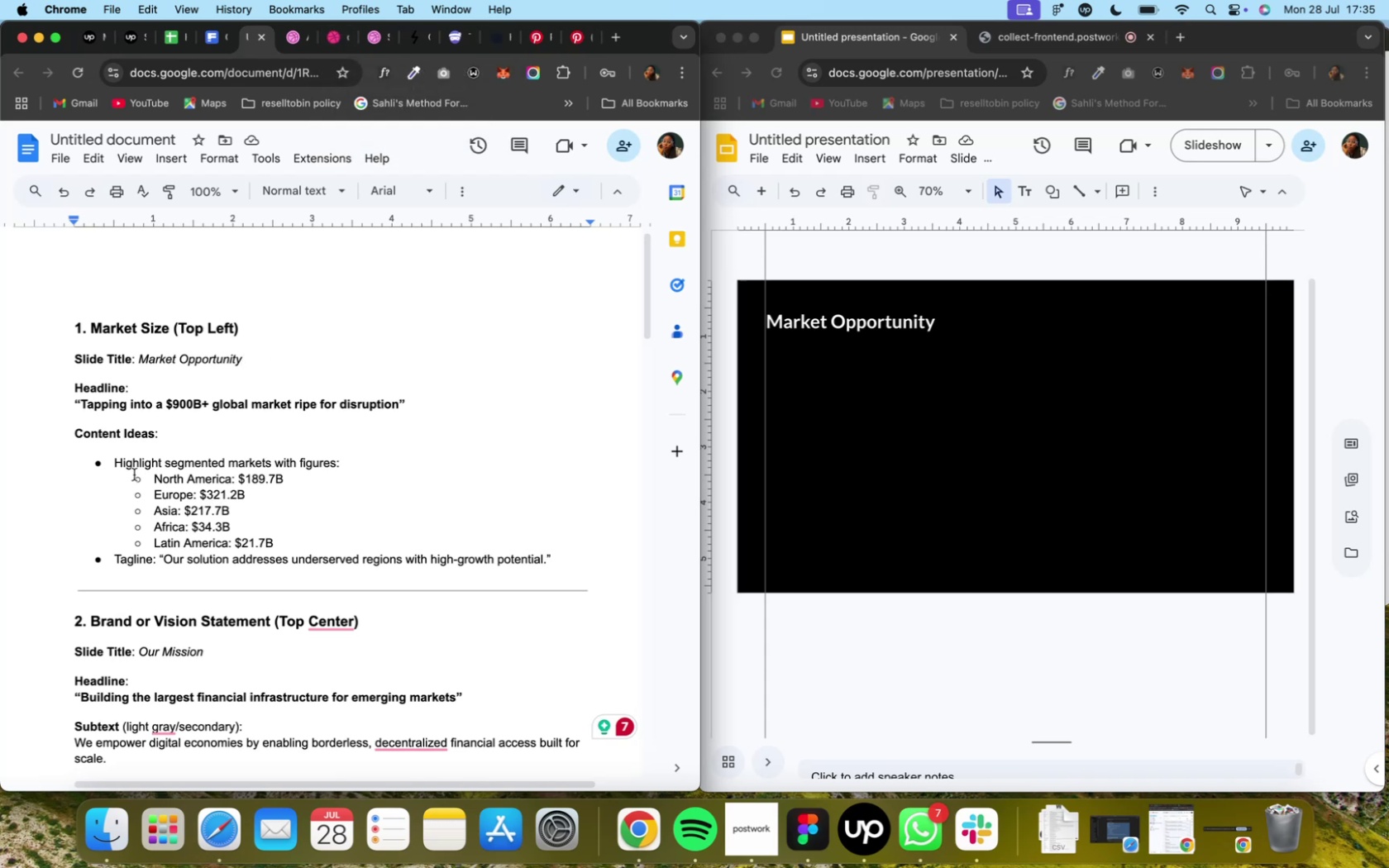 
wait(13.92)
 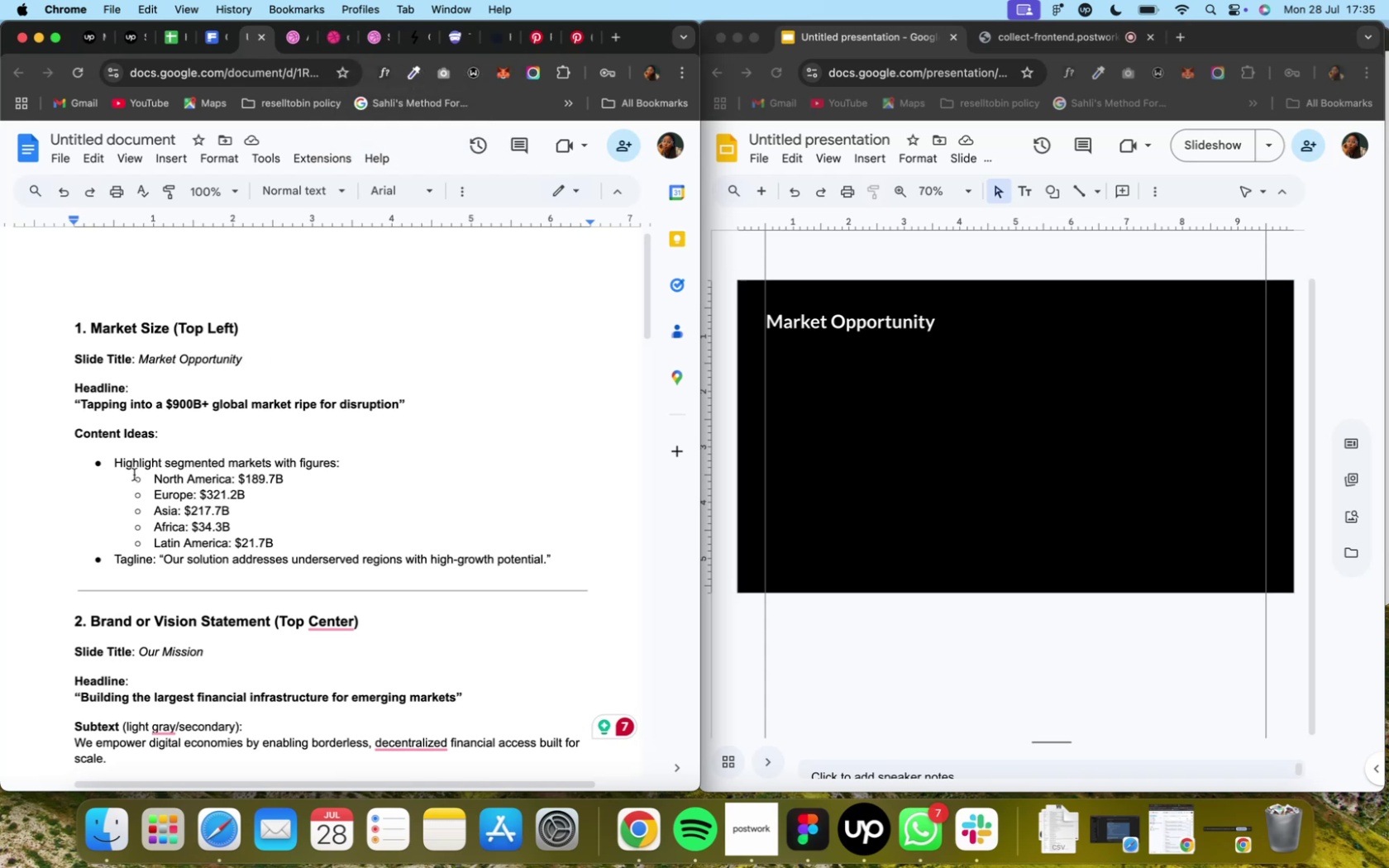 
mouse_move([227, 63])
 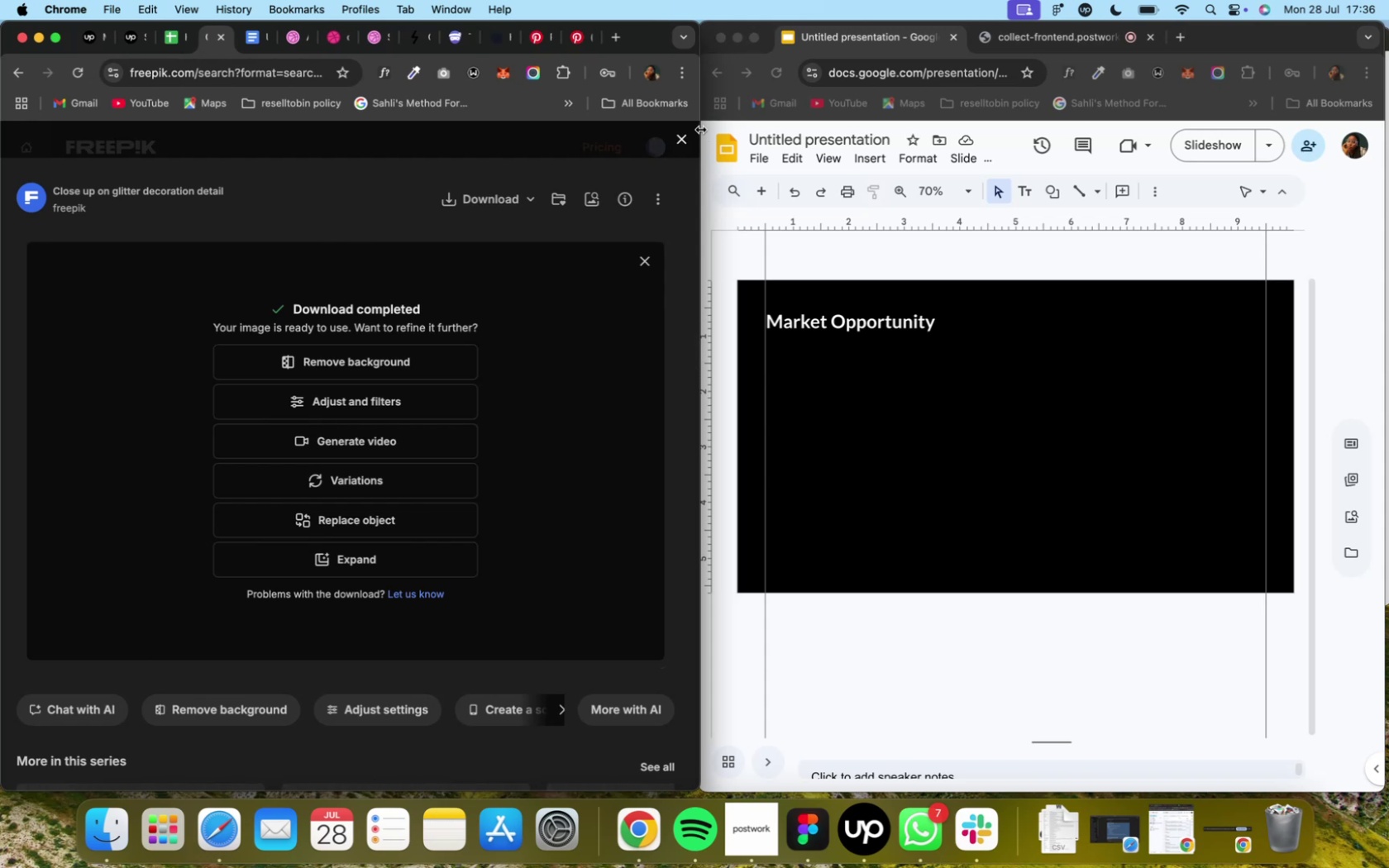 
wait(12.99)
 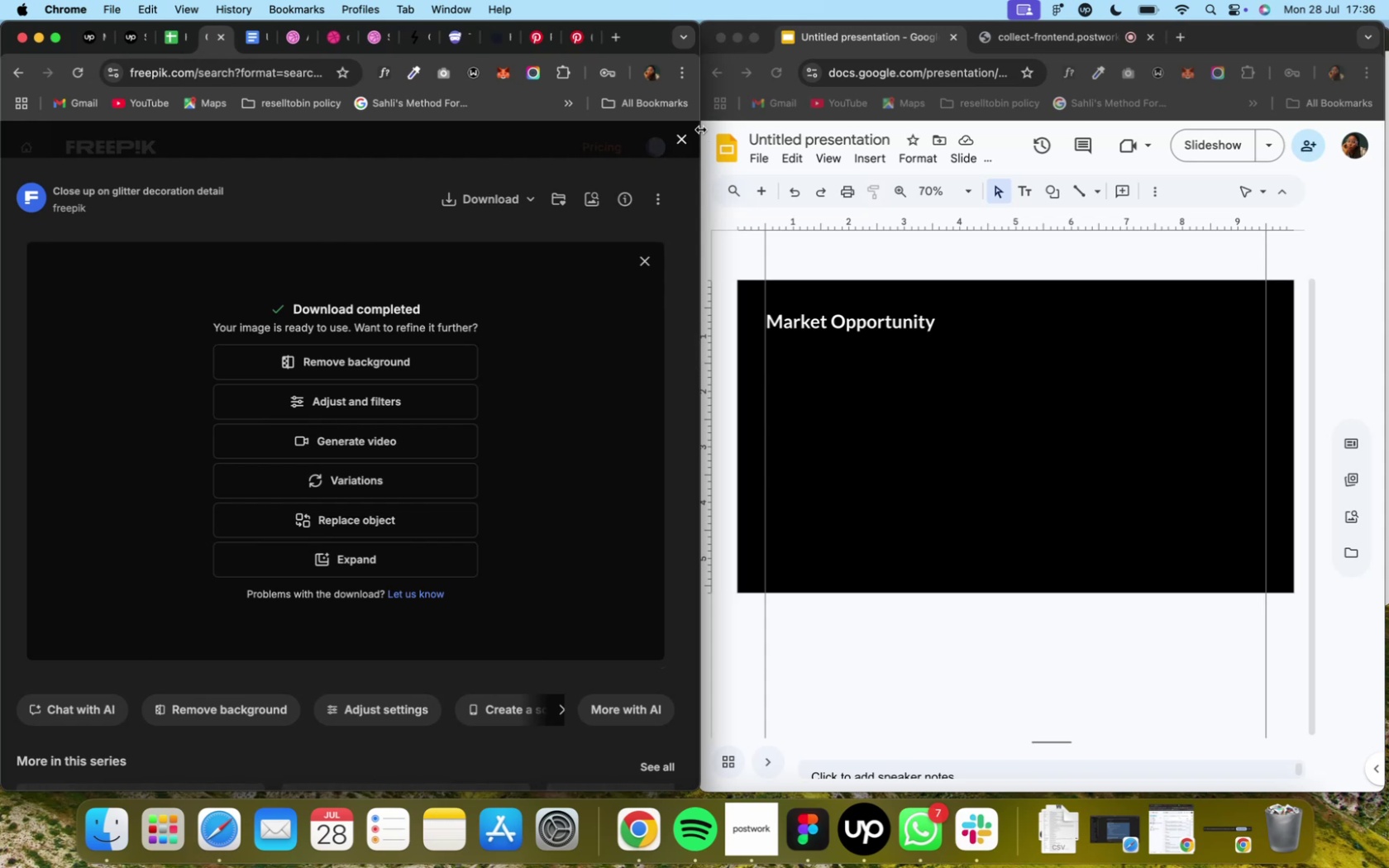 
mouse_move([286, 50])
 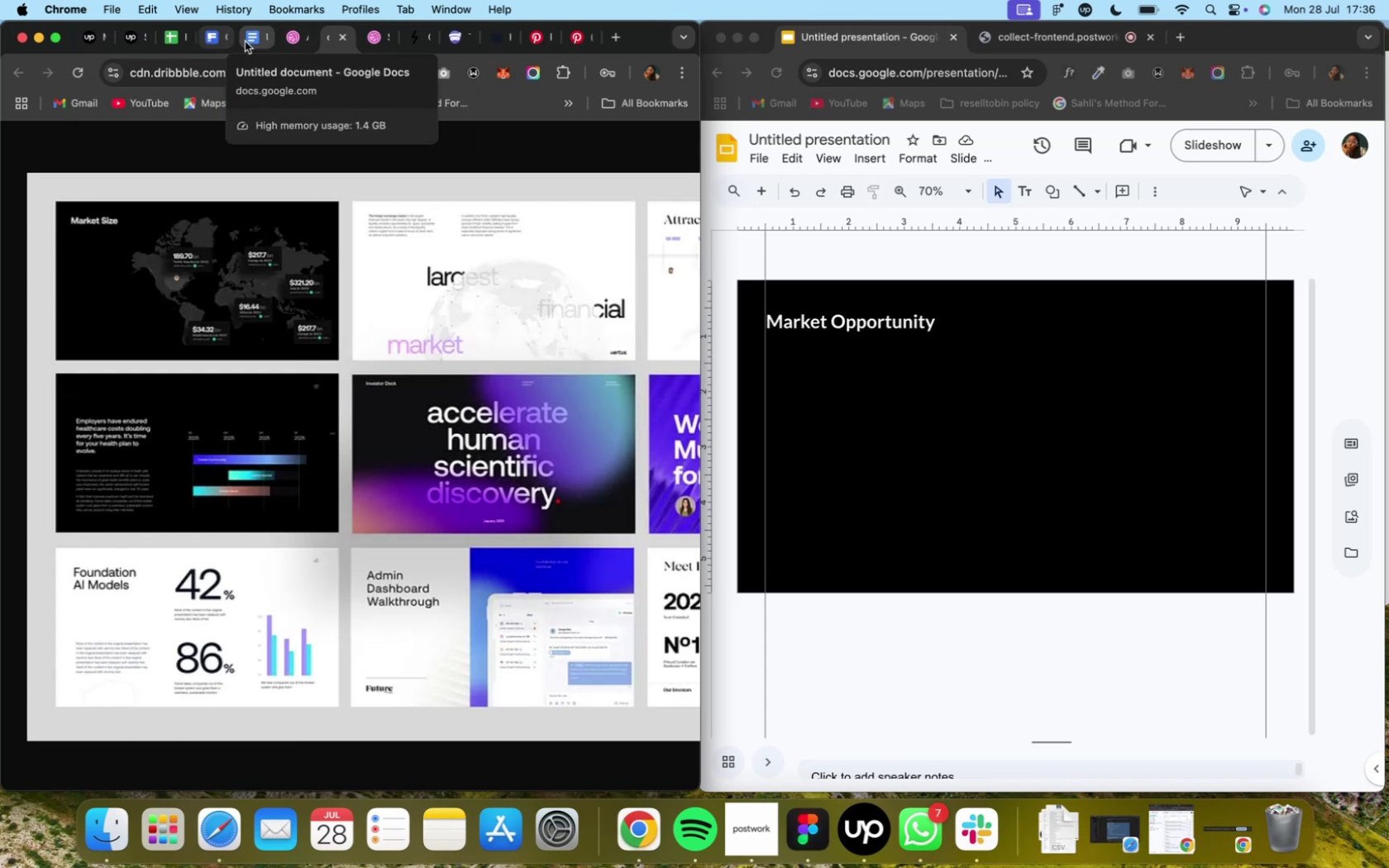 
left_click([248, 41])
 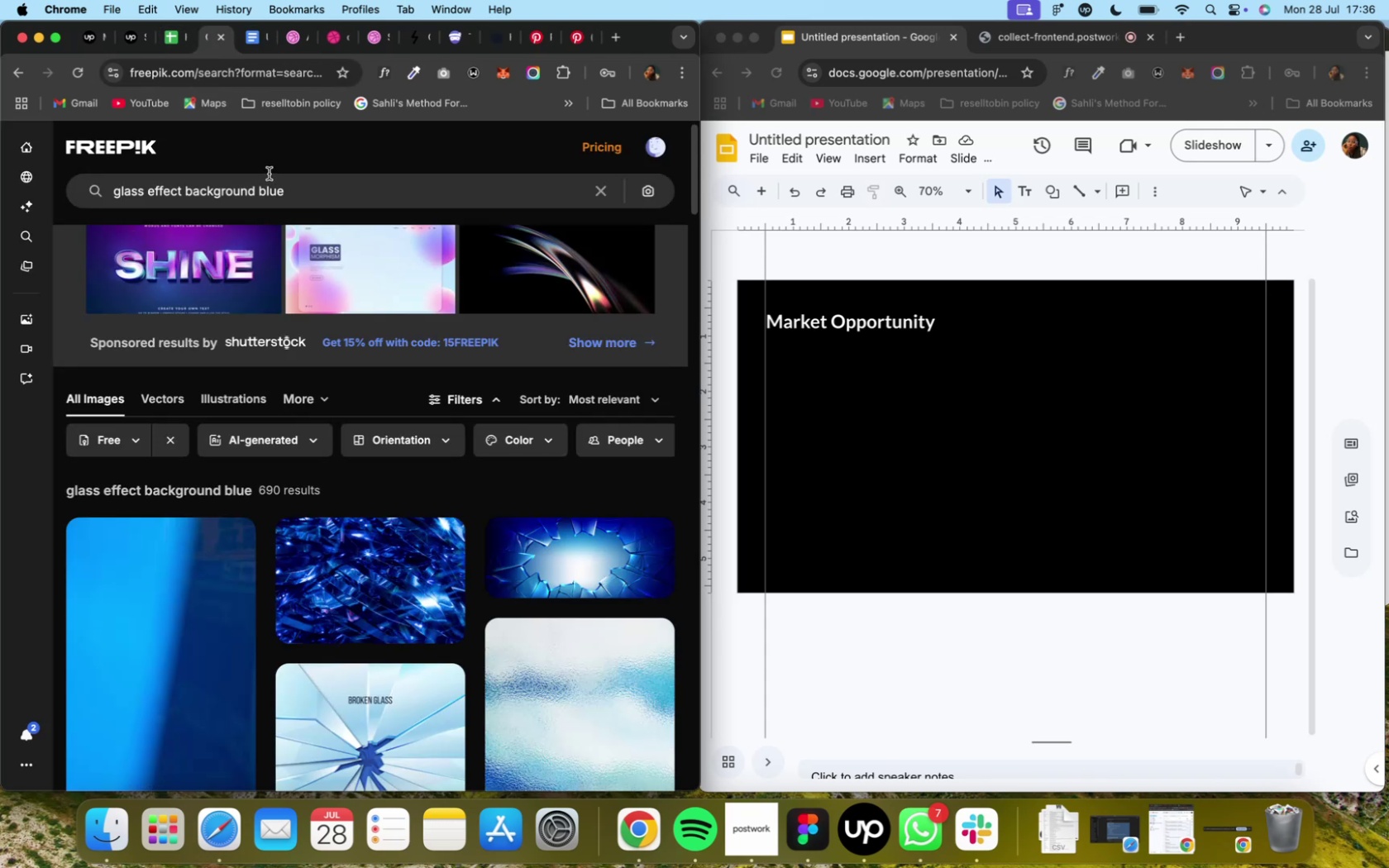 
wait(6.88)
 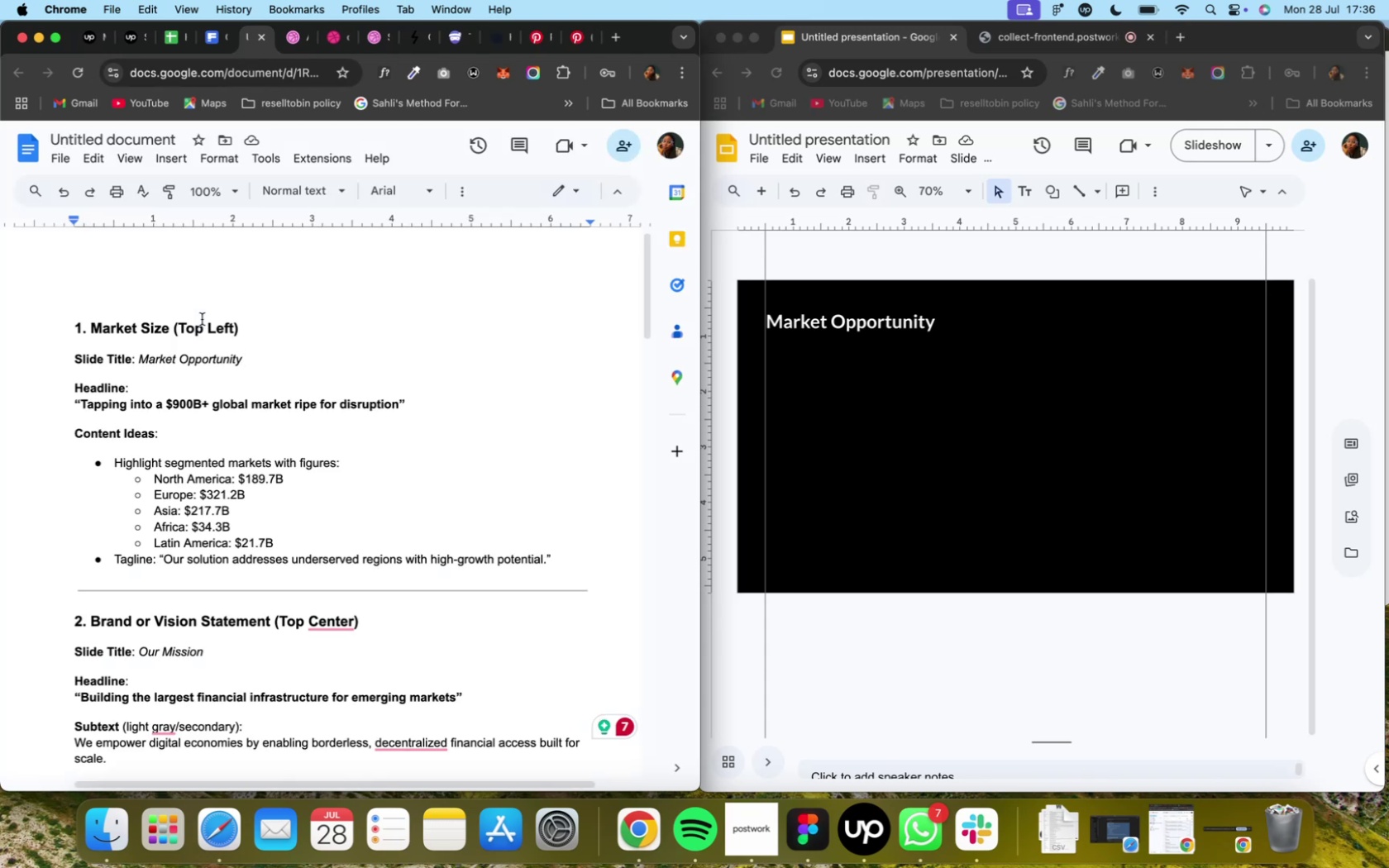 
key(Meta+CommandLeft)
 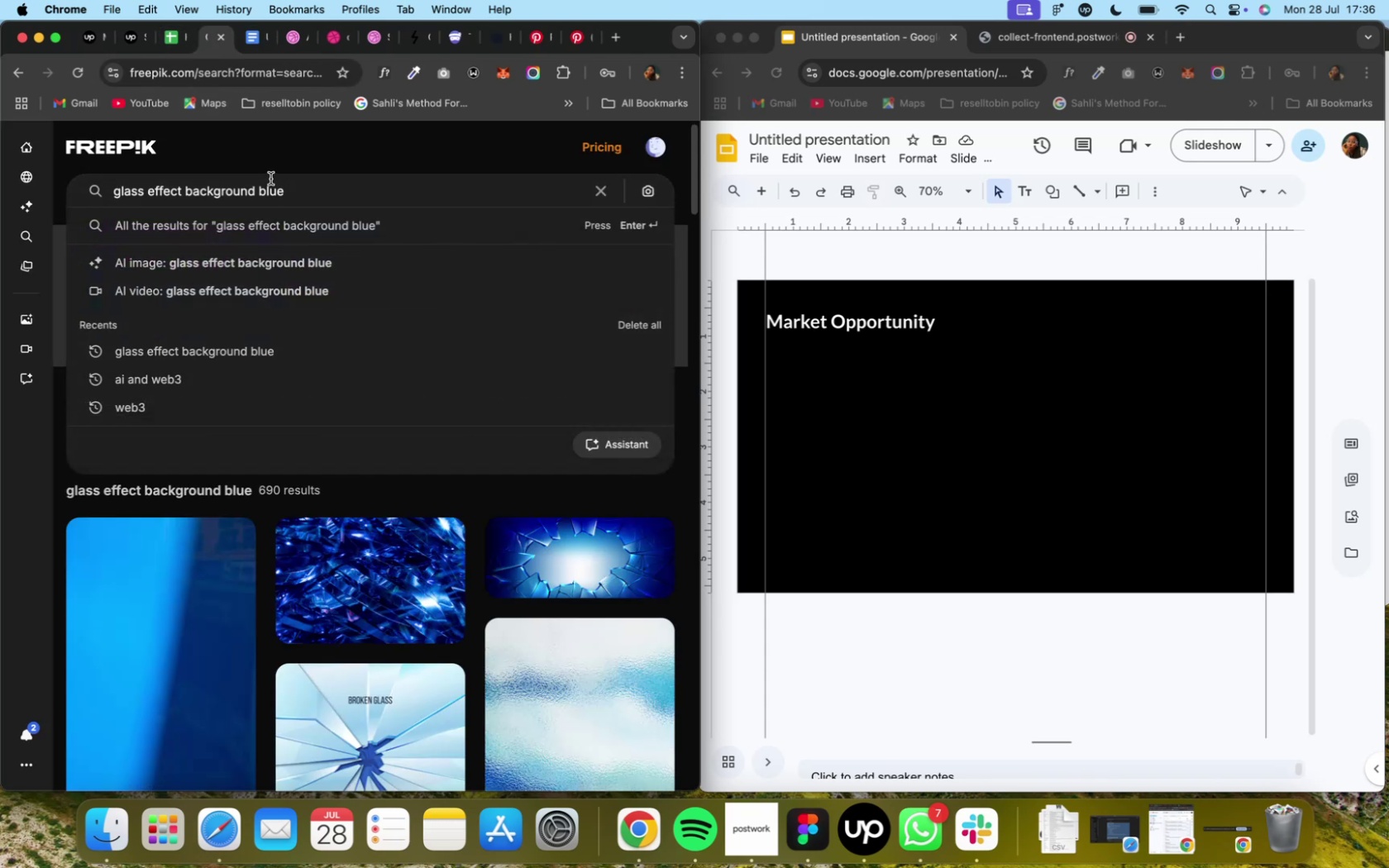 
key(Meta+A)
 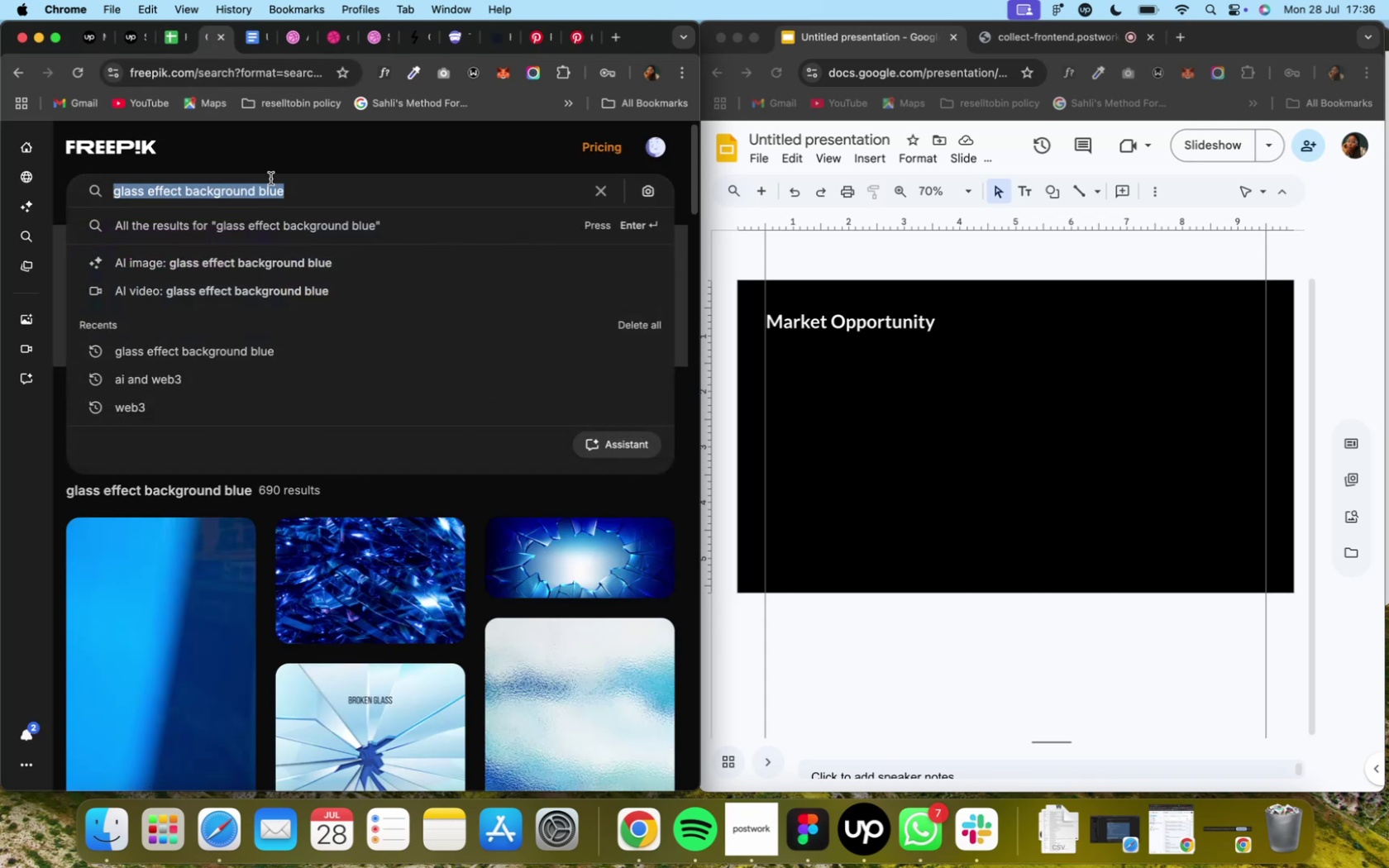 
type(gea)
key(Backspace)
type(ographic ma)
key(Backspace)
key(Backspace)
type(world map)
 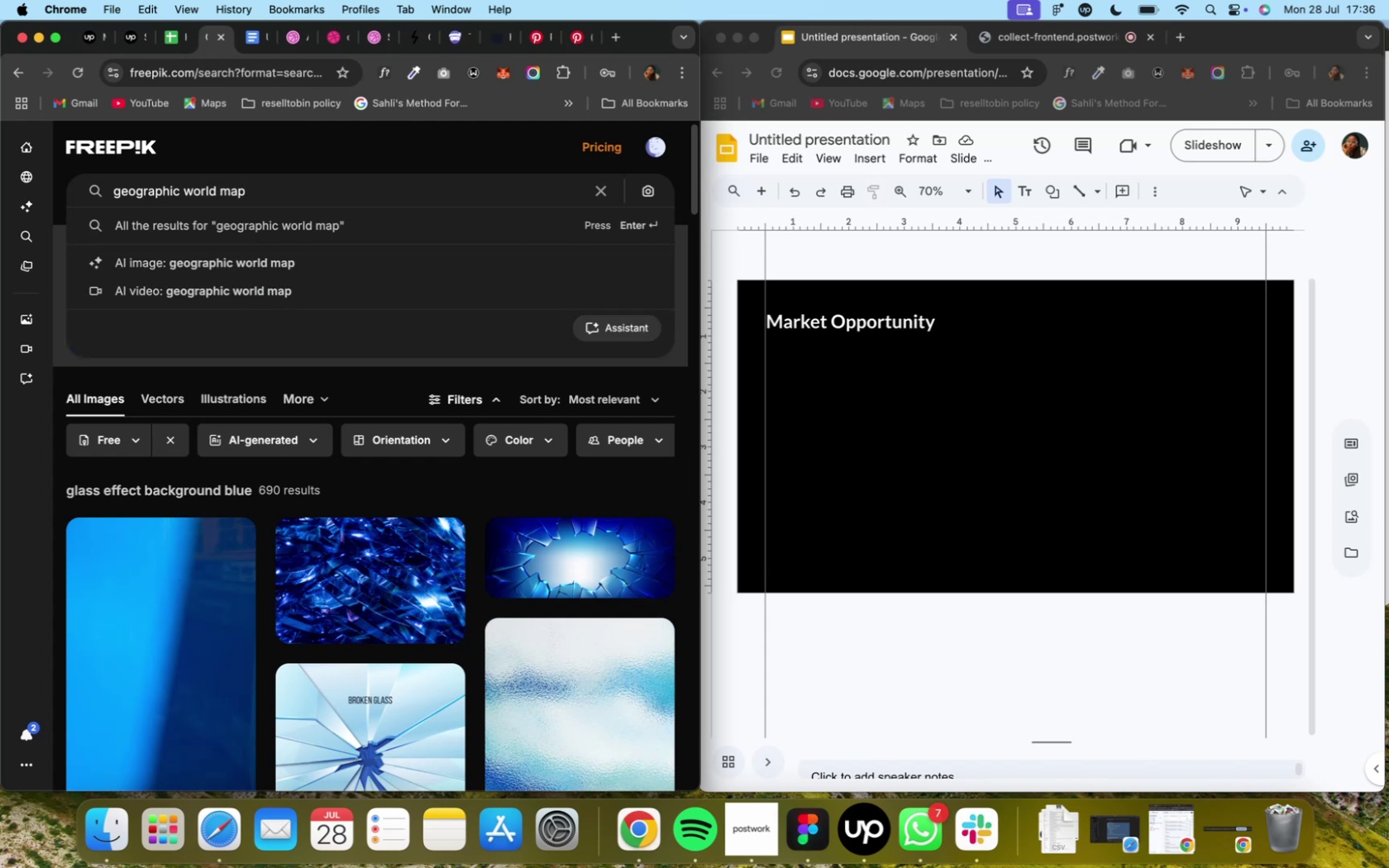 
key(Enter)
 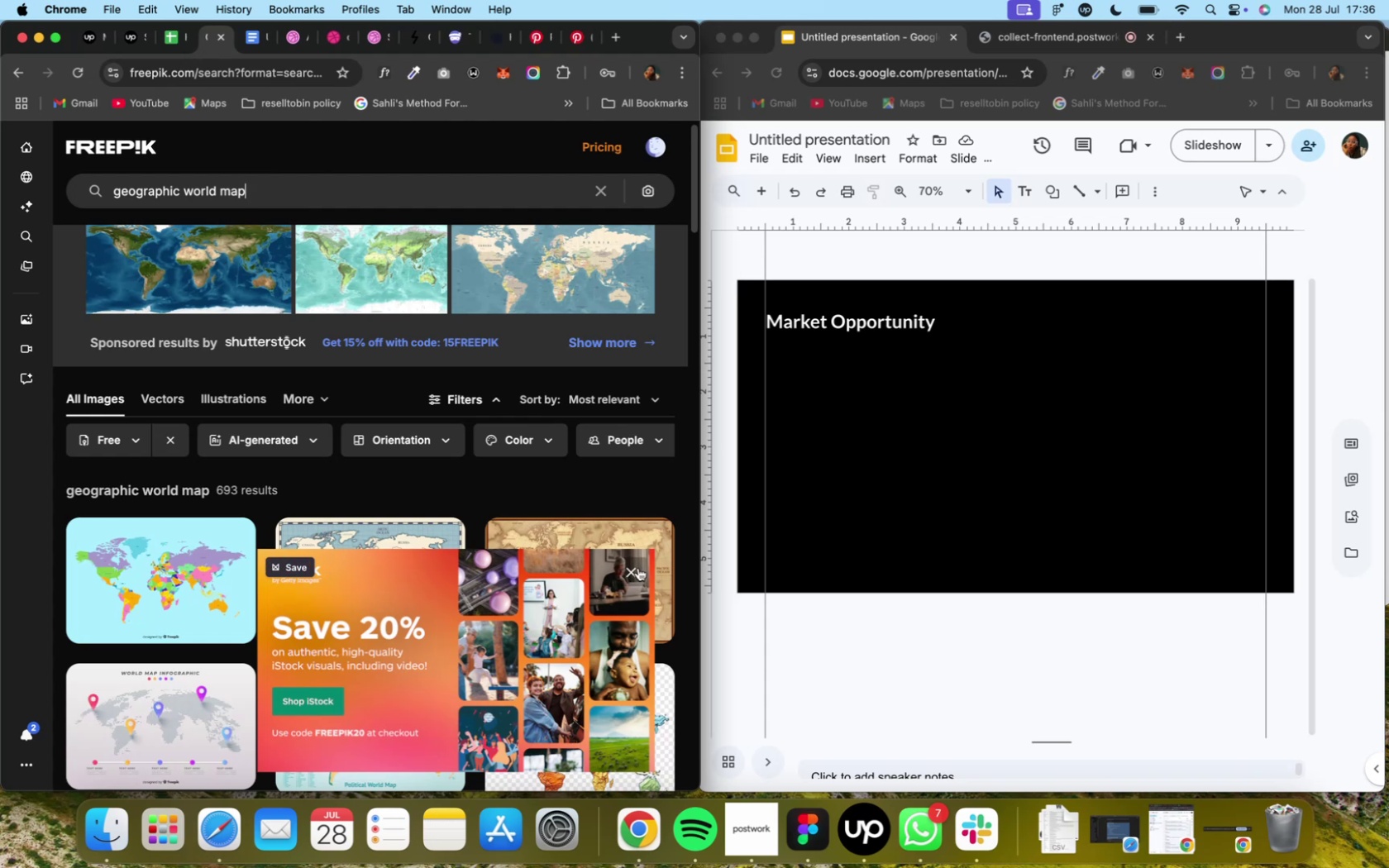 
wait(5.32)
 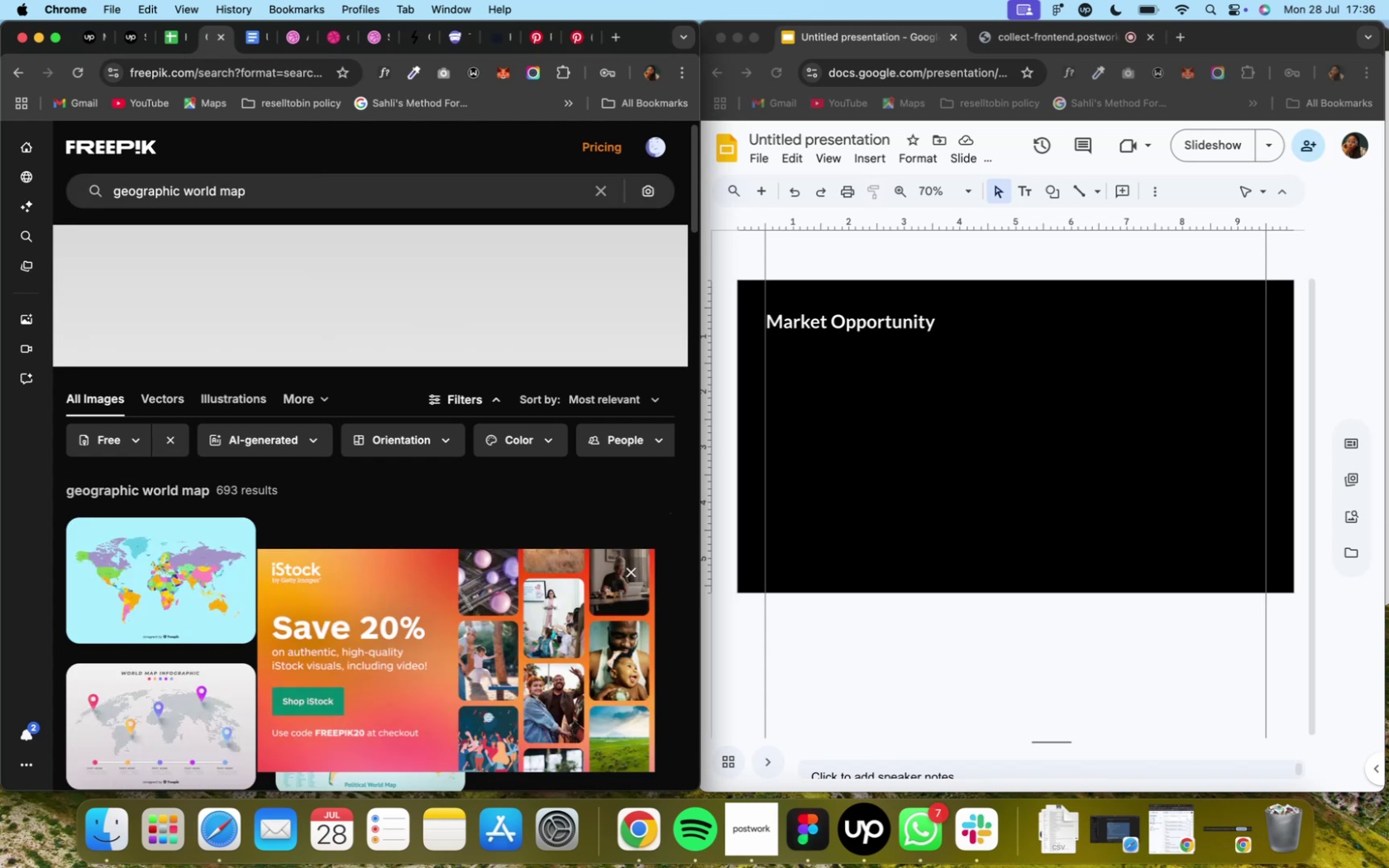 
scroll: coordinate [465, 627], scroll_direction: down, amount: 38.0
 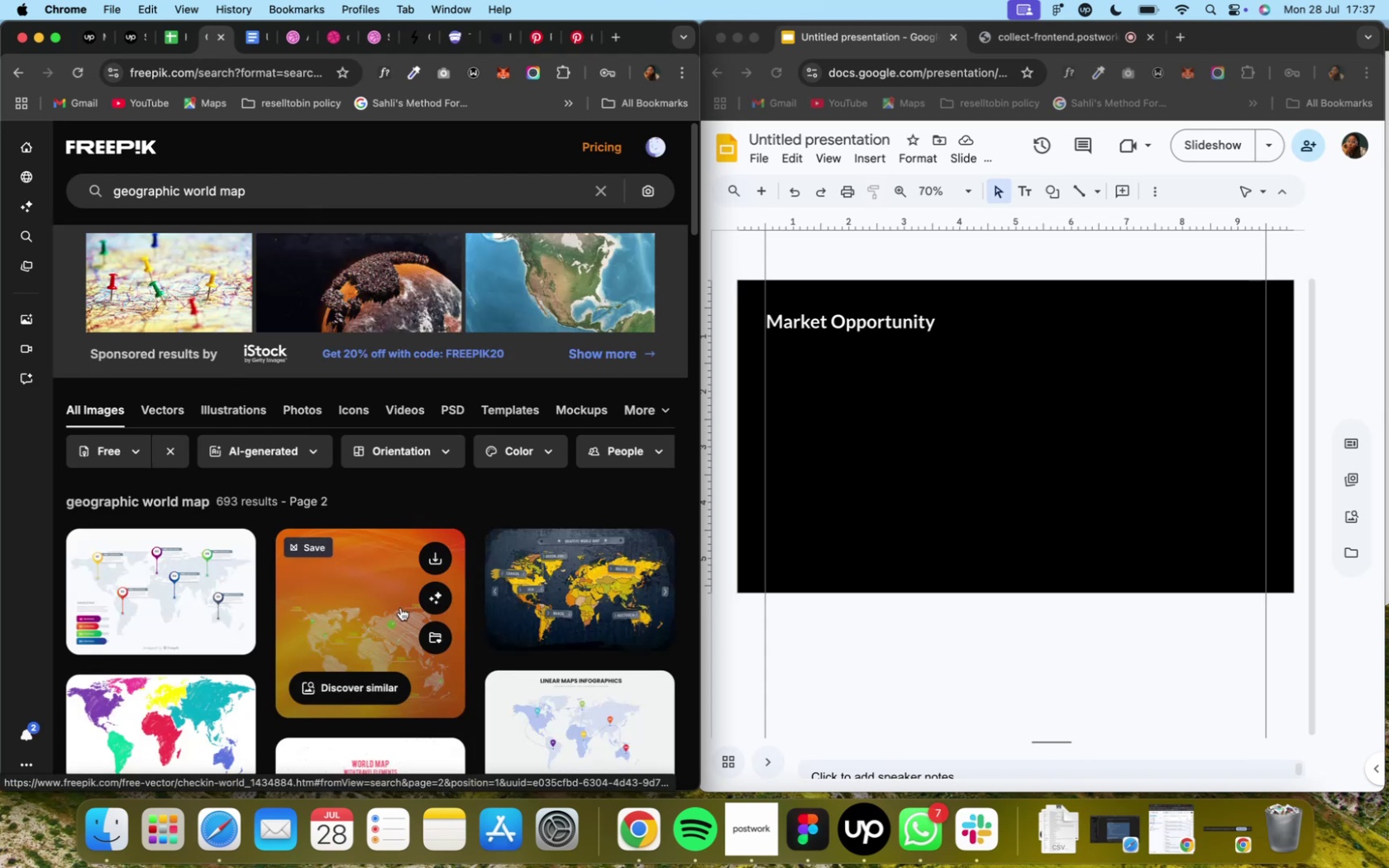 
wait(15.29)
 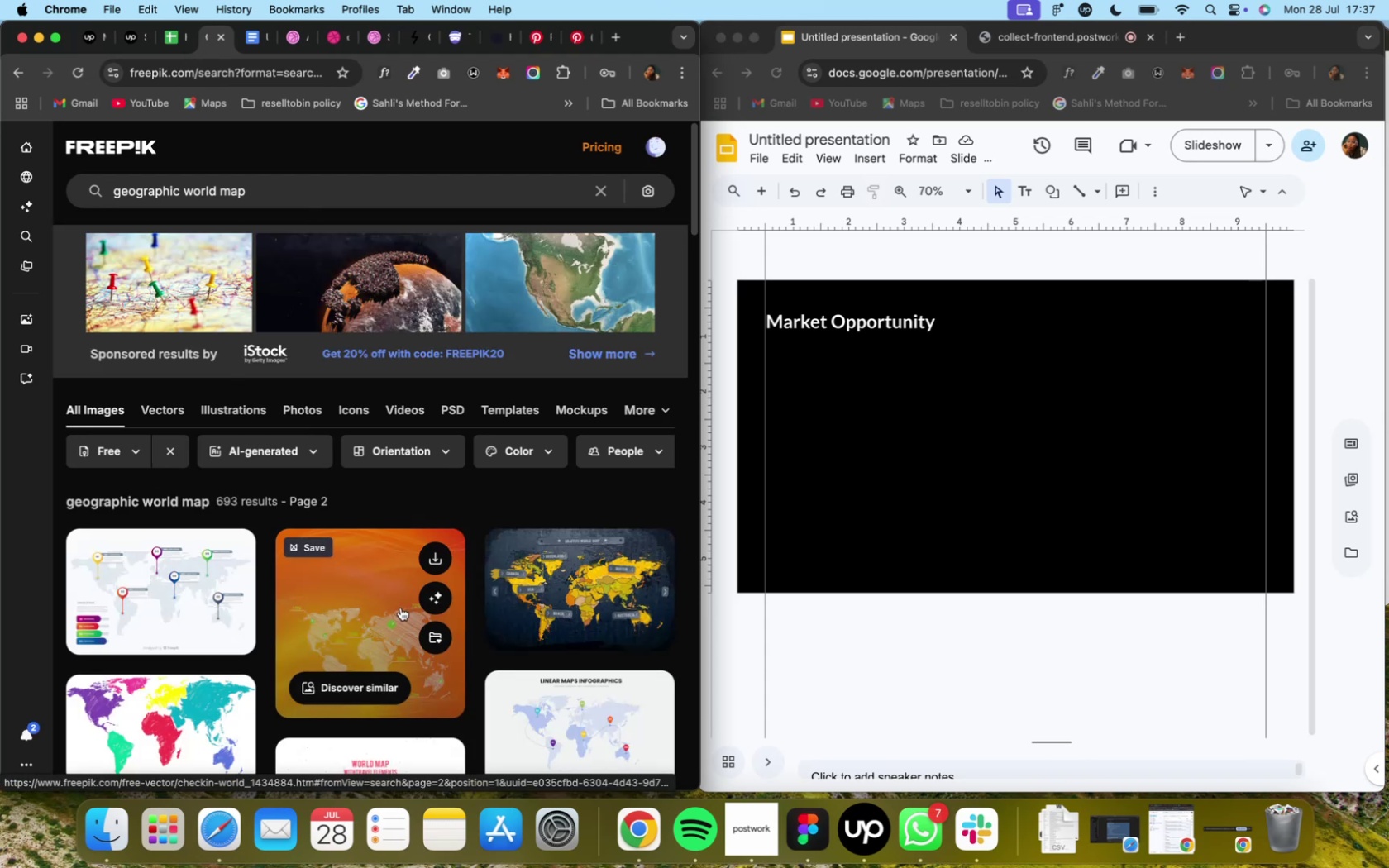 
scroll: coordinate [481, 664], scroll_direction: down, amount: 23.0
 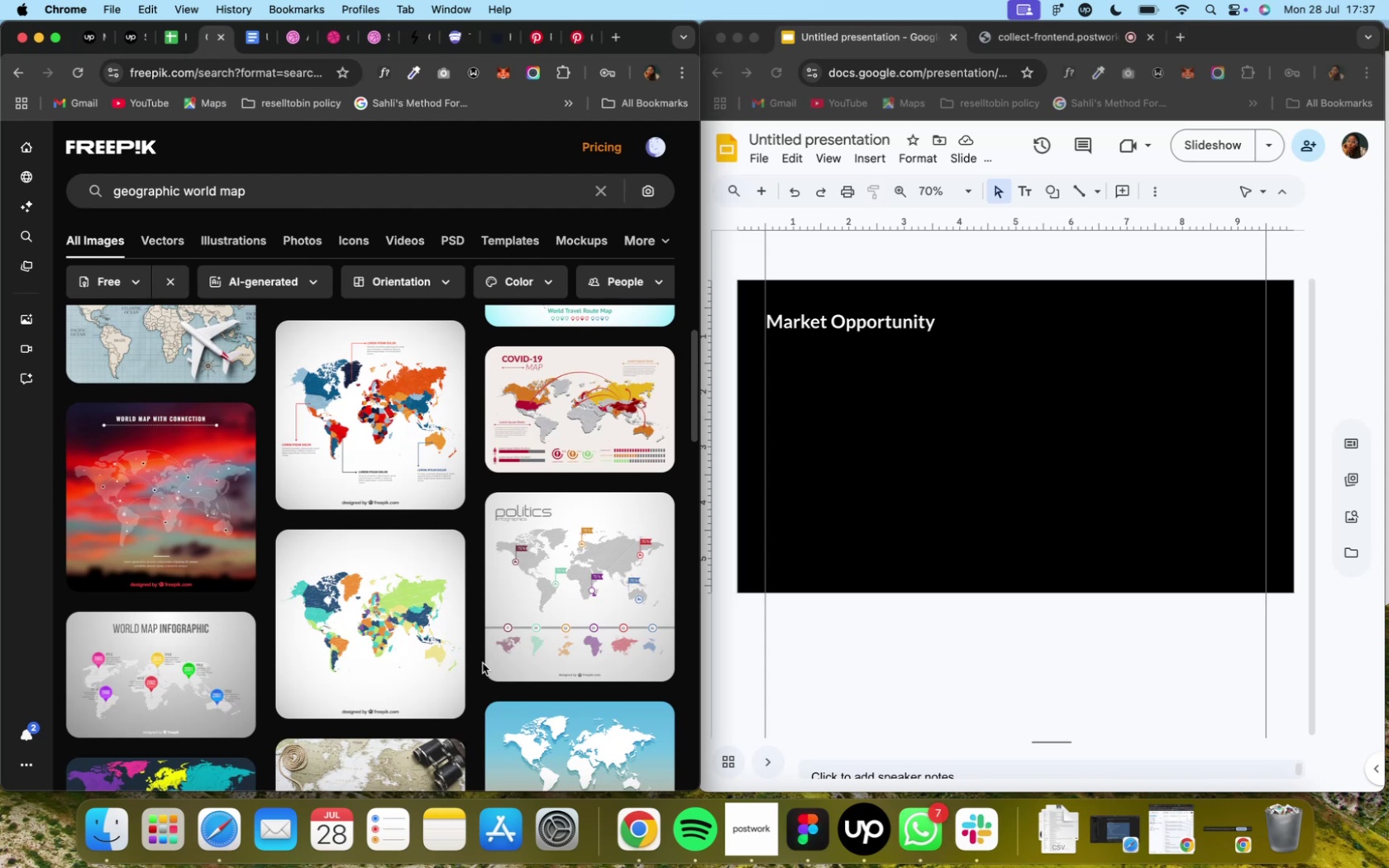 
scroll: coordinate [482, 661], scroll_direction: down, amount: 29.0
 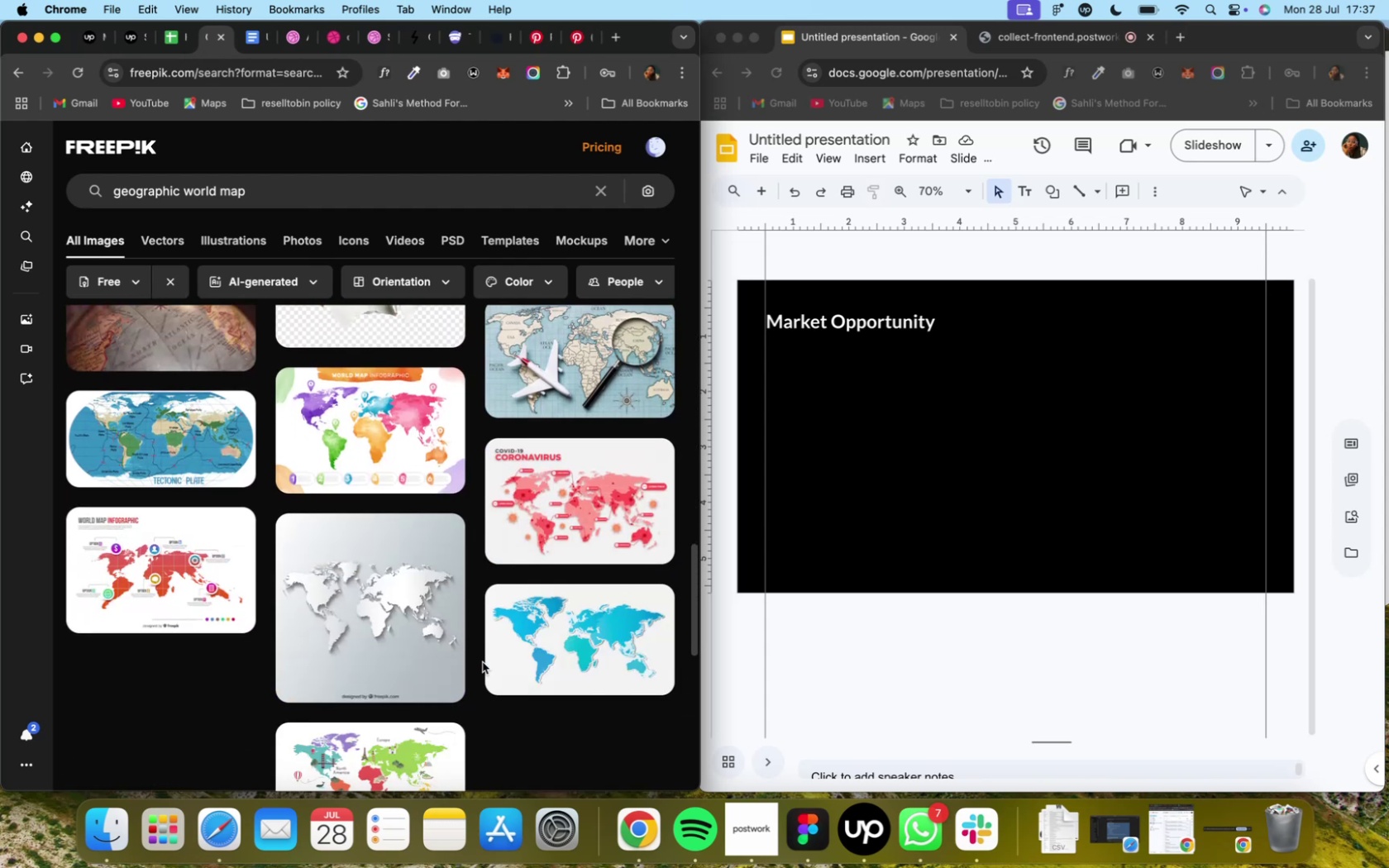 
scroll: coordinate [482, 661], scroll_direction: down, amount: 8.0
 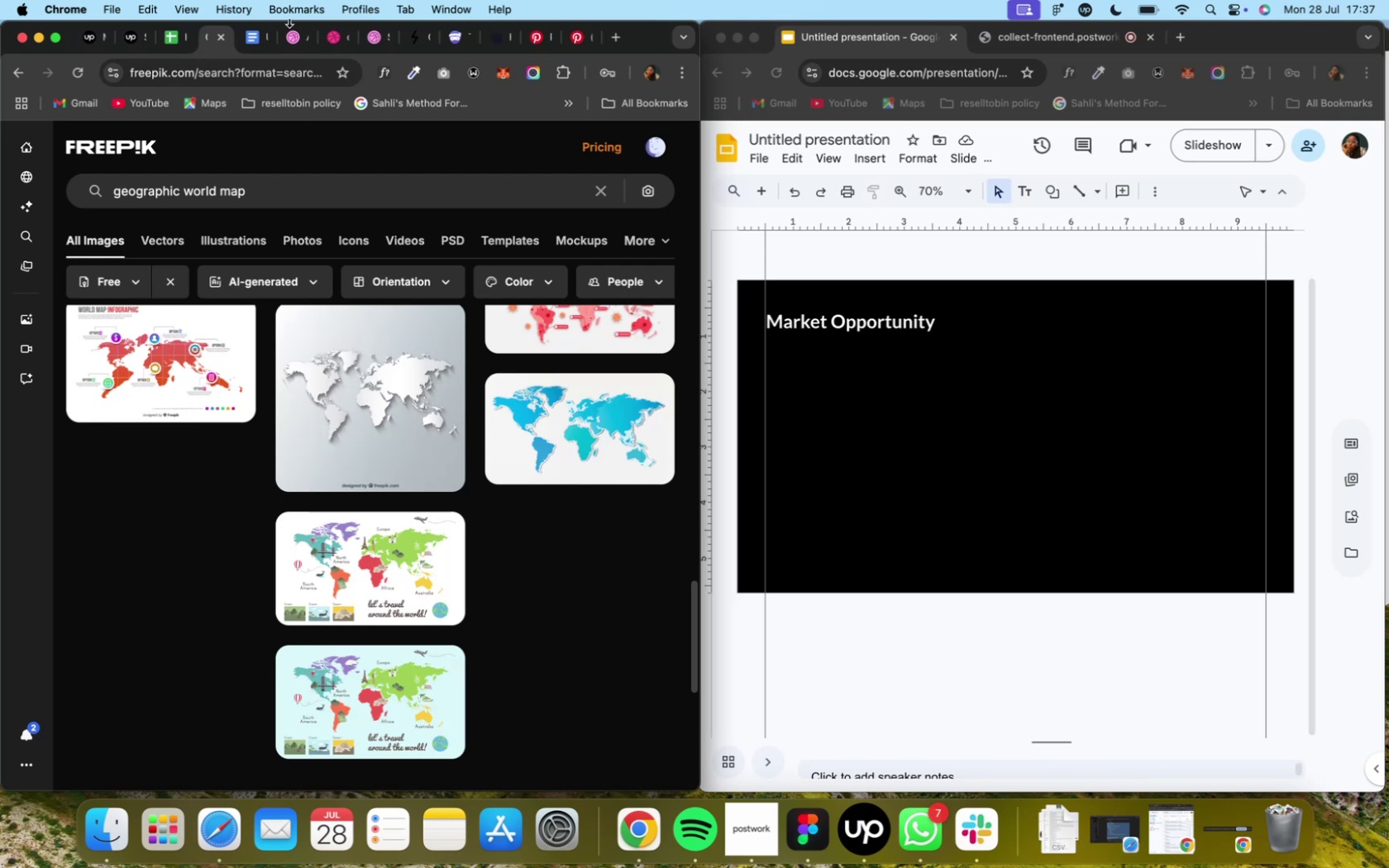 
left_click([329, 40])
 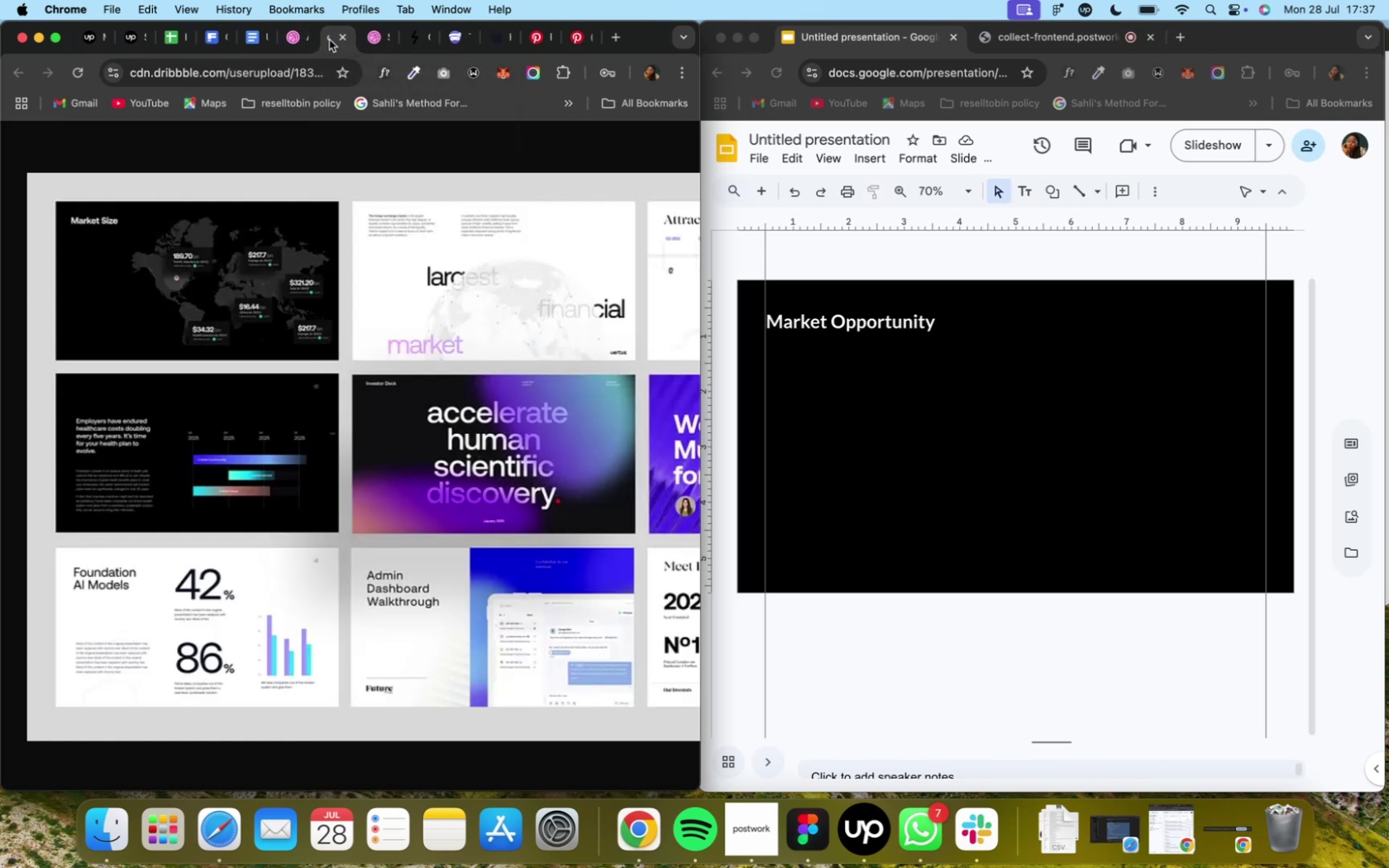 
mouse_move([220, 44])
 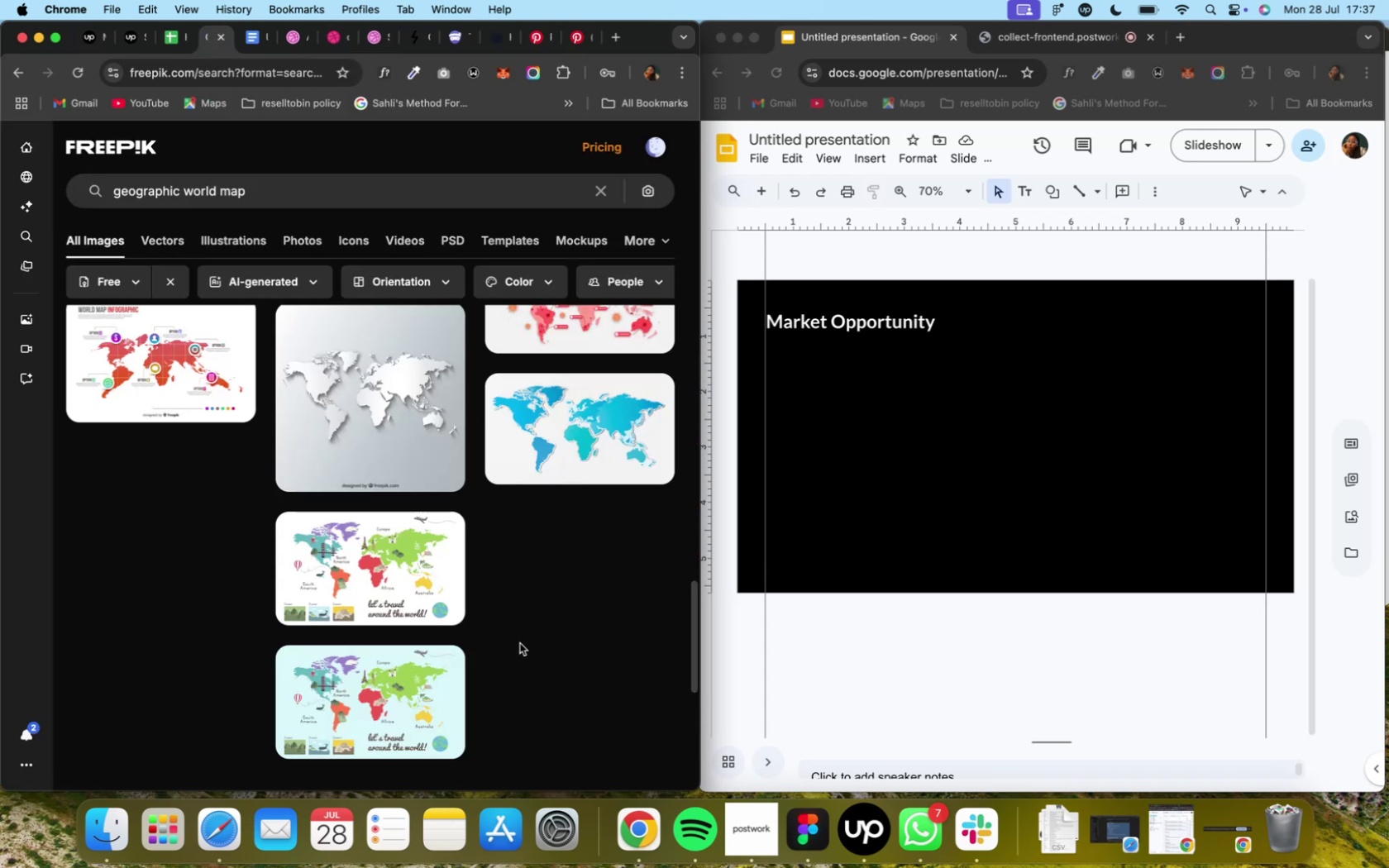 
wait(8.8)
 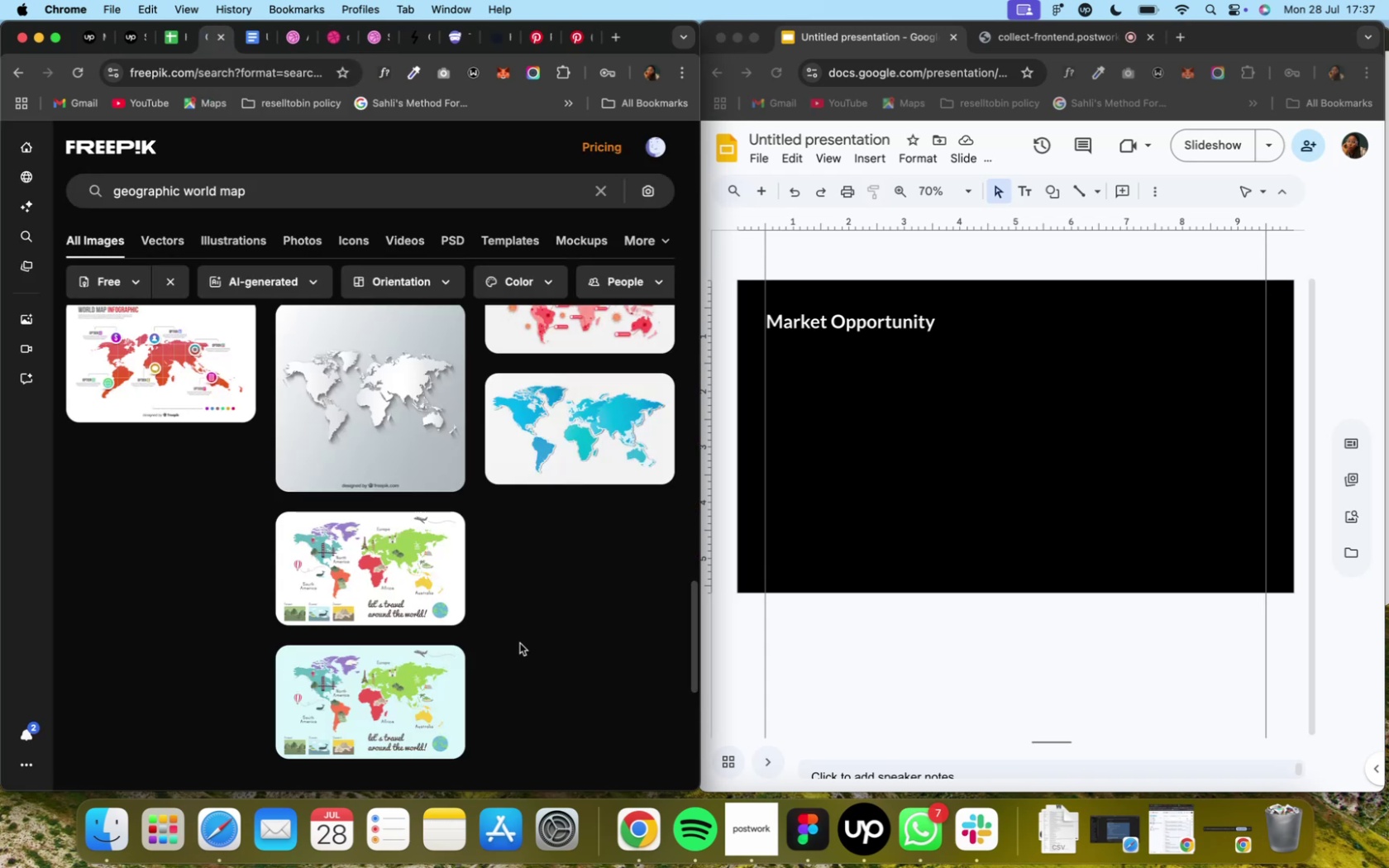 
mouse_move([521, 195])
 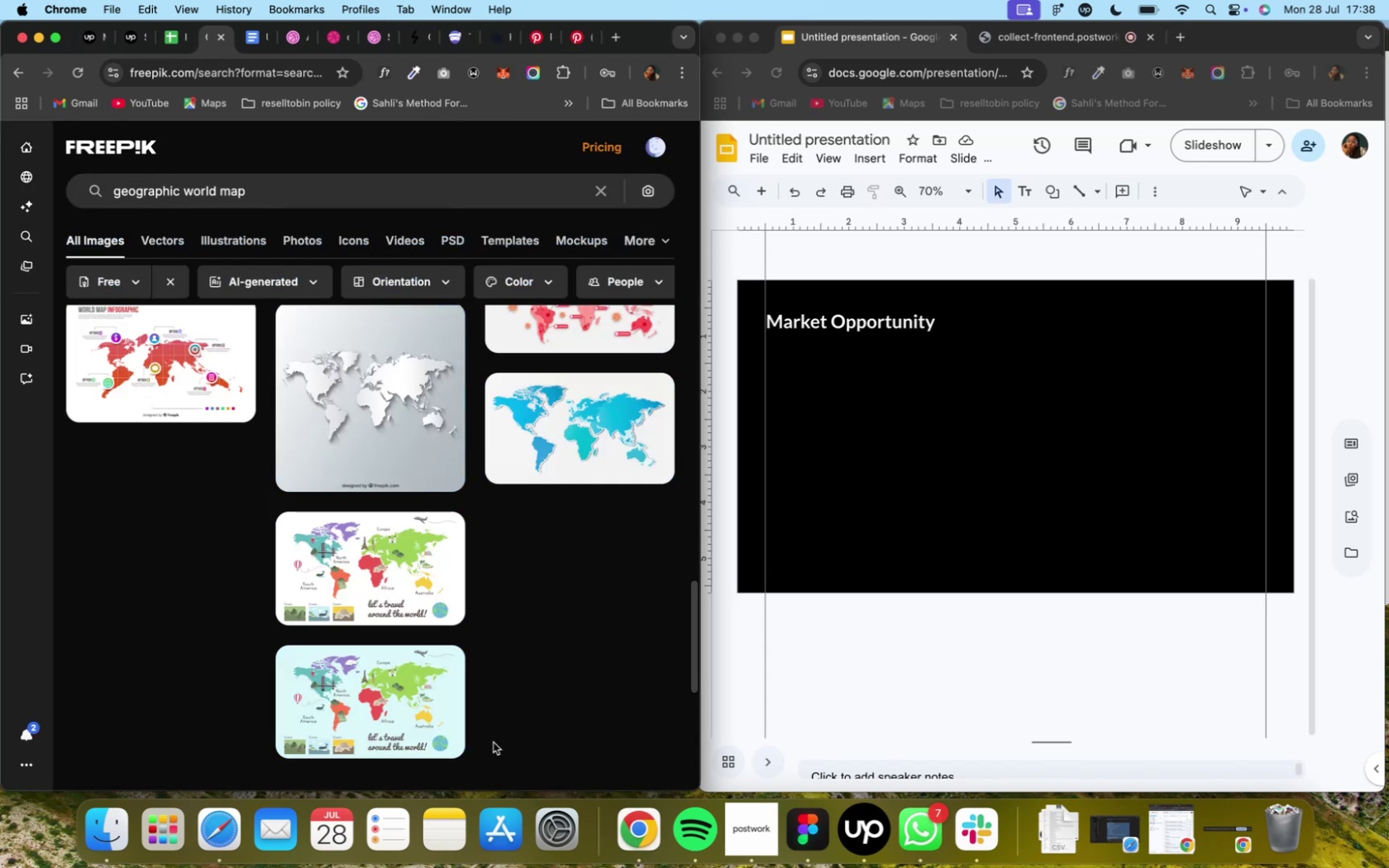 
scroll: coordinate [494, 741], scroll_direction: down, amount: 6.0
 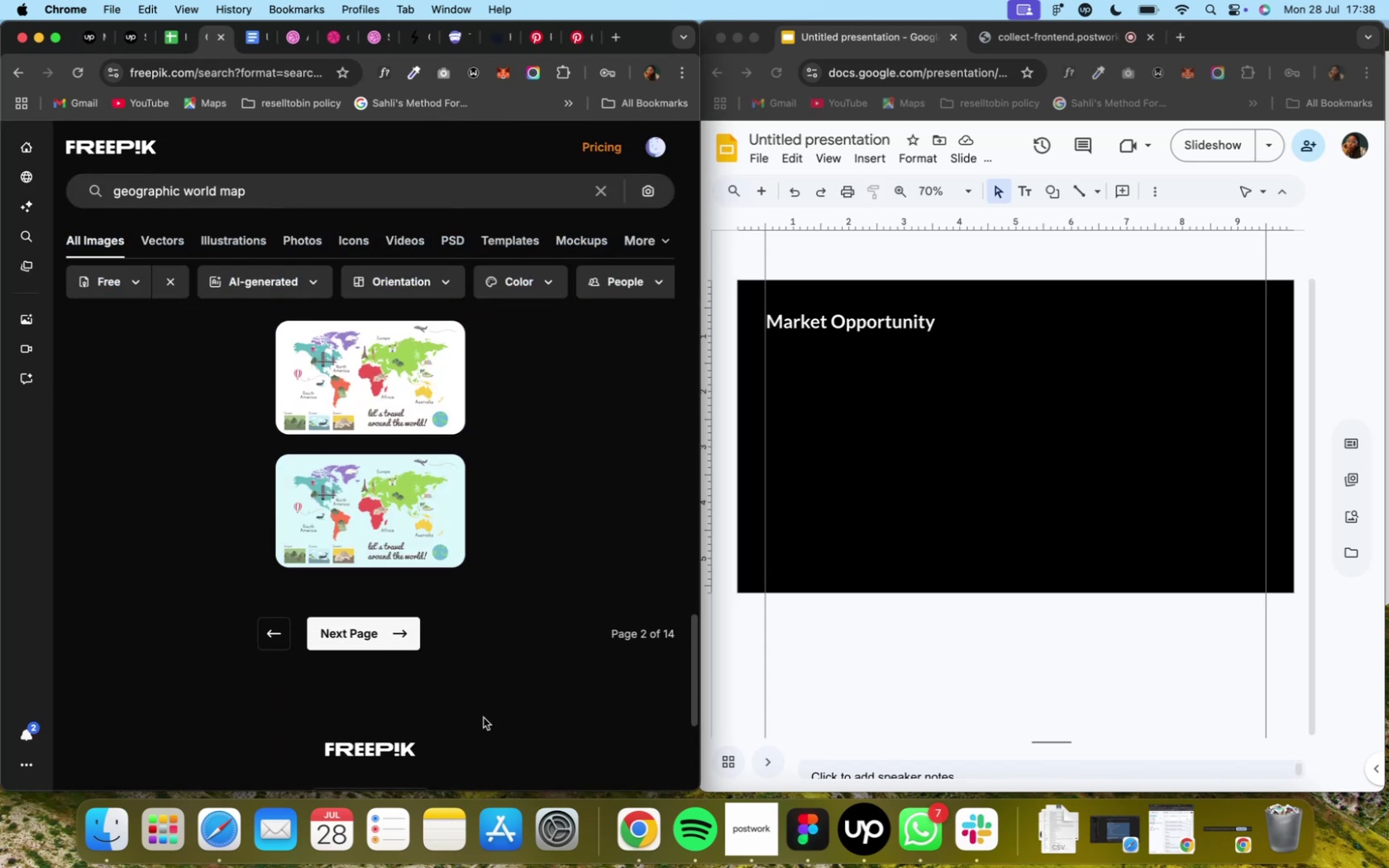 
mouse_move([428, 637])
 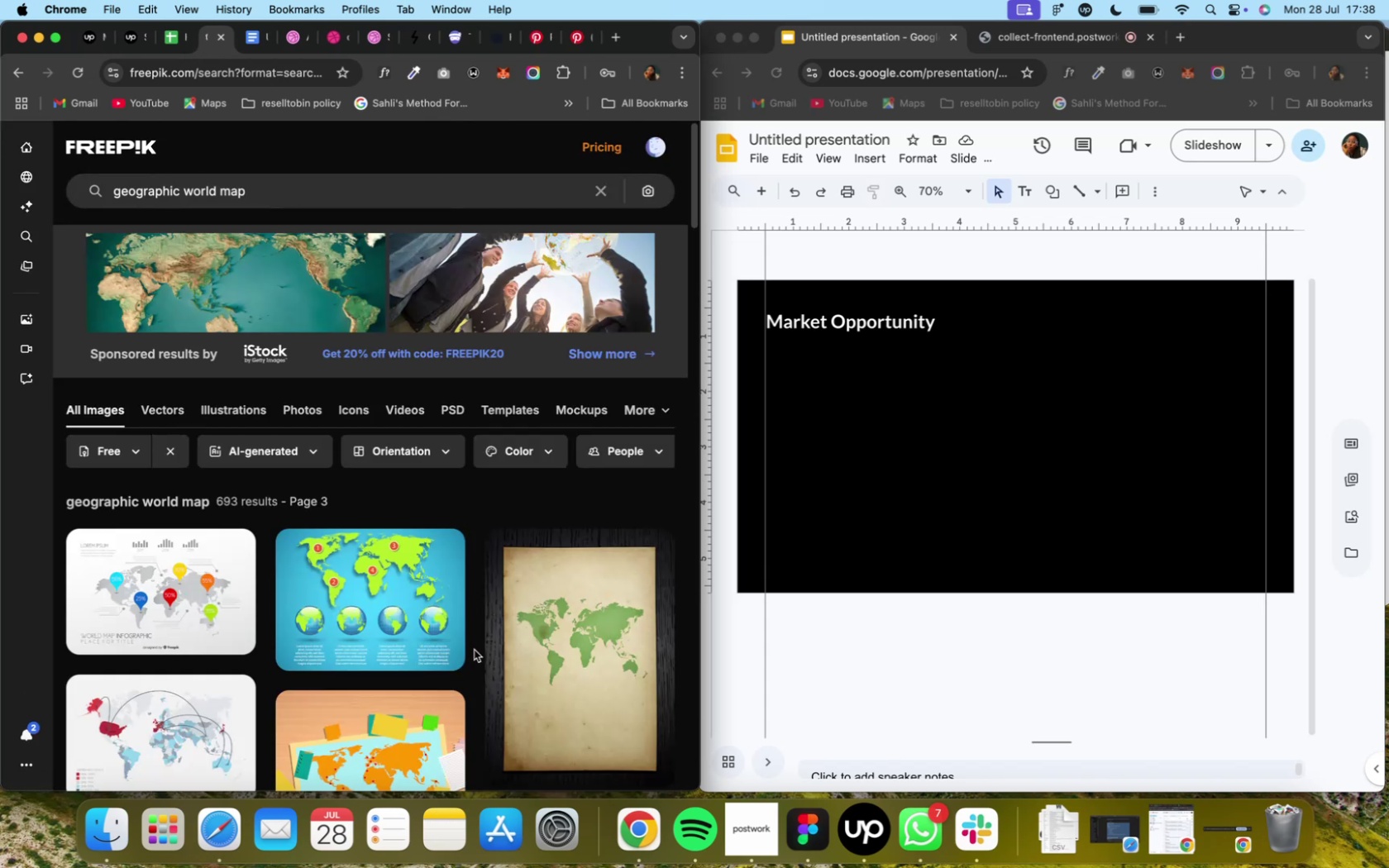 
scroll: coordinate [474, 647], scroll_direction: down, amount: 19.0
 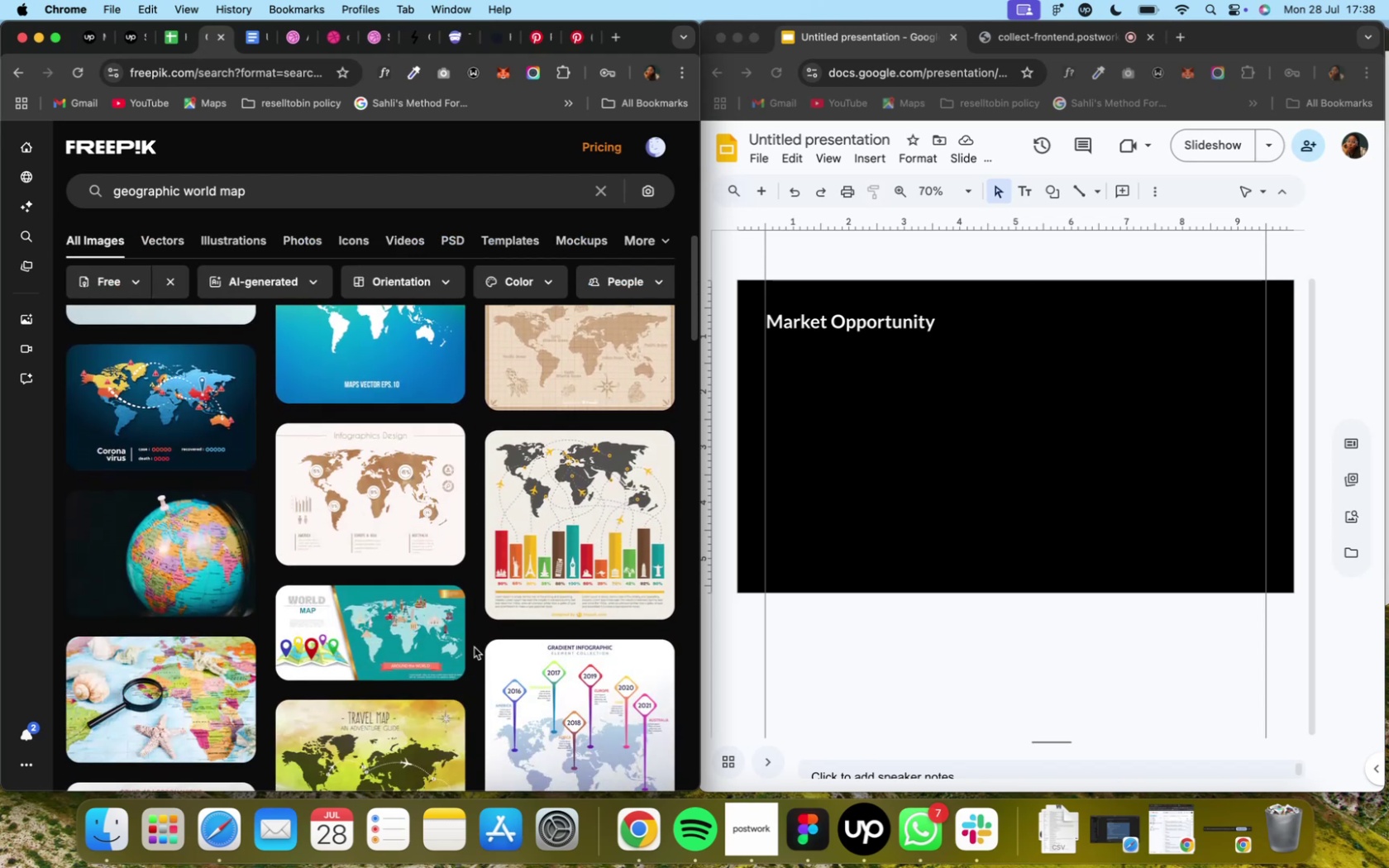 
scroll: coordinate [474, 647], scroll_direction: up, amount: 7.0
 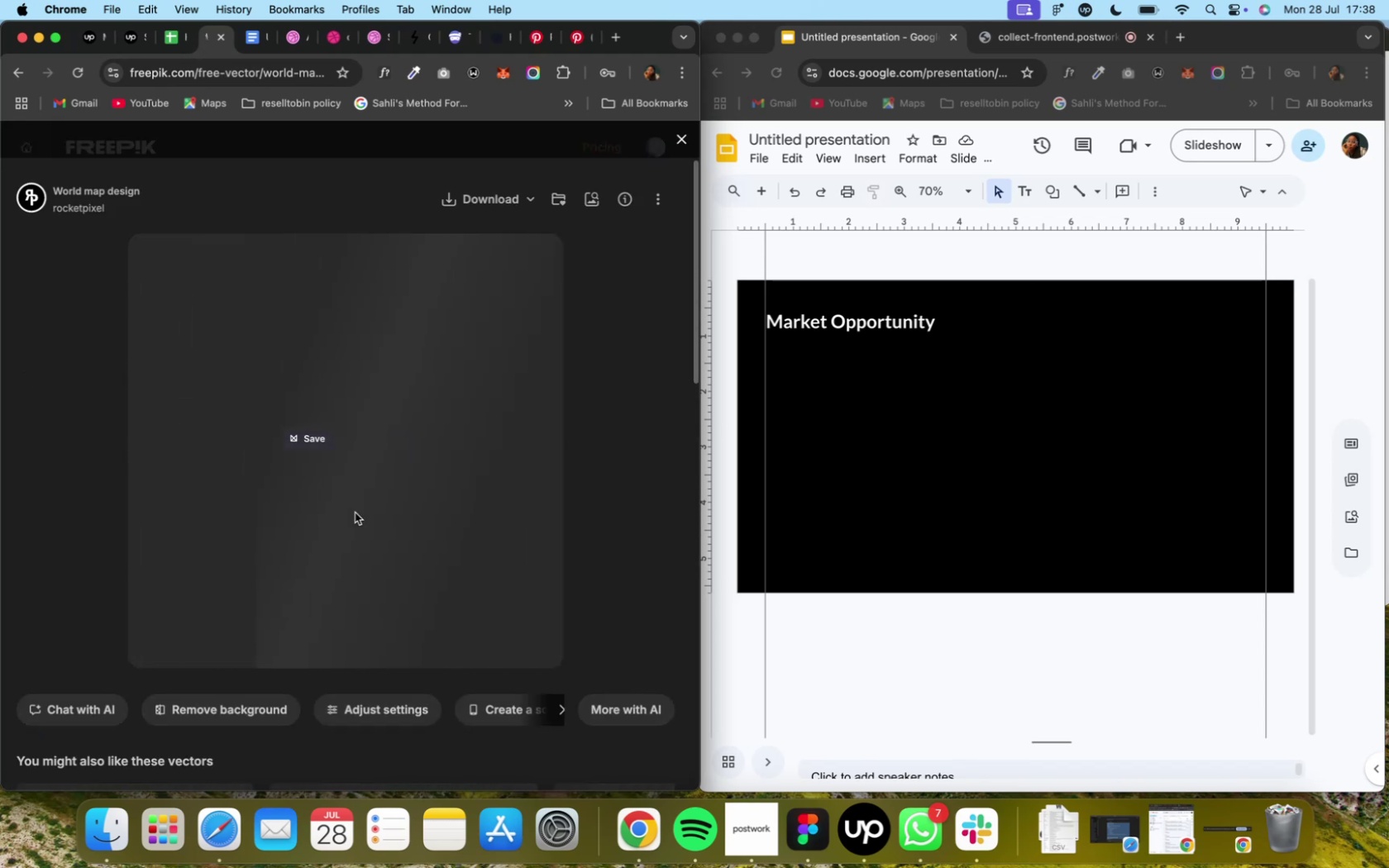 
wait(6.36)
 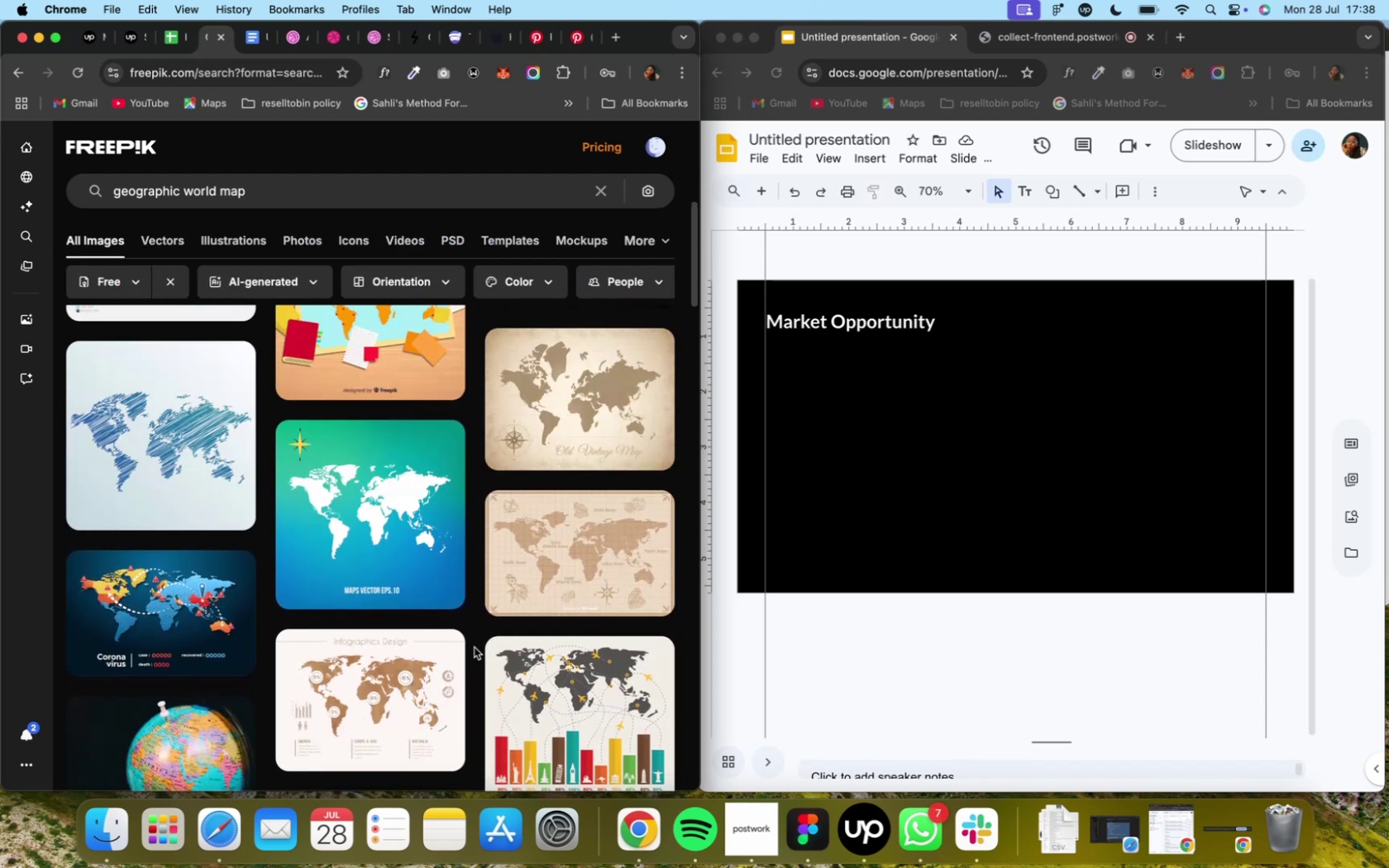 
mouse_move([521, 191])
 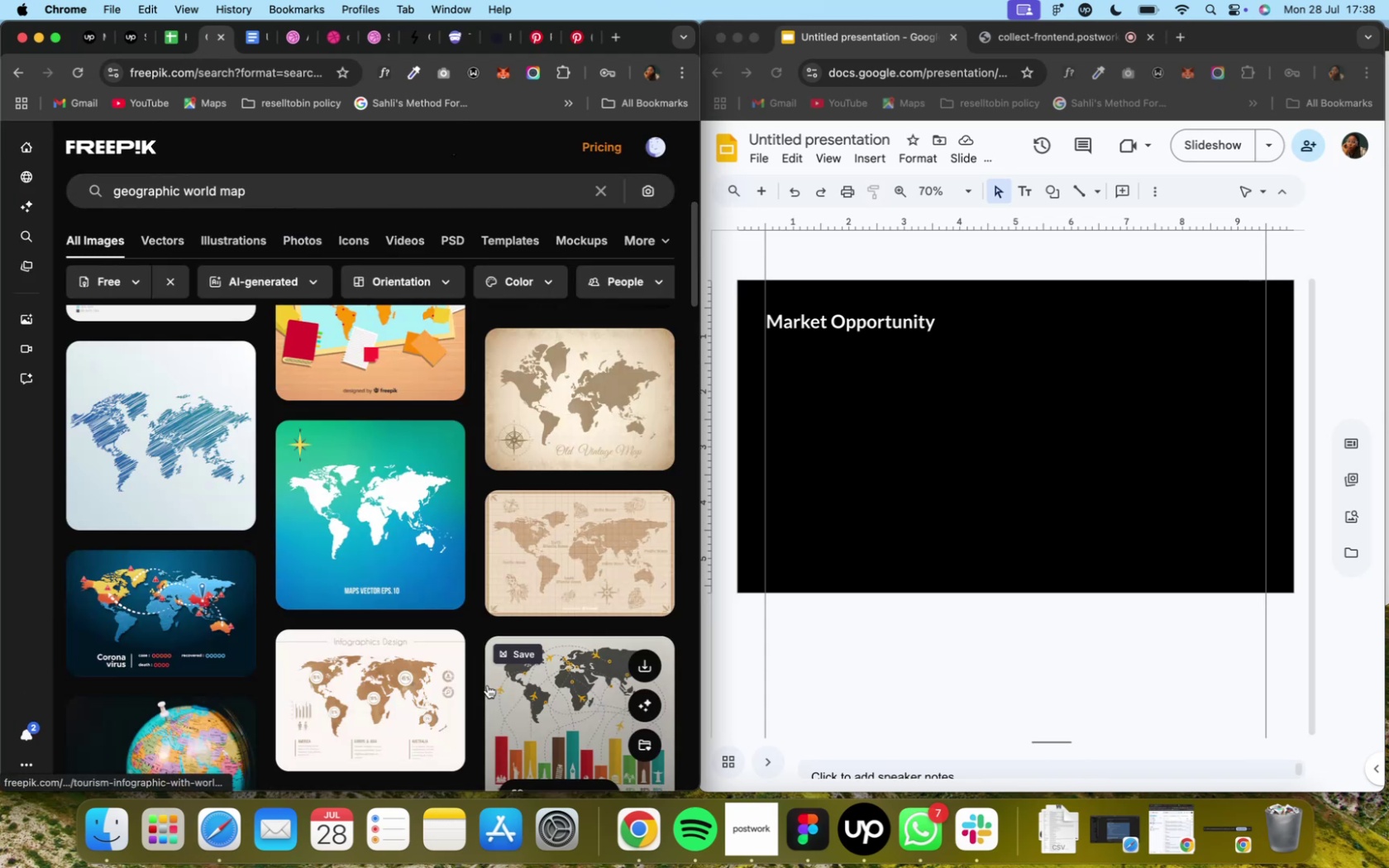 
scroll: coordinate [480, 687], scroll_direction: down, amount: 26.0
 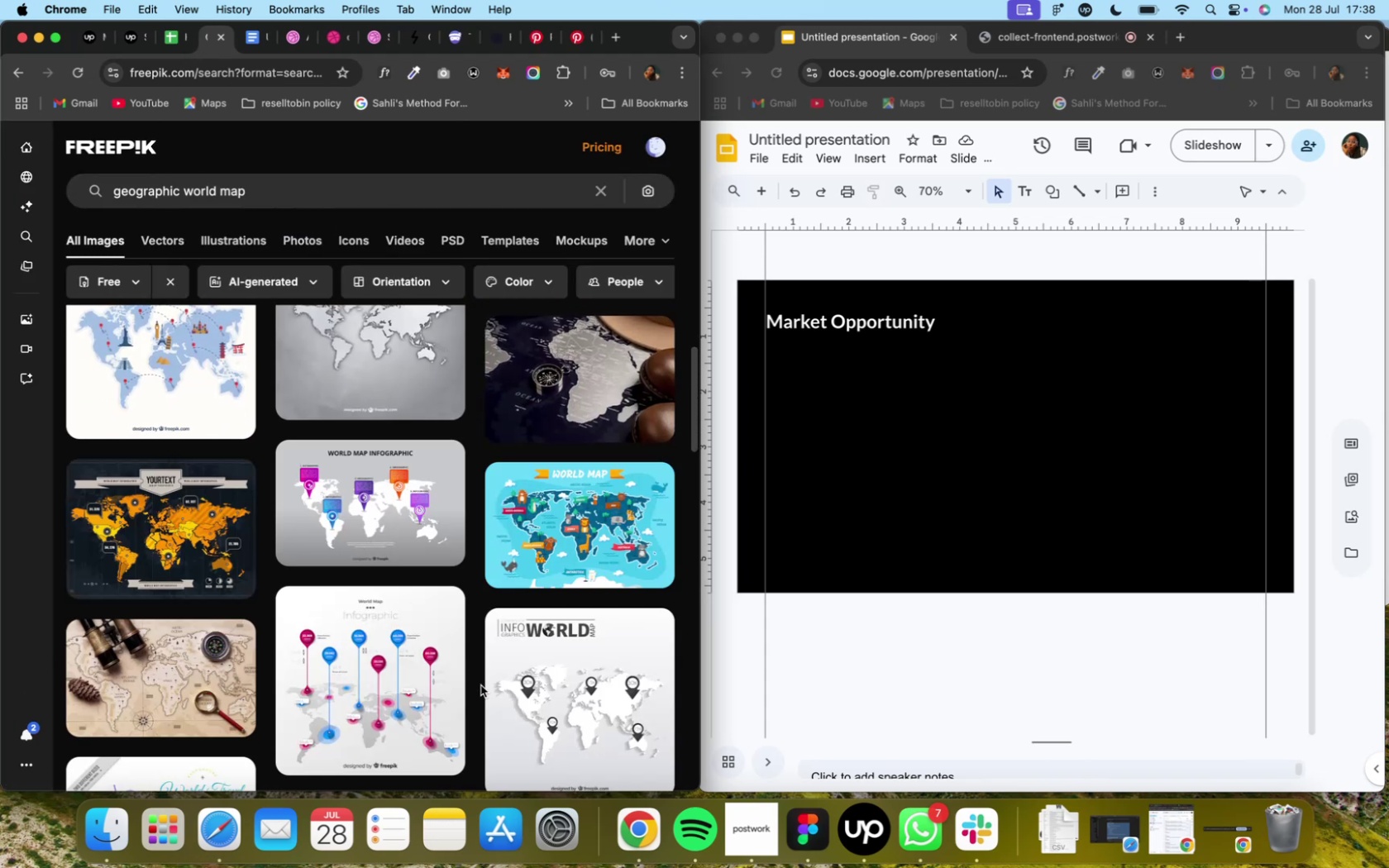 
scroll: coordinate [480, 685], scroll_direction: up, amount: 4.0
 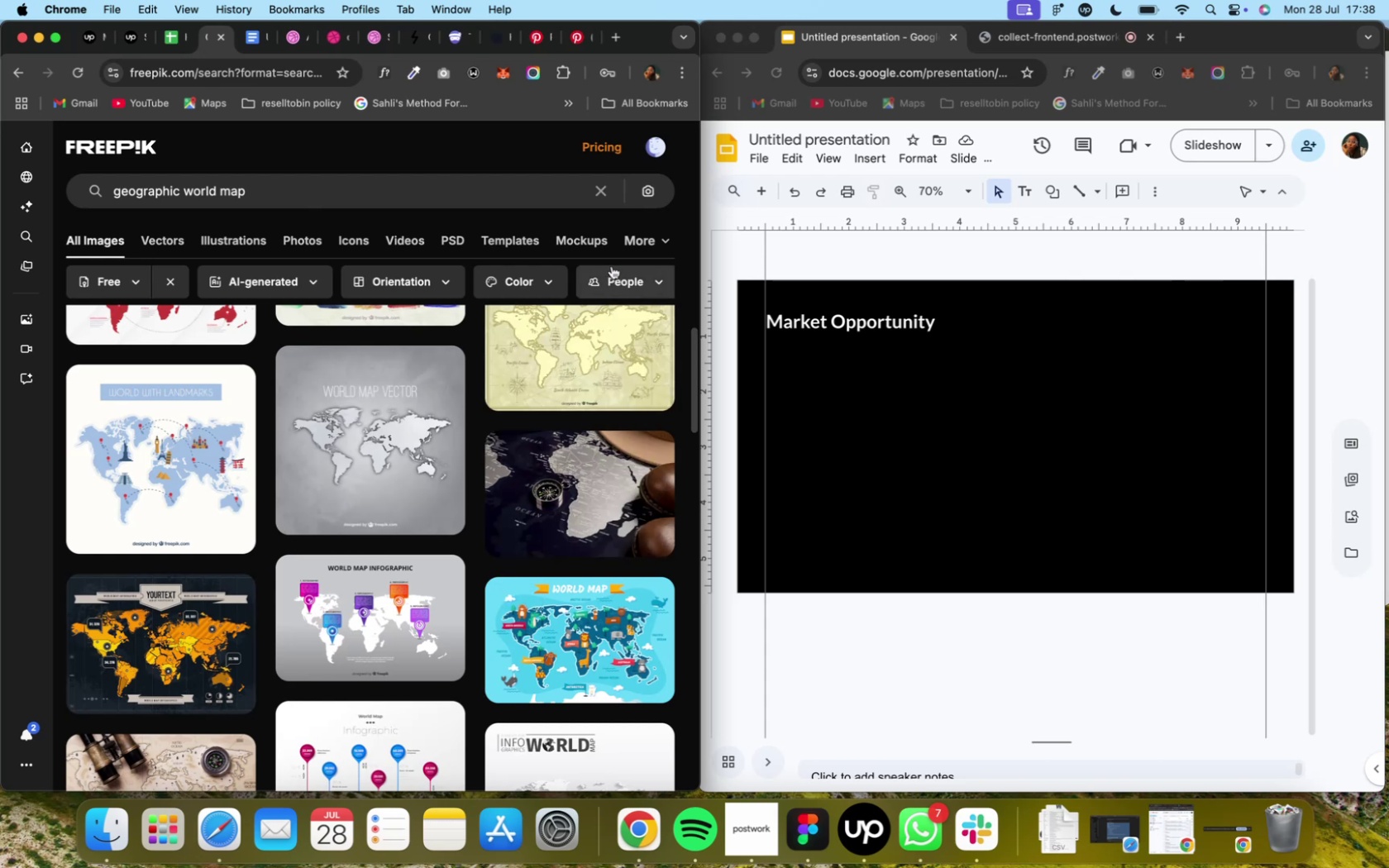 
hold_key(key=ShiftLeft, duration=1.56)
scroll: coordinate [604, 284], scroll_direction: down, amount: 4.0
 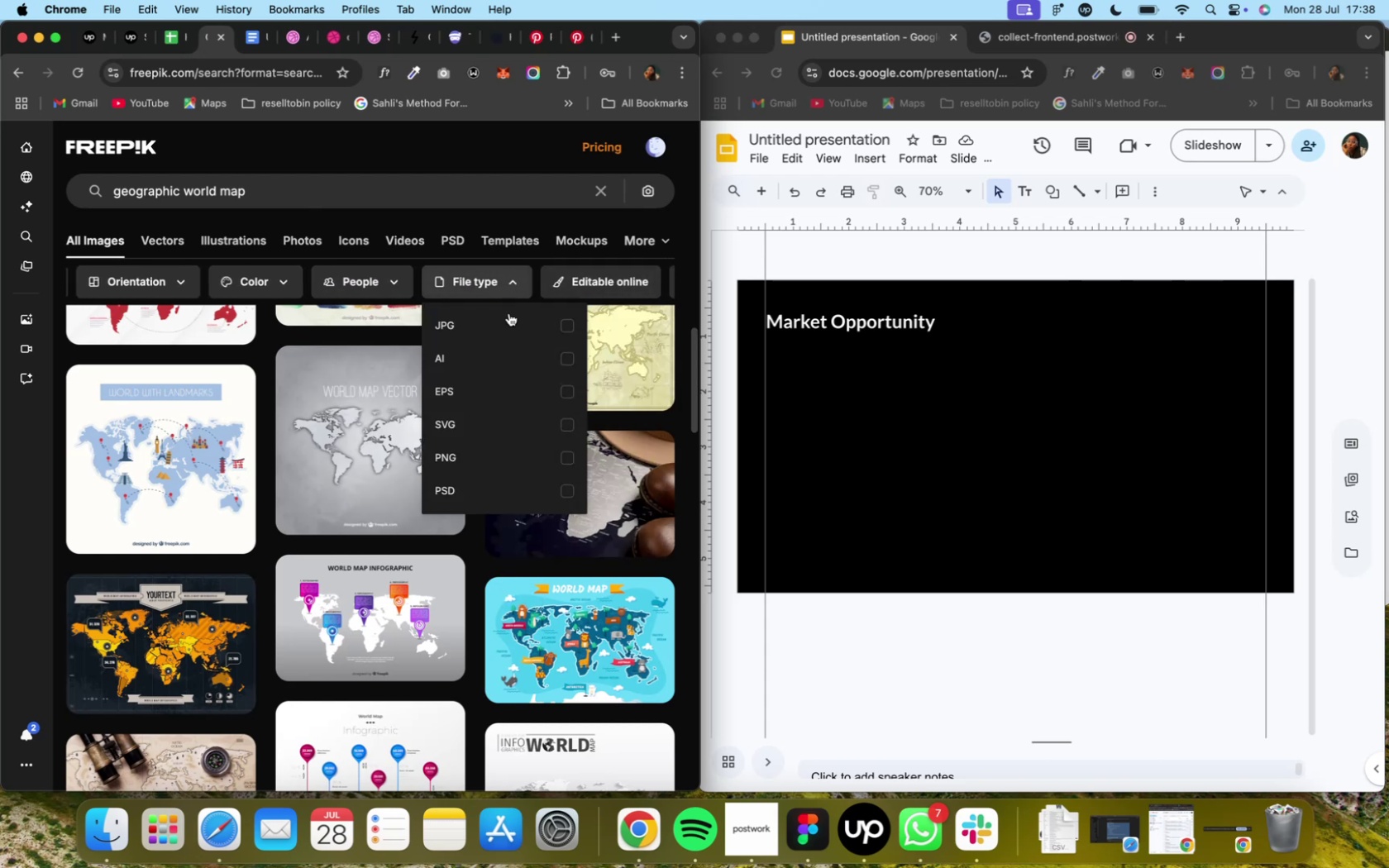 
mouse_move([560, 446])
 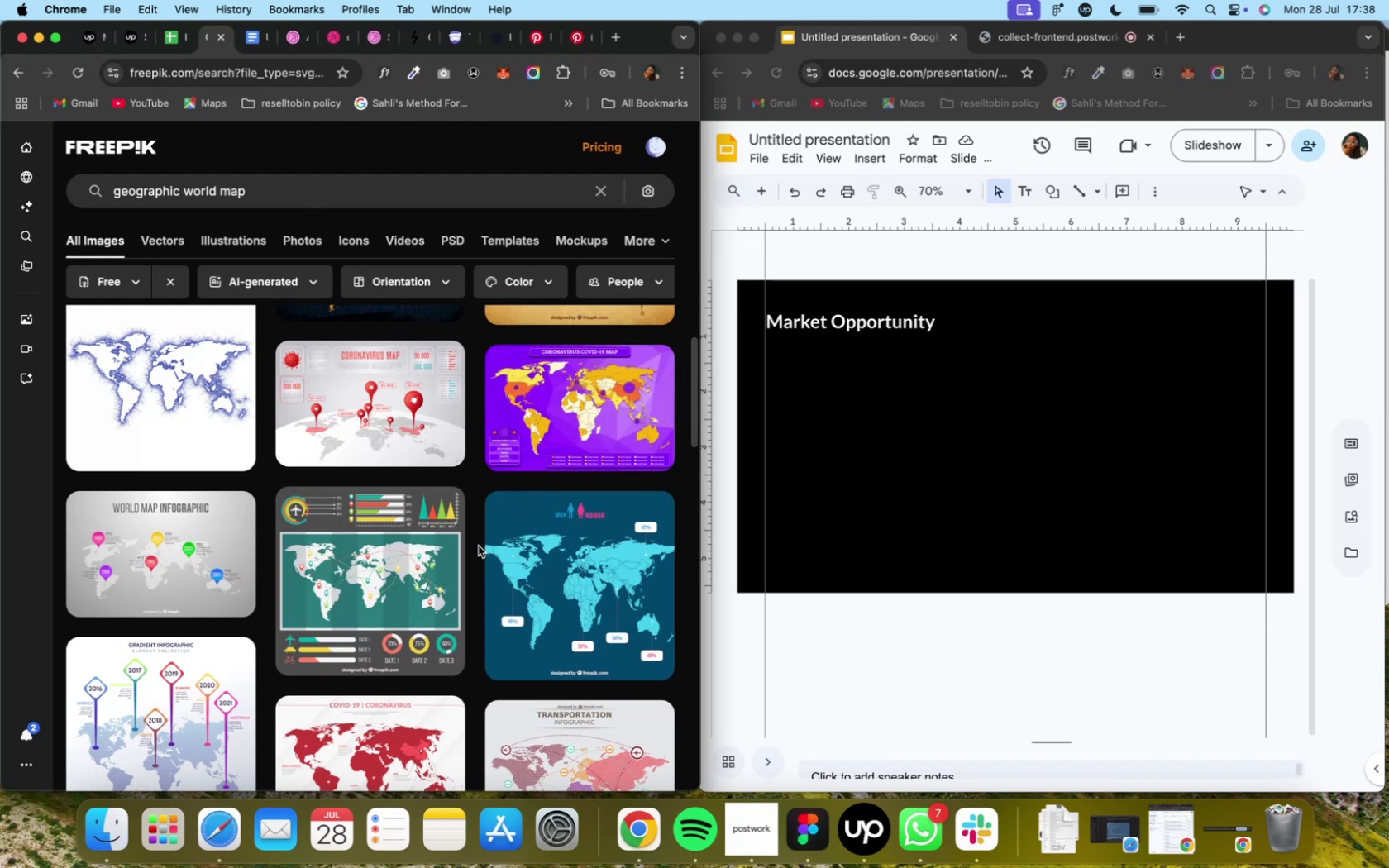 
scroll: coordinate [478, 545], scroll_direction: down, amount: 17.0
 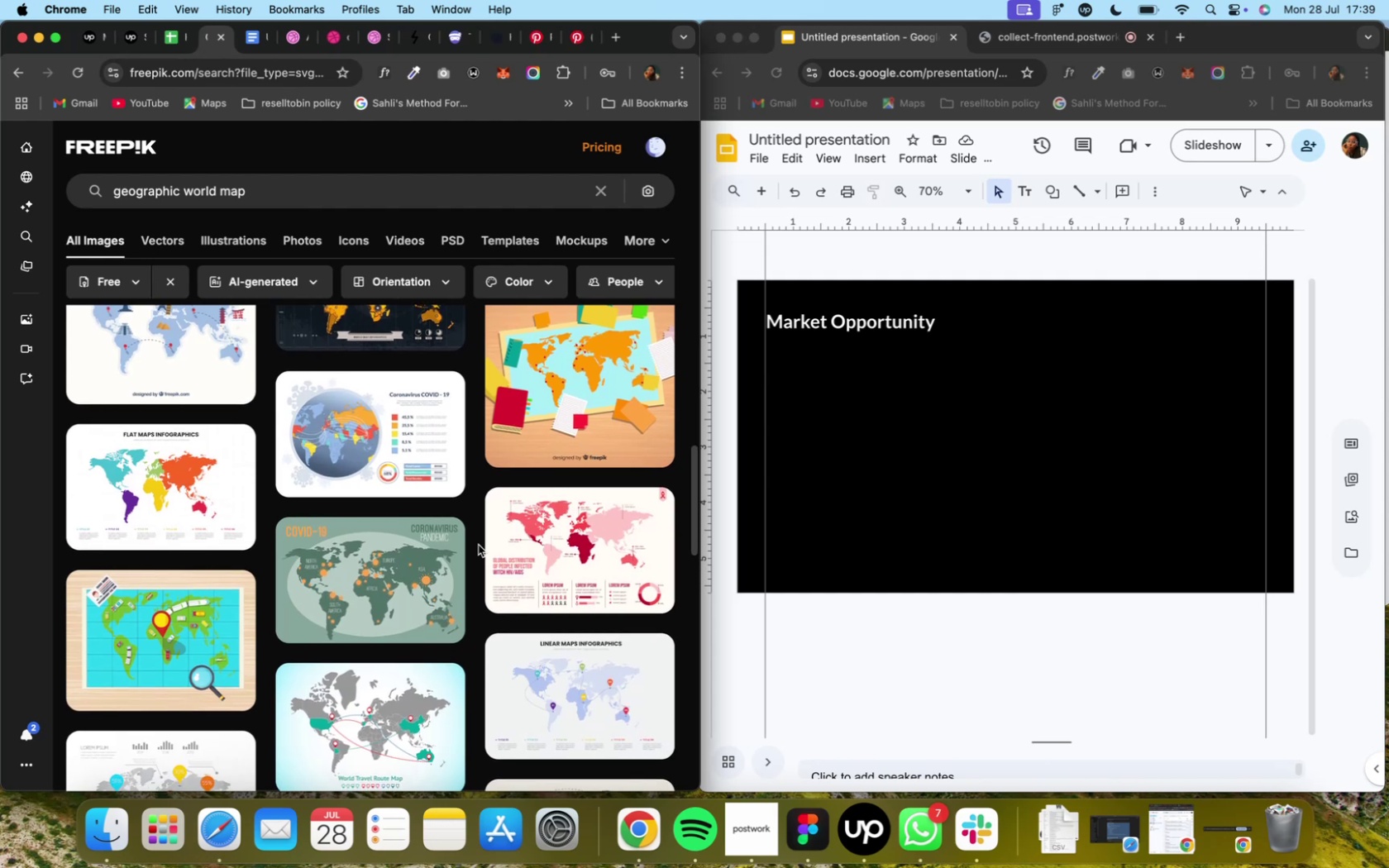 
scroll: coordinate [478, 541], scroll_direction: down, amount: 24.0
 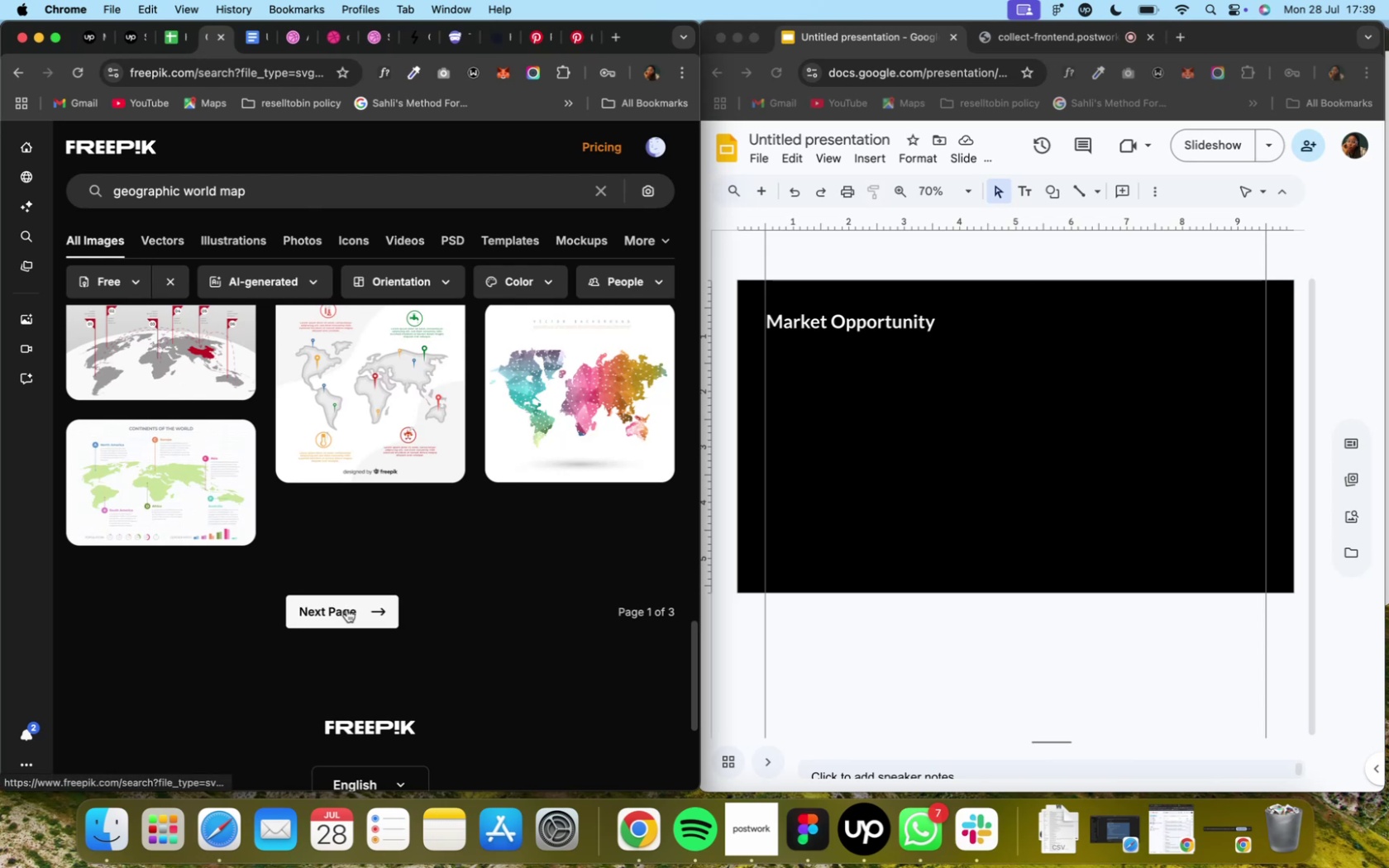 
mouse_move([480, 545])
 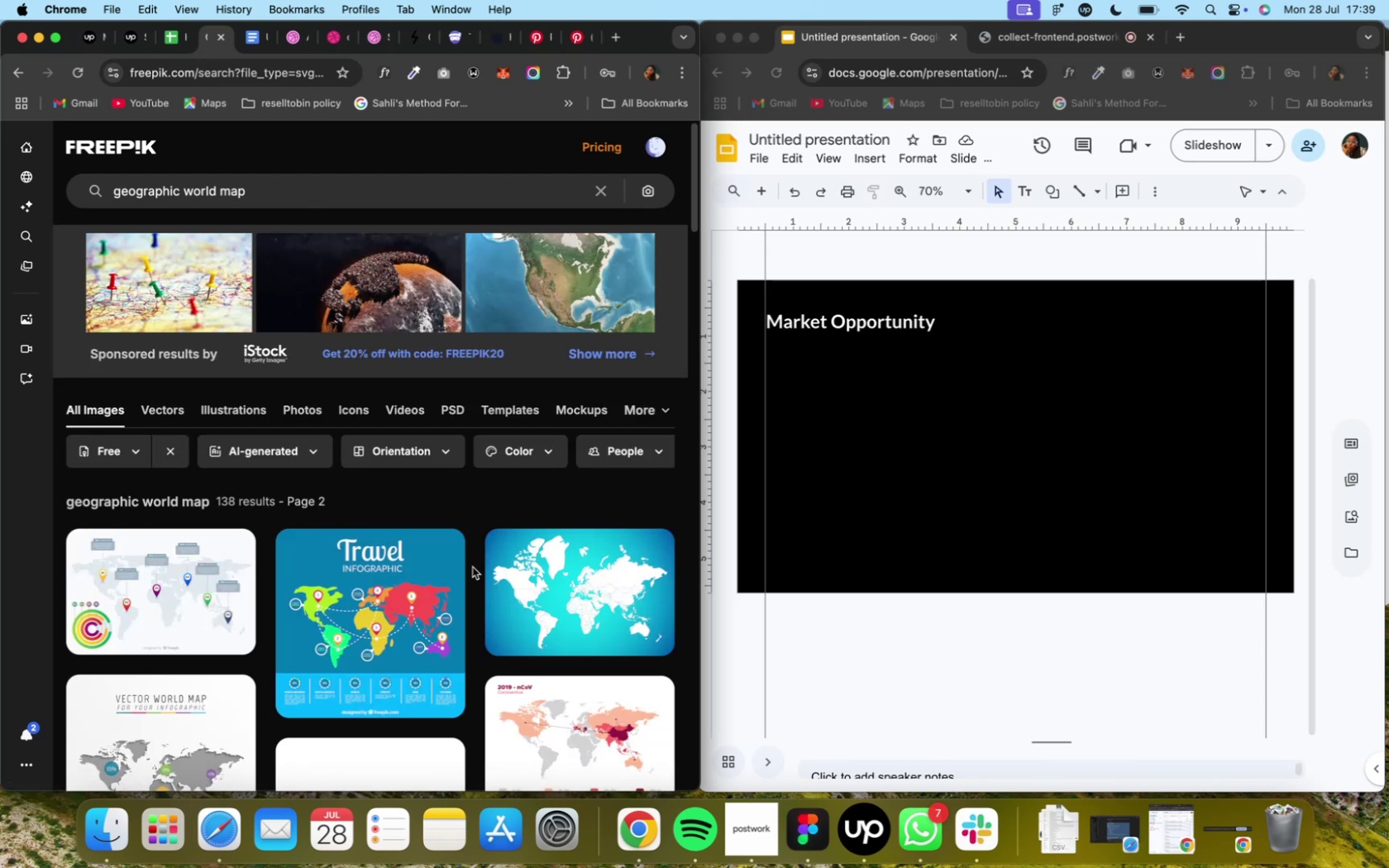 
scroll: coordinate [472, 567], scroll_direction: down, amount: 21.0
 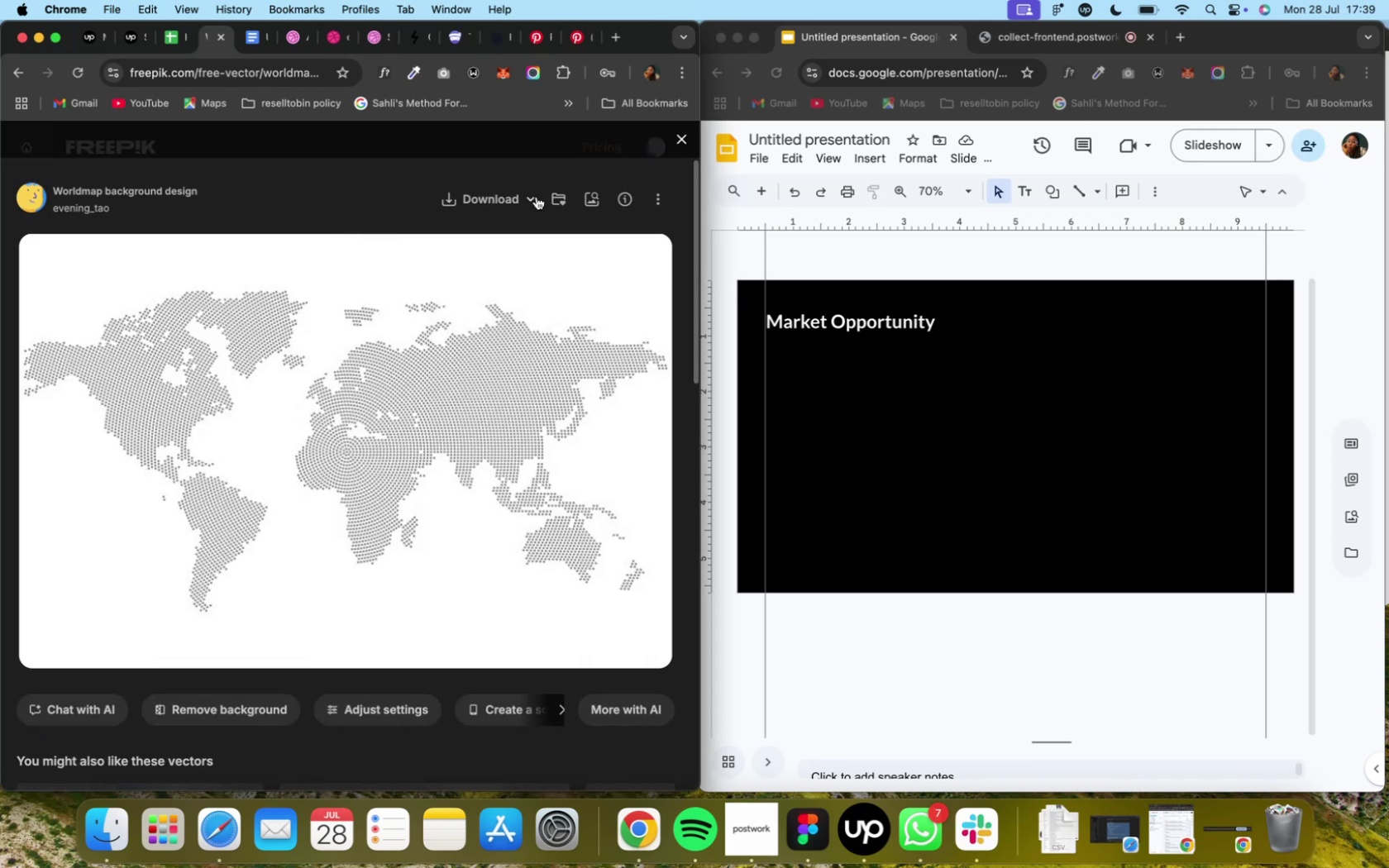 
wait(9.08)
 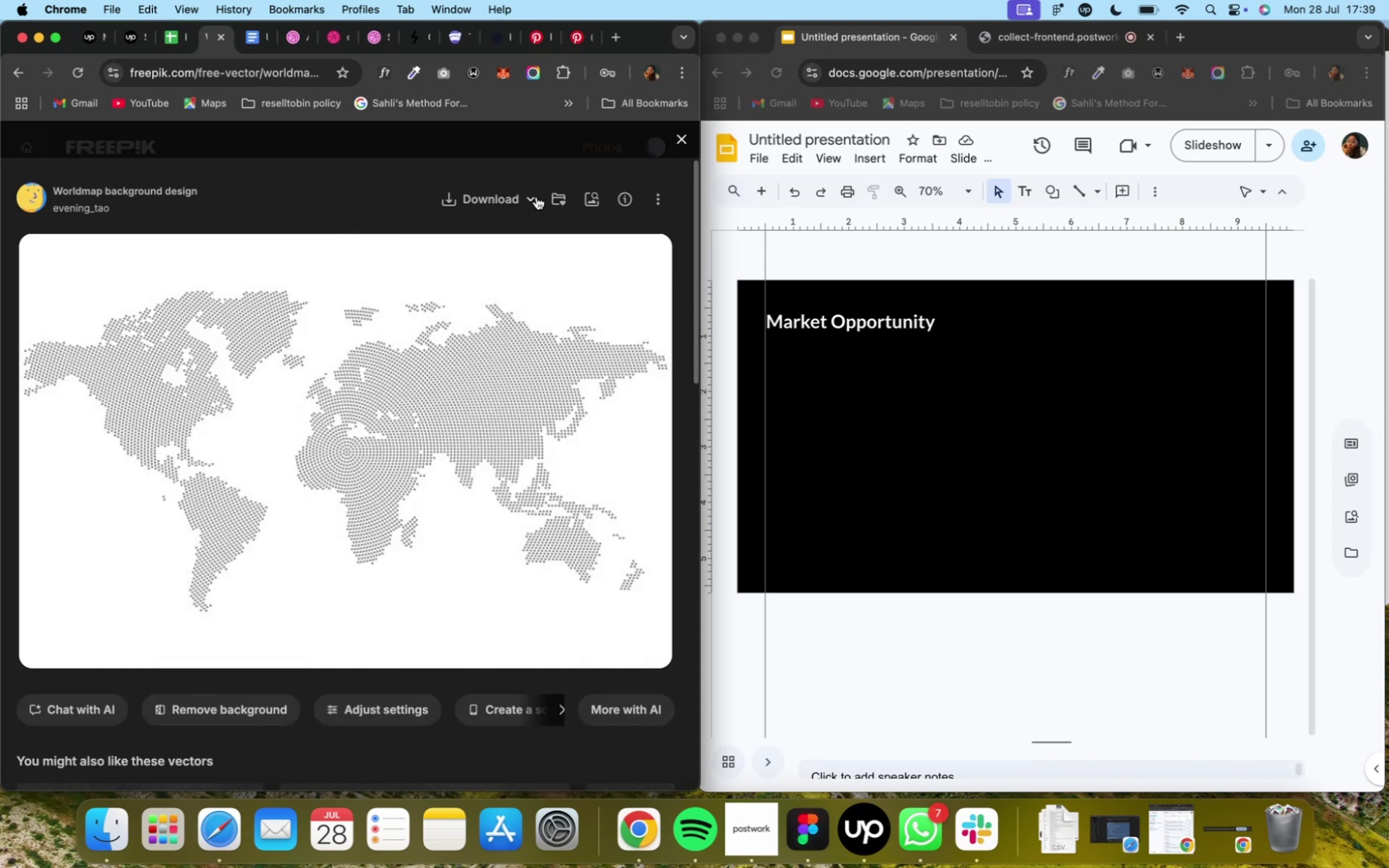 
left_click([536, 197])
 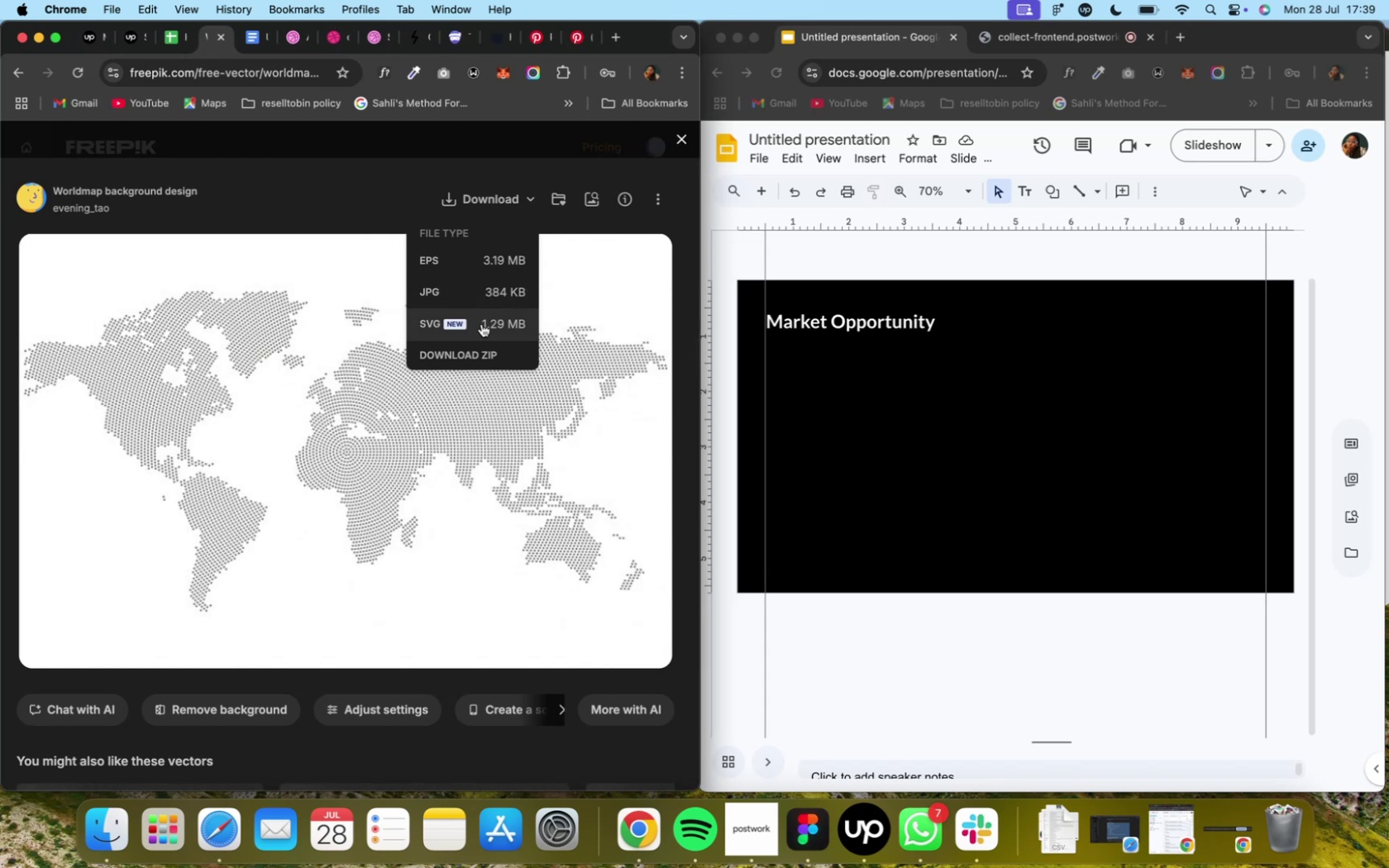 
wait(9.67)
 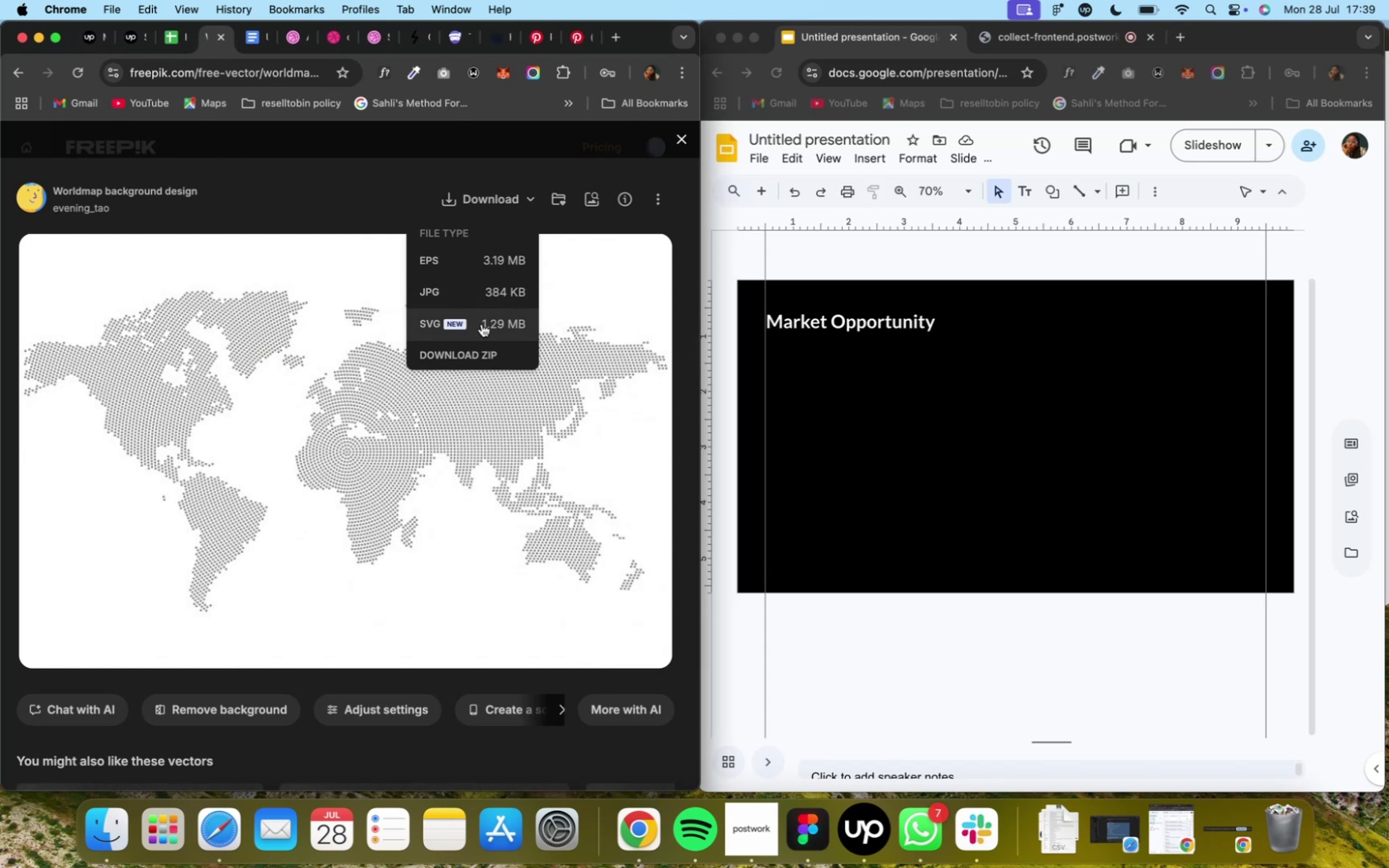 
mouse_move([427, 336])
 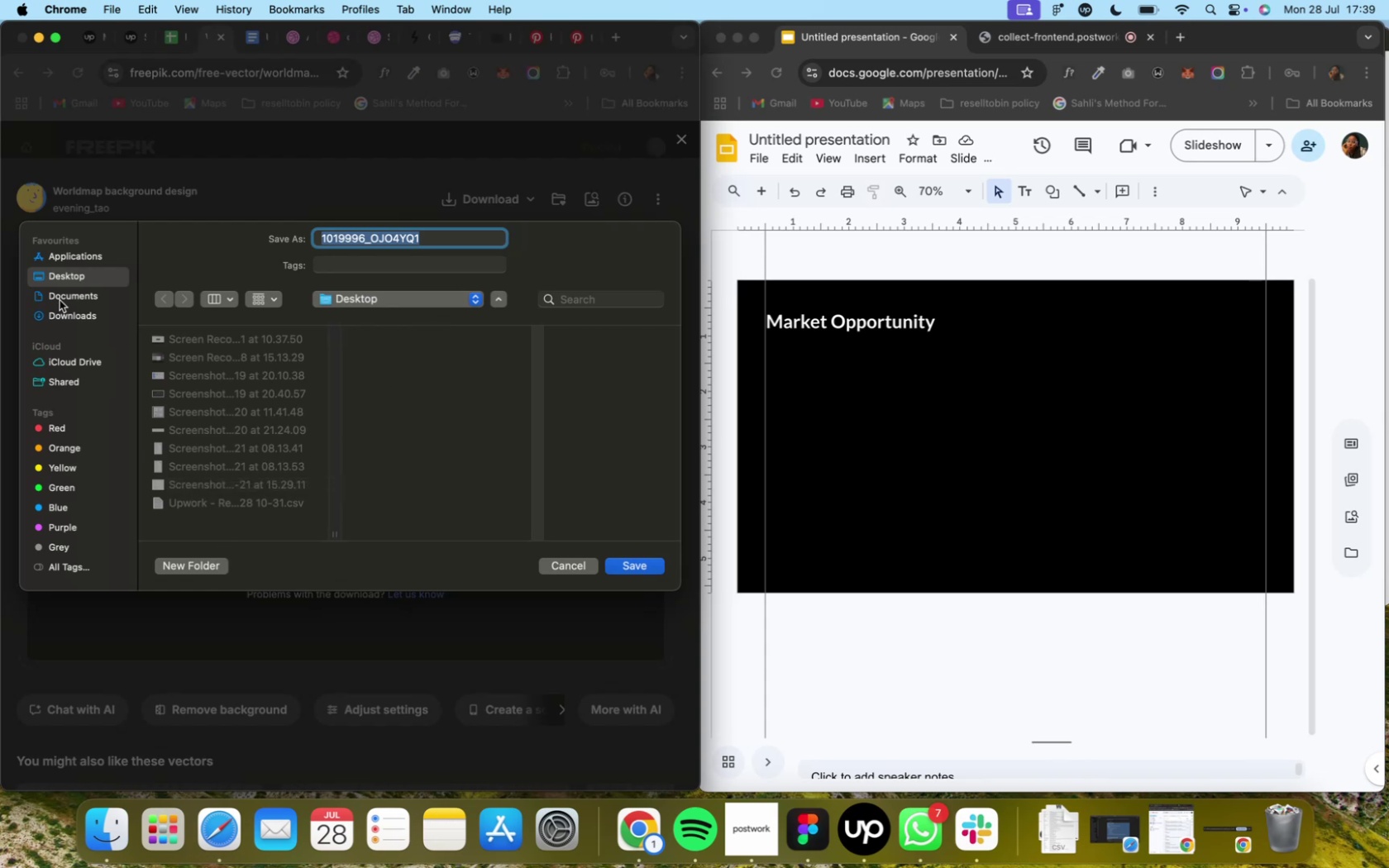 
wait(5.68)
 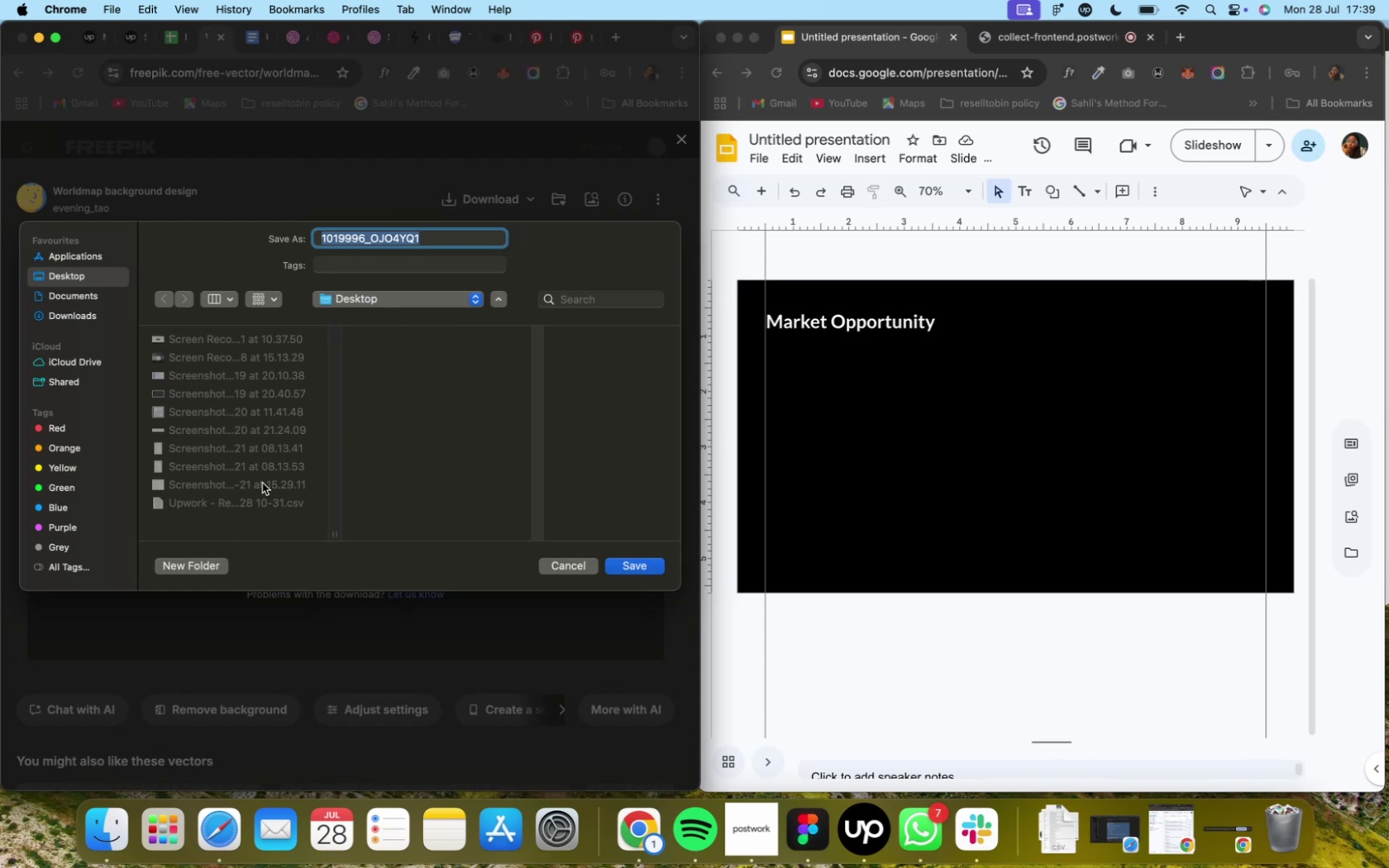 
left_click([60, 299])
 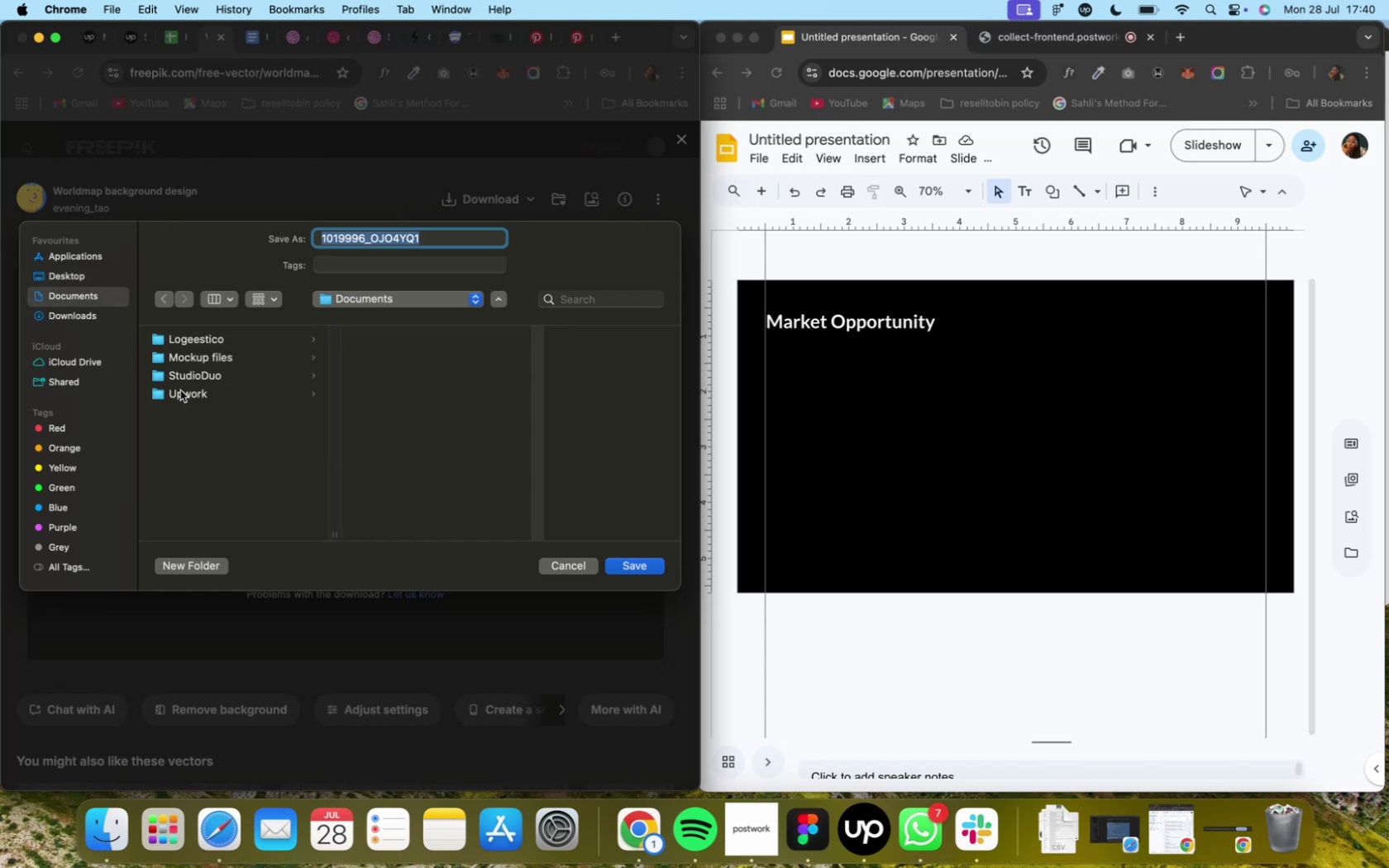 
left_click([181, 390])
 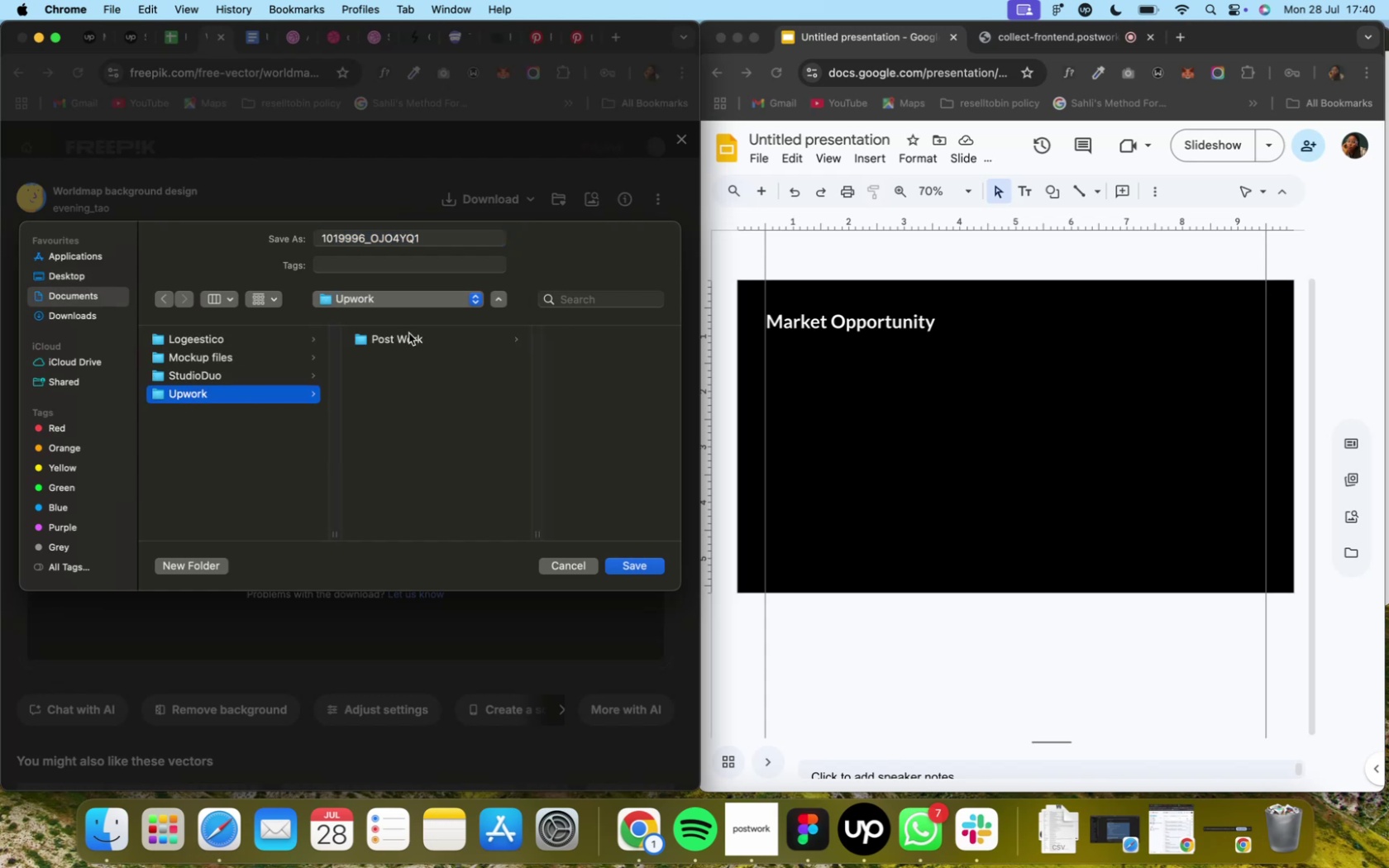 
left_click([407, 338])
 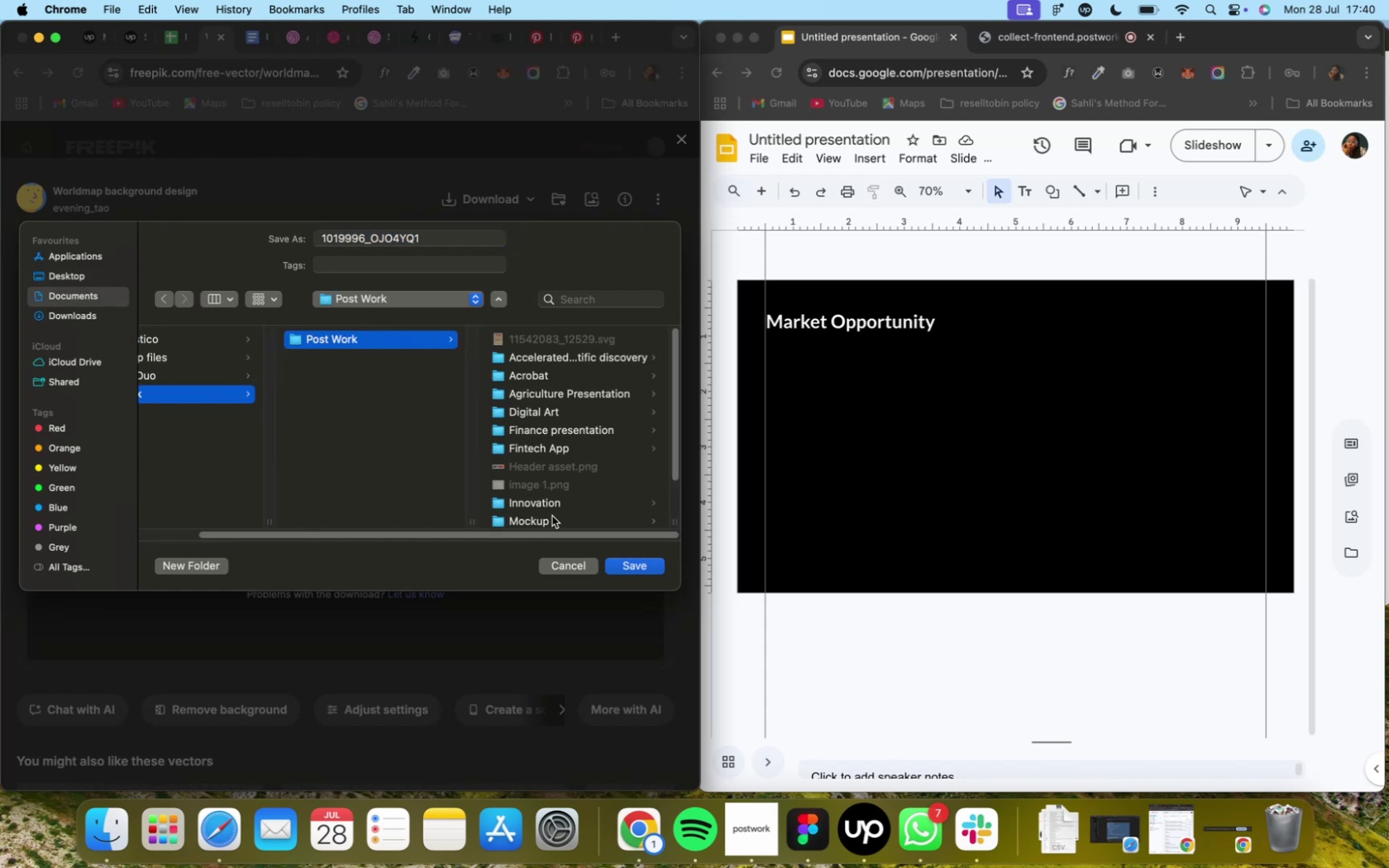 
mouse_move([557, 371])
 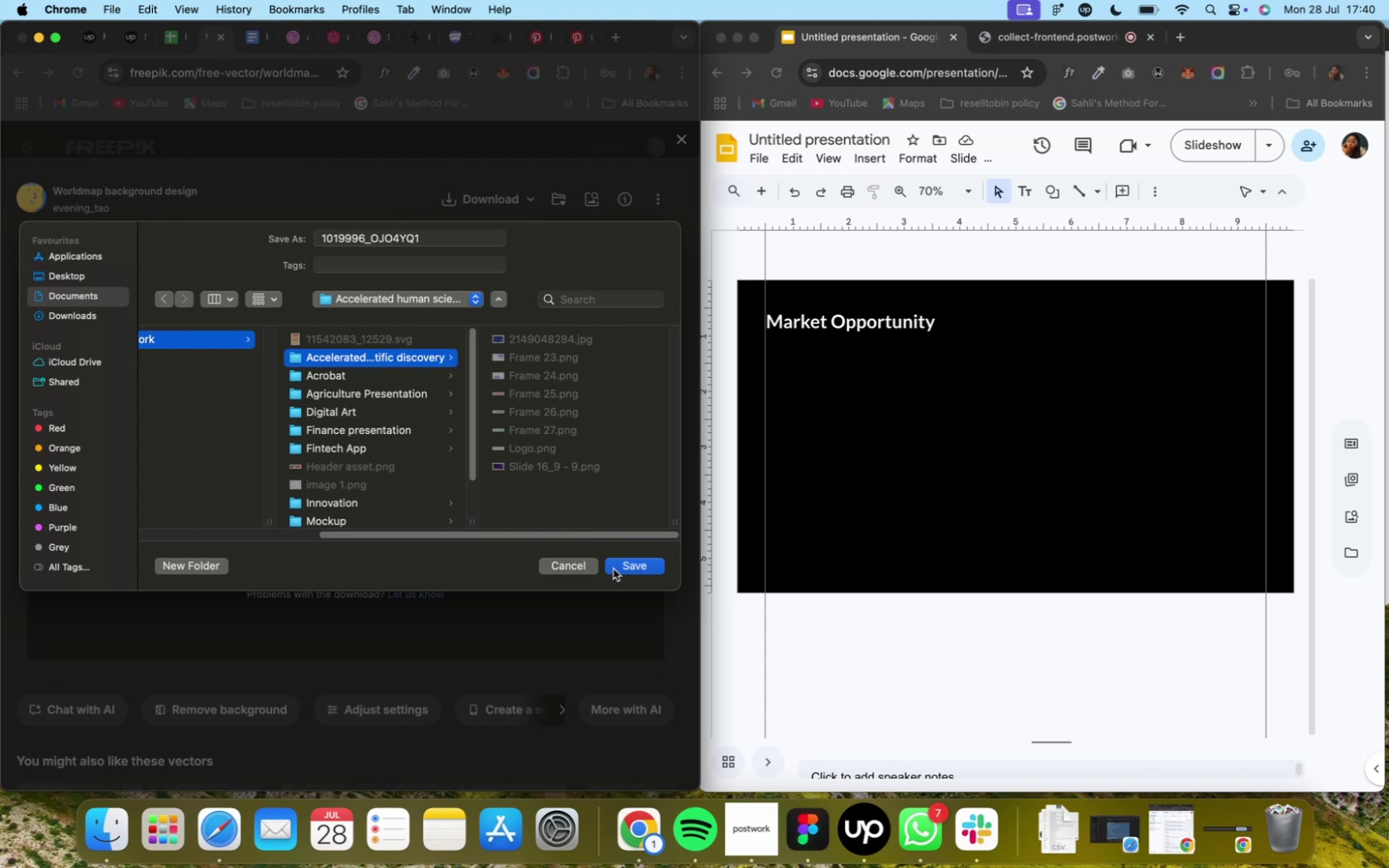 
left_click([613, 569])
 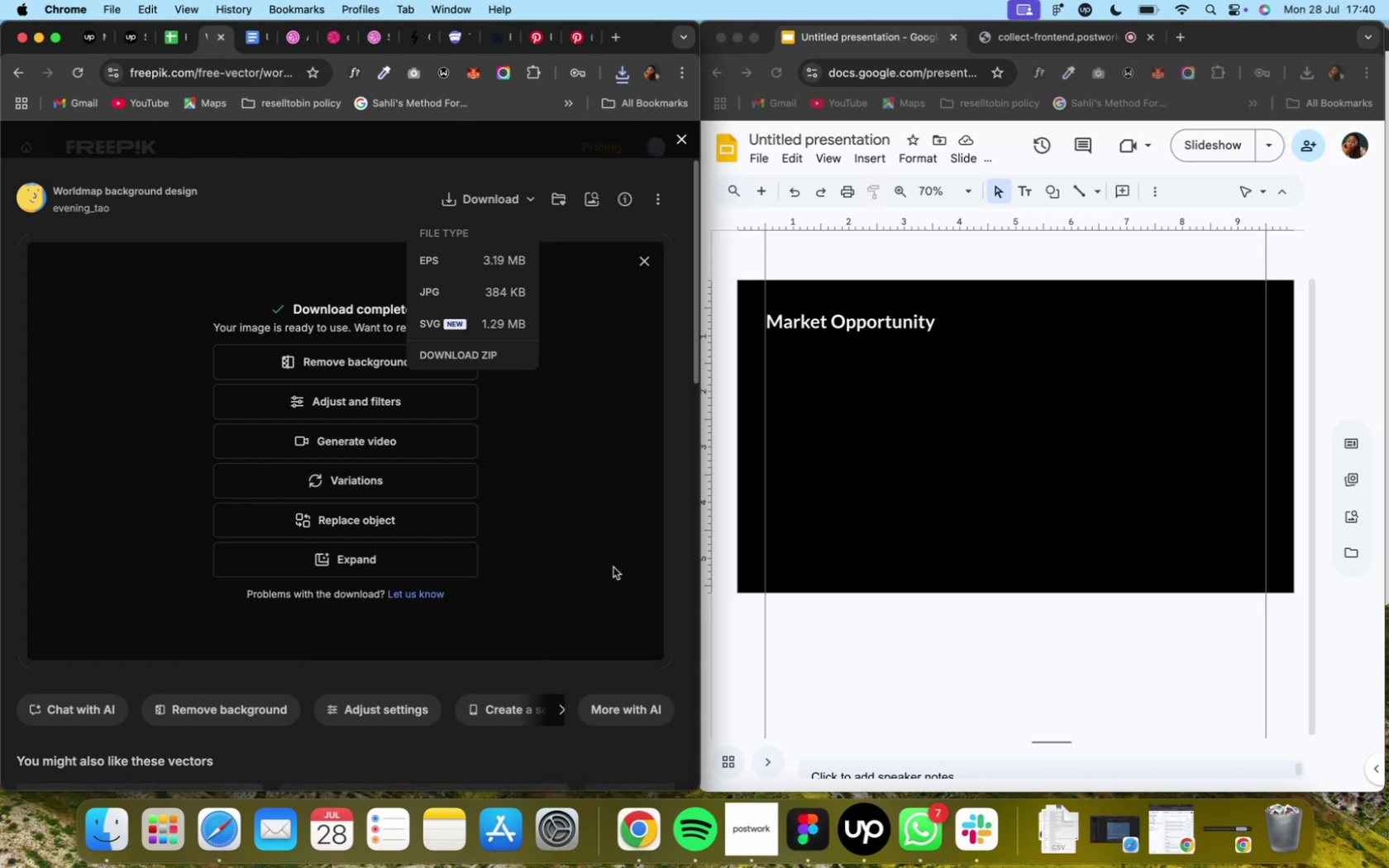 
wait(14.47)
 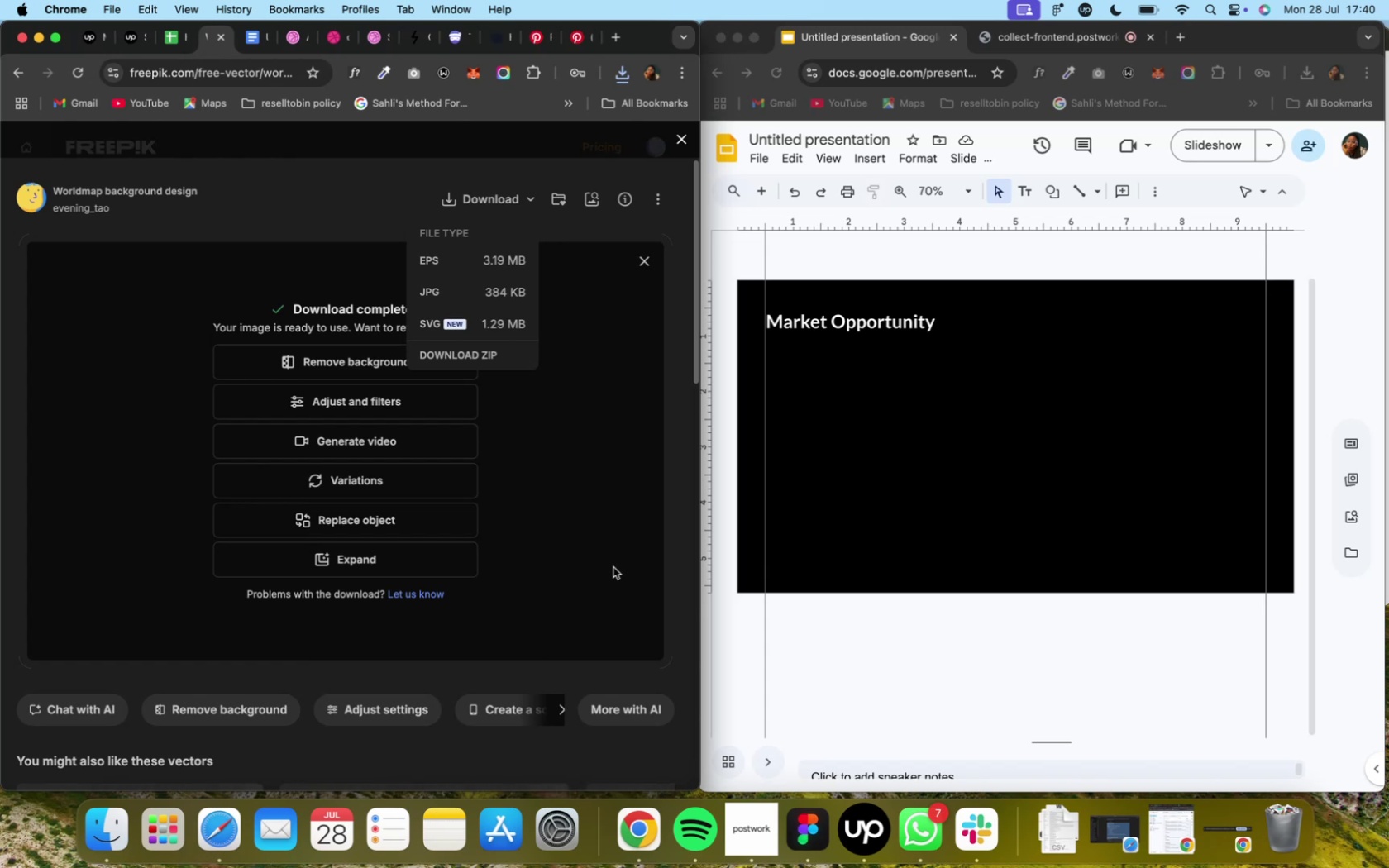 
left_click([814, 836])
 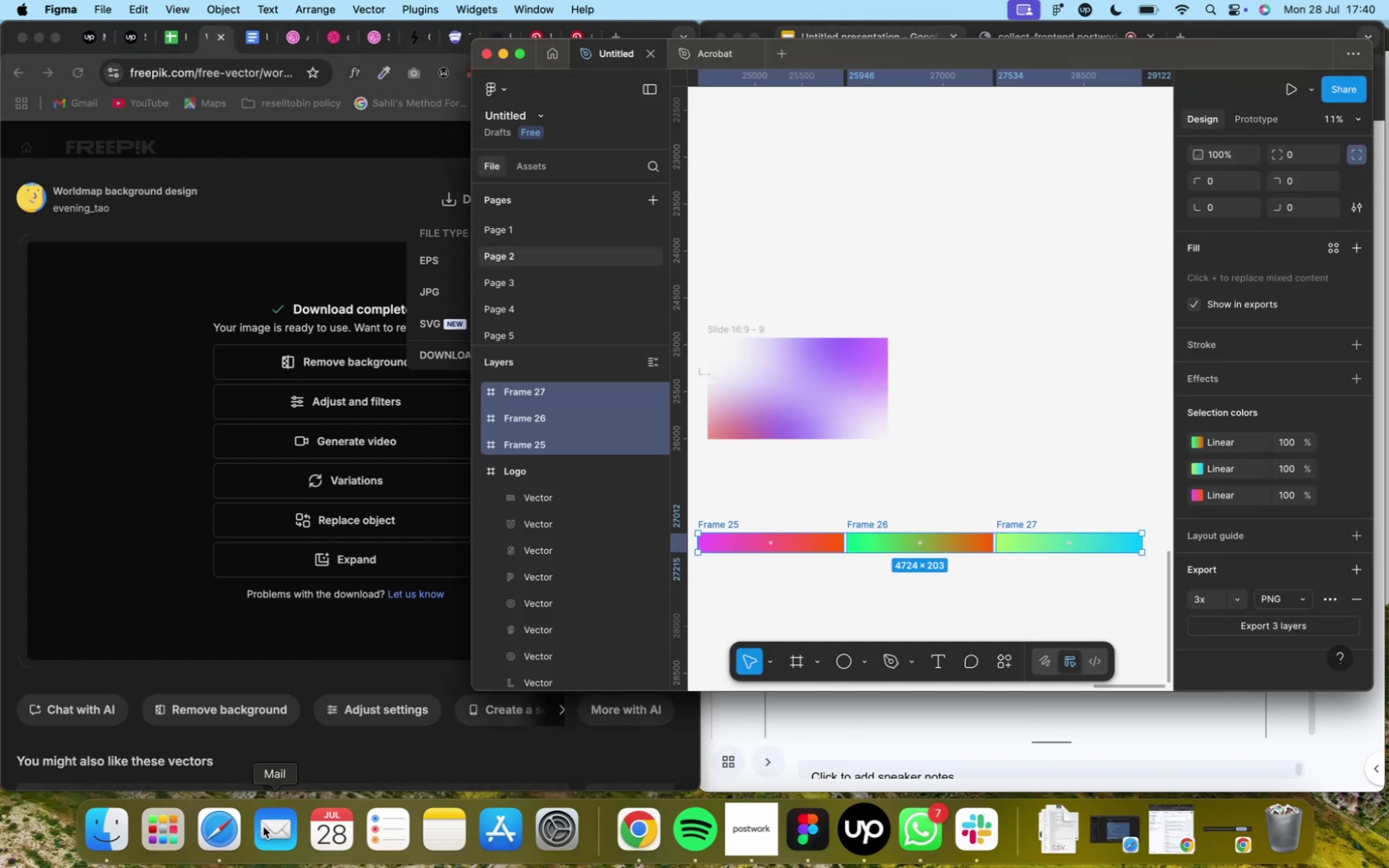 
left_click([117, 824])
 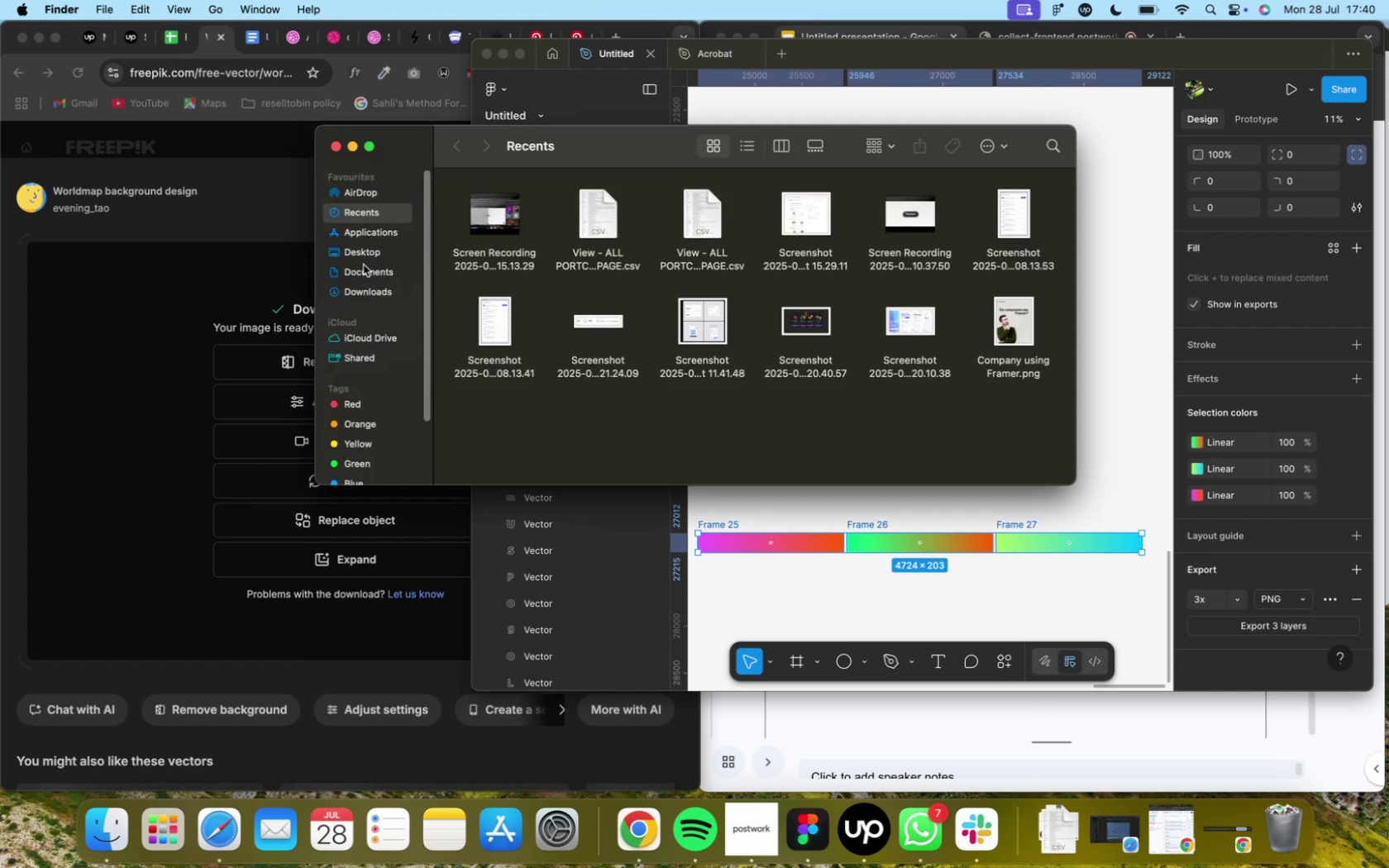 
left_click([362, 269])
 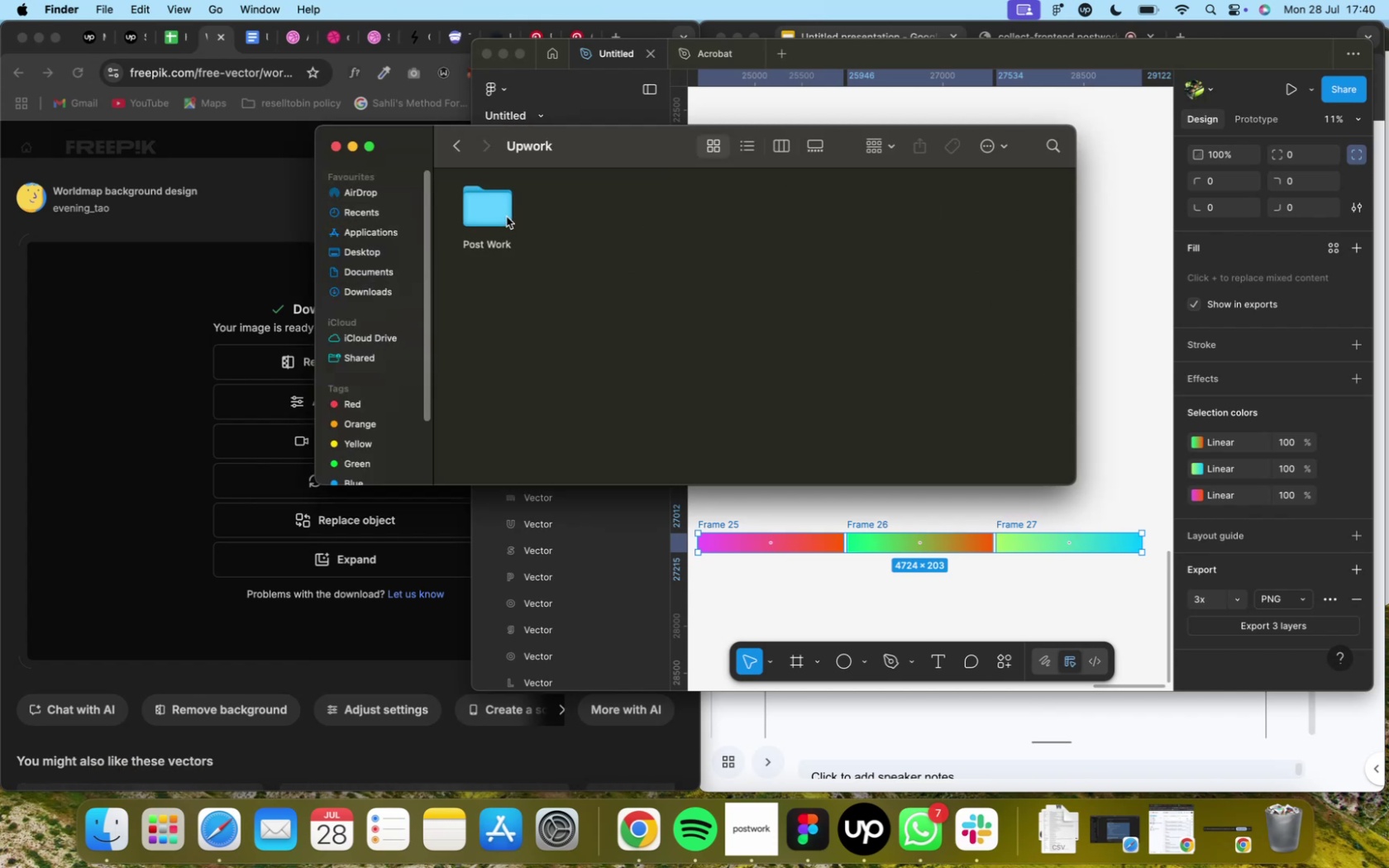 
wait(8.96)
 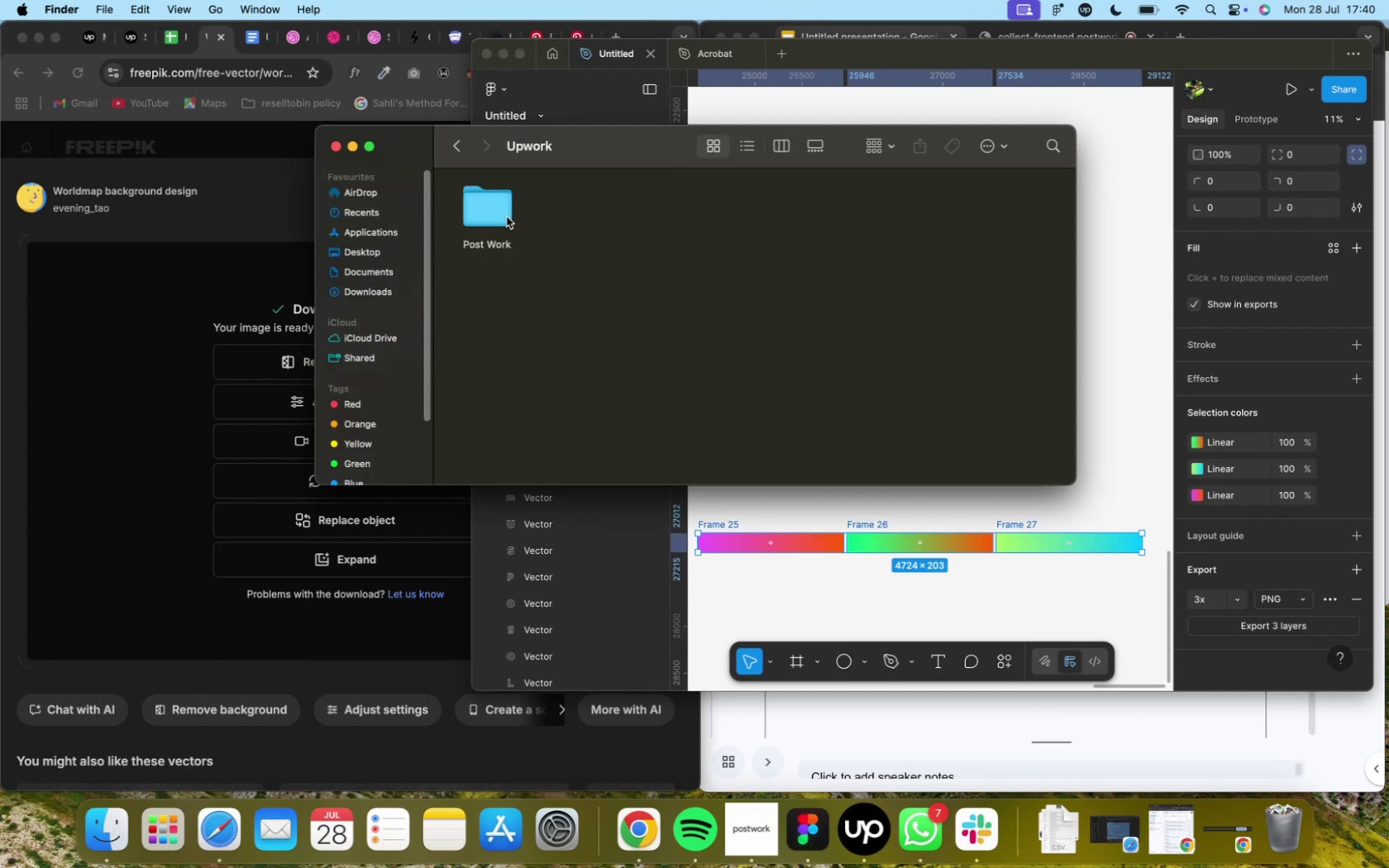 
left_click([563, 406])
 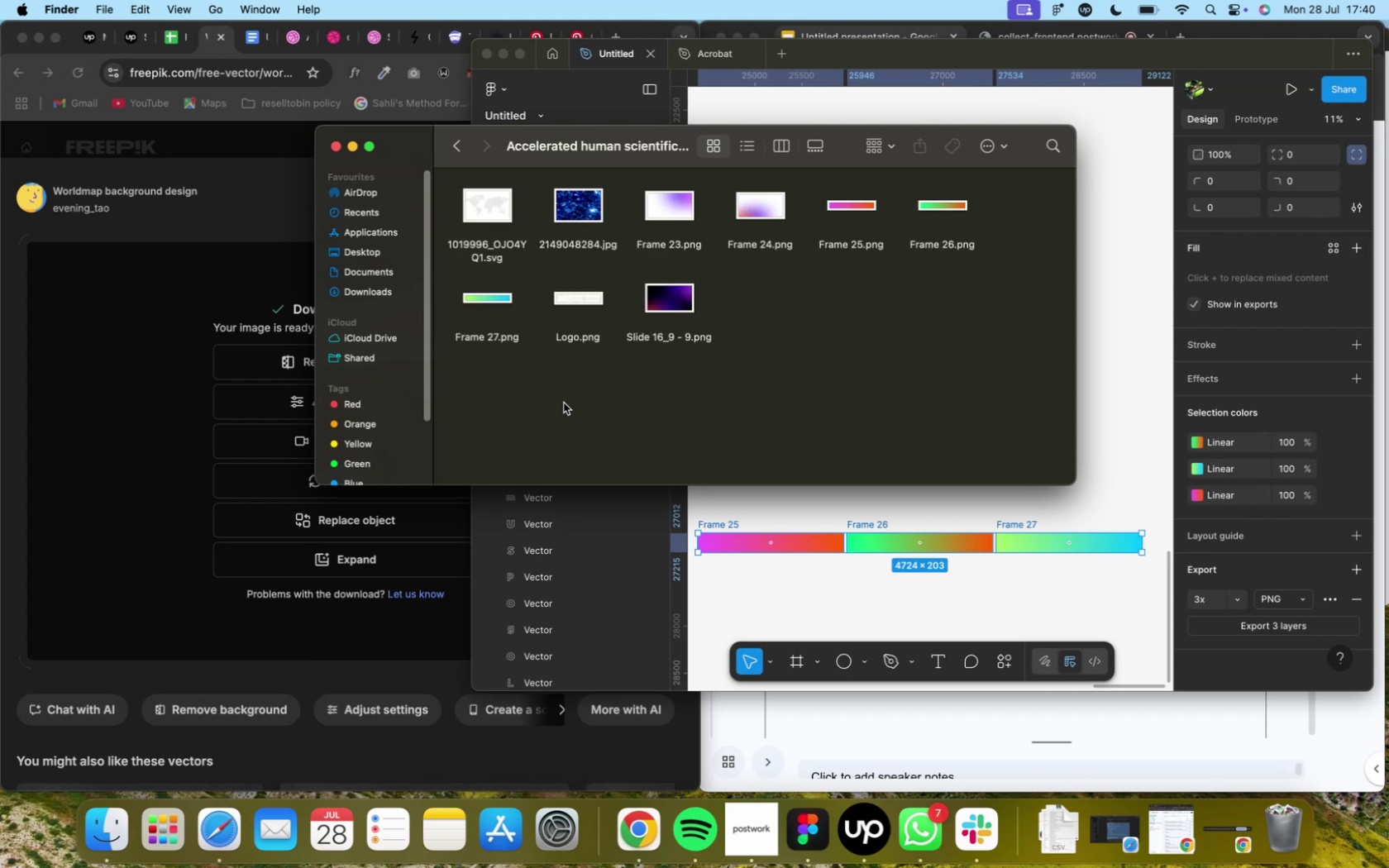 
wait(8.27)
 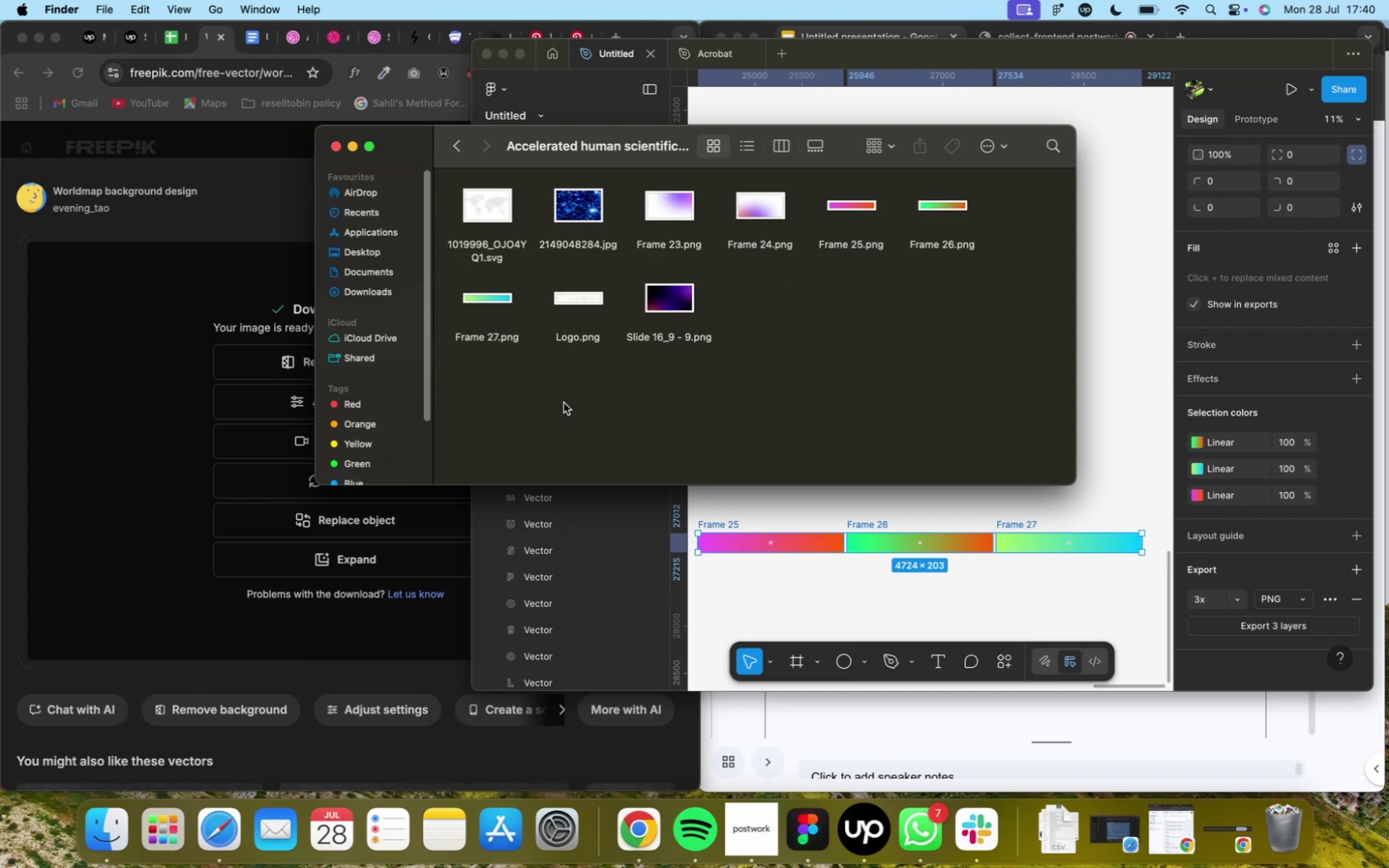 
left_click([494, 214])
 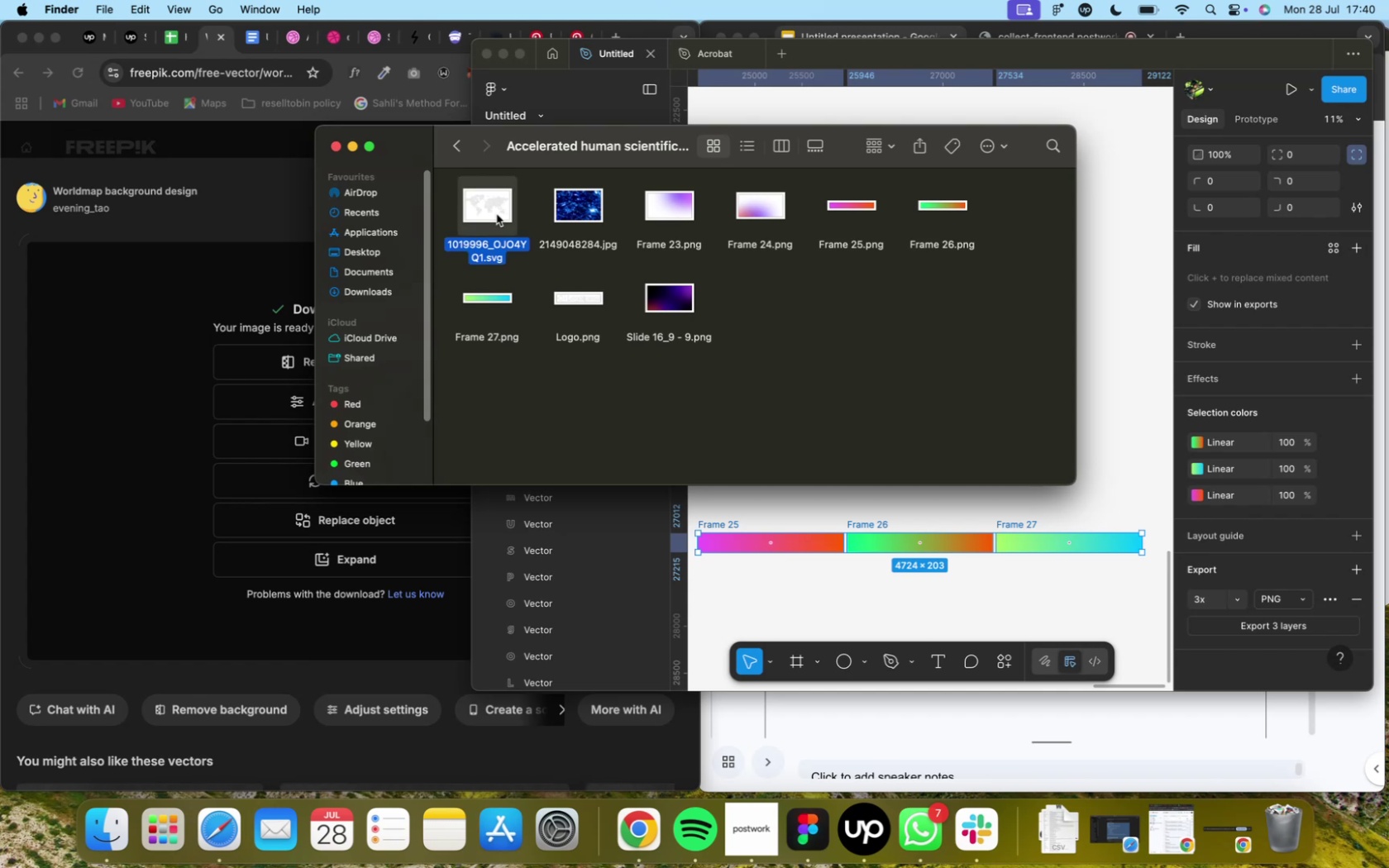 
key(Meta+C)
 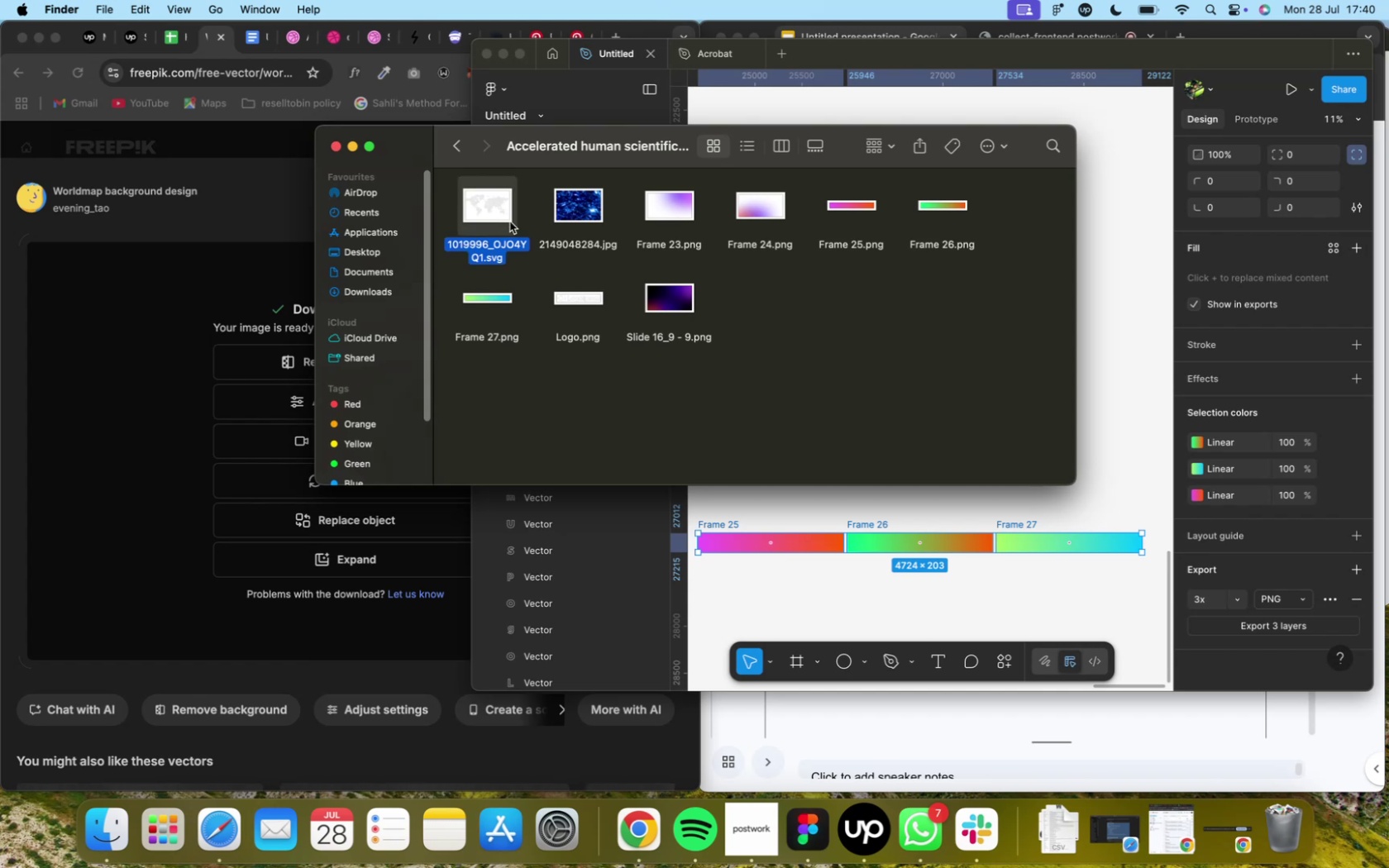 
key(Meta+C)
 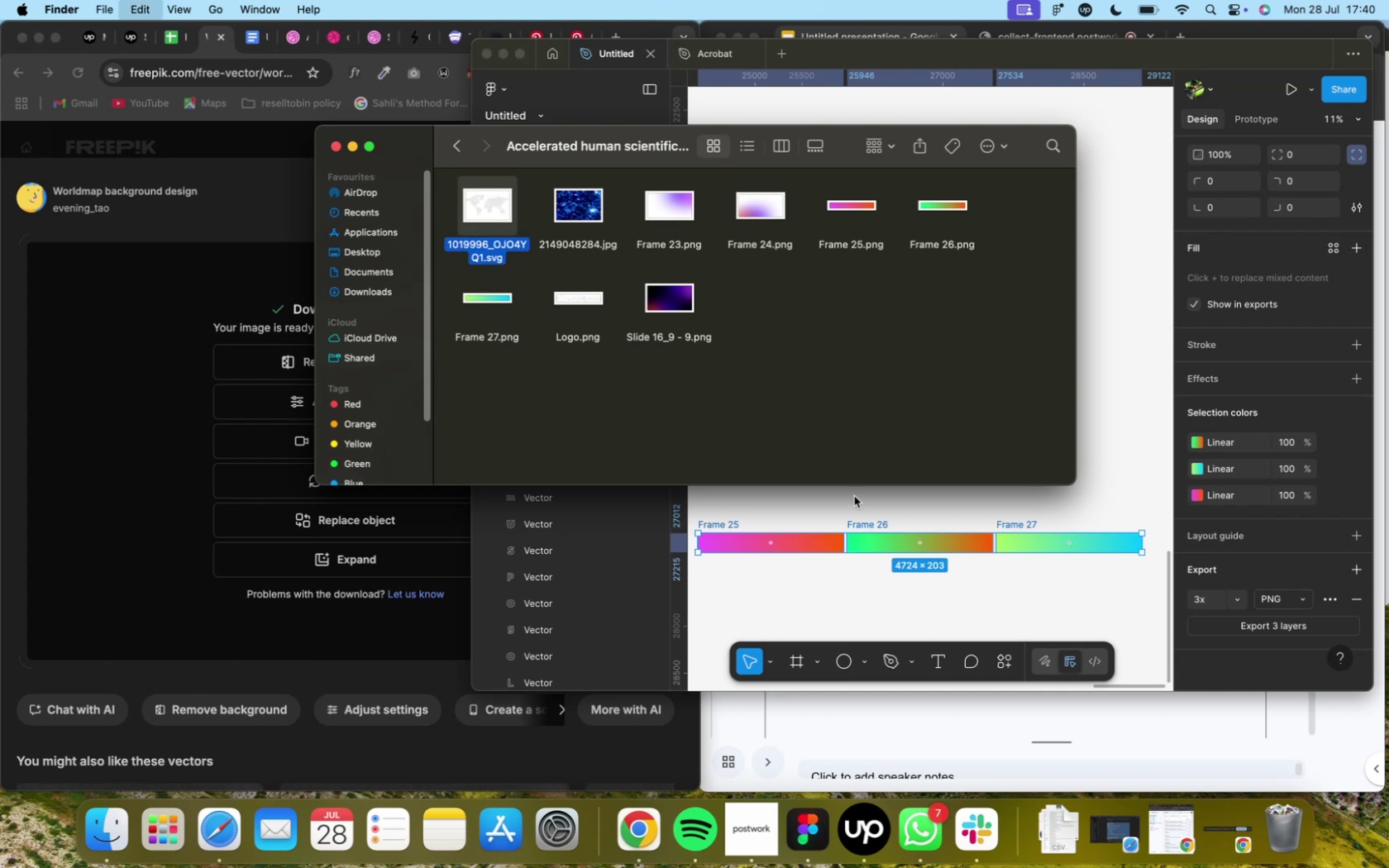 
key(Meta+C)
 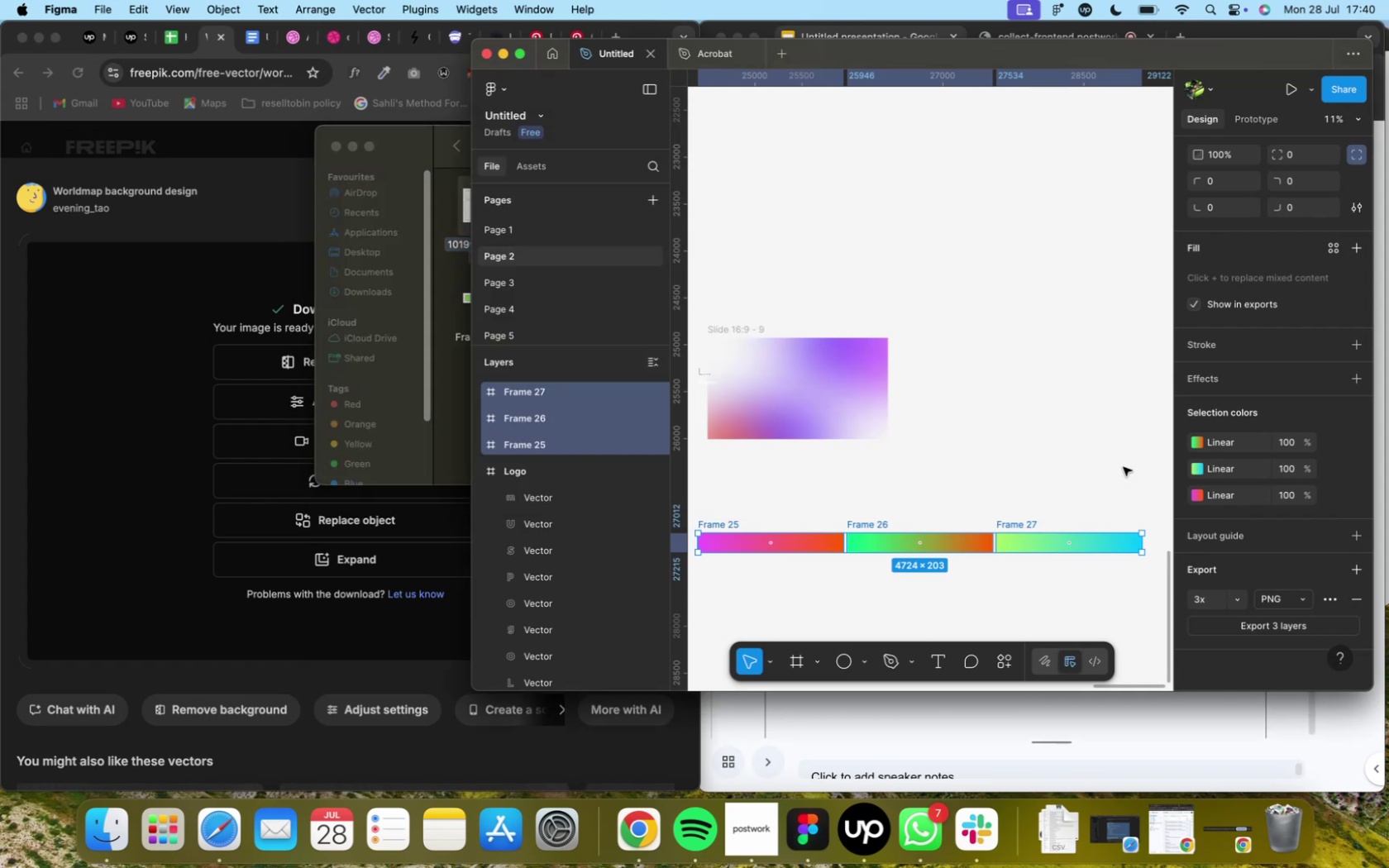 
scroll: coordinate [1117, 465], scroll_direction: down, amount: 20.0
 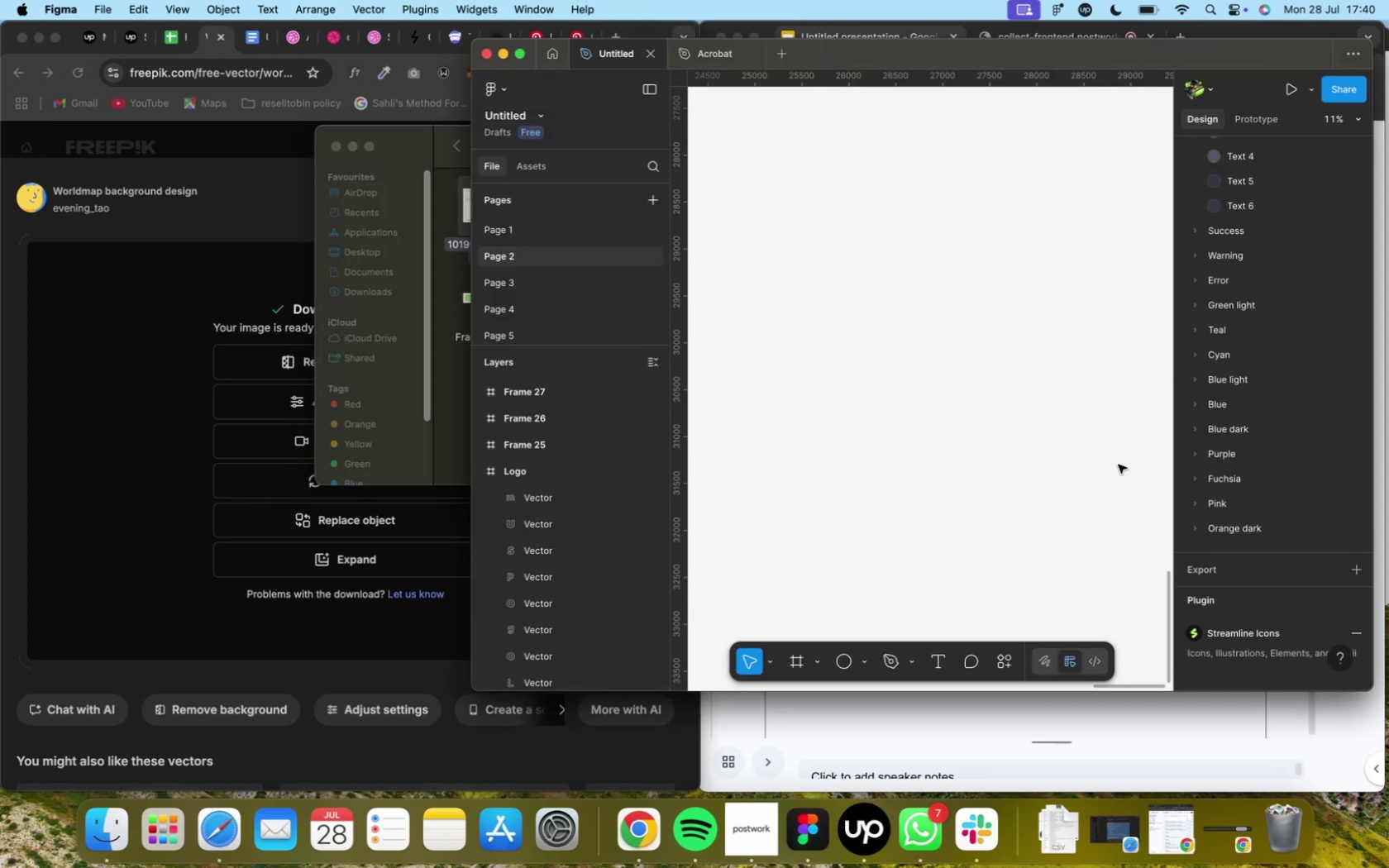 
key(Meta+V)
 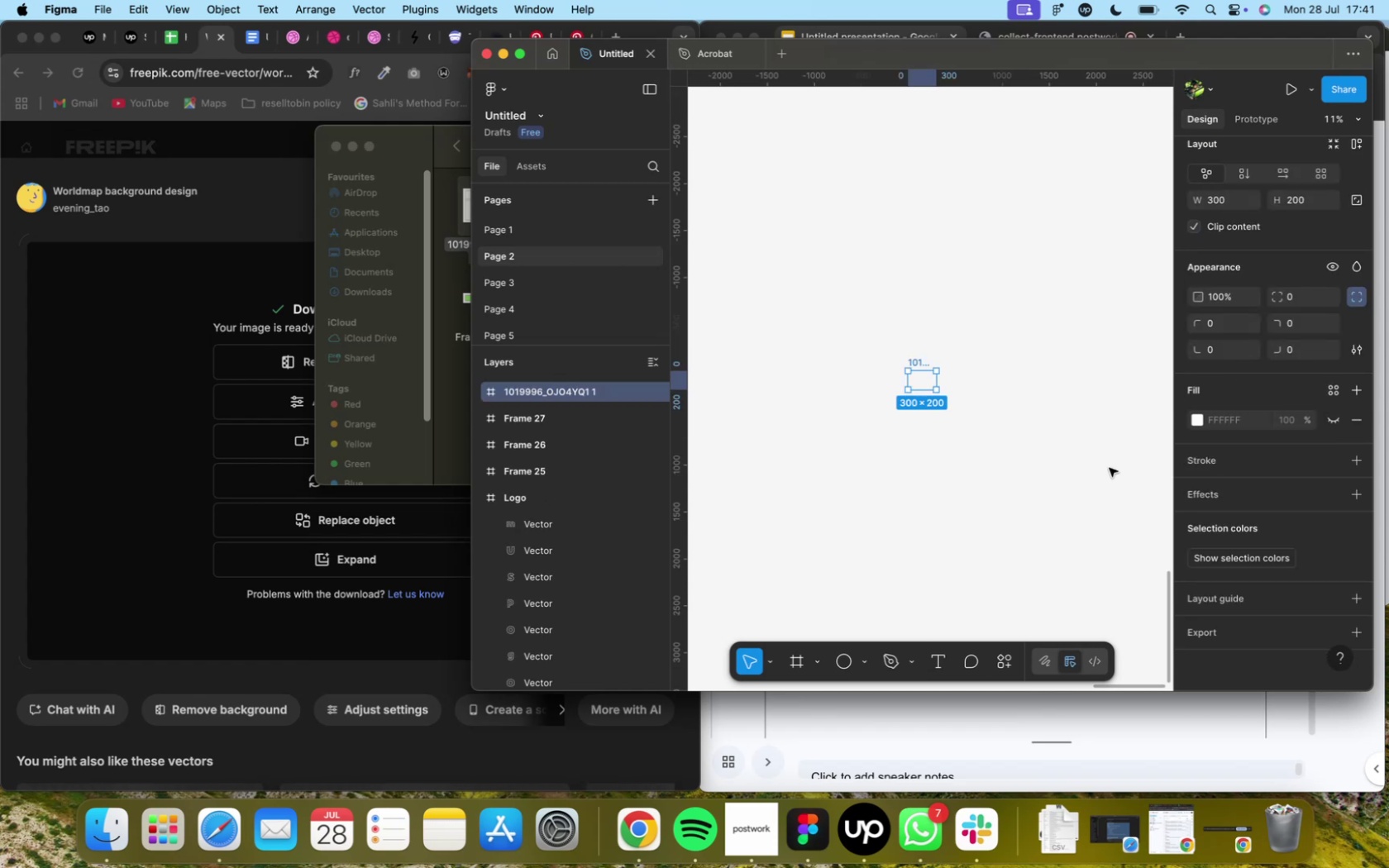 
wait(7.07)
 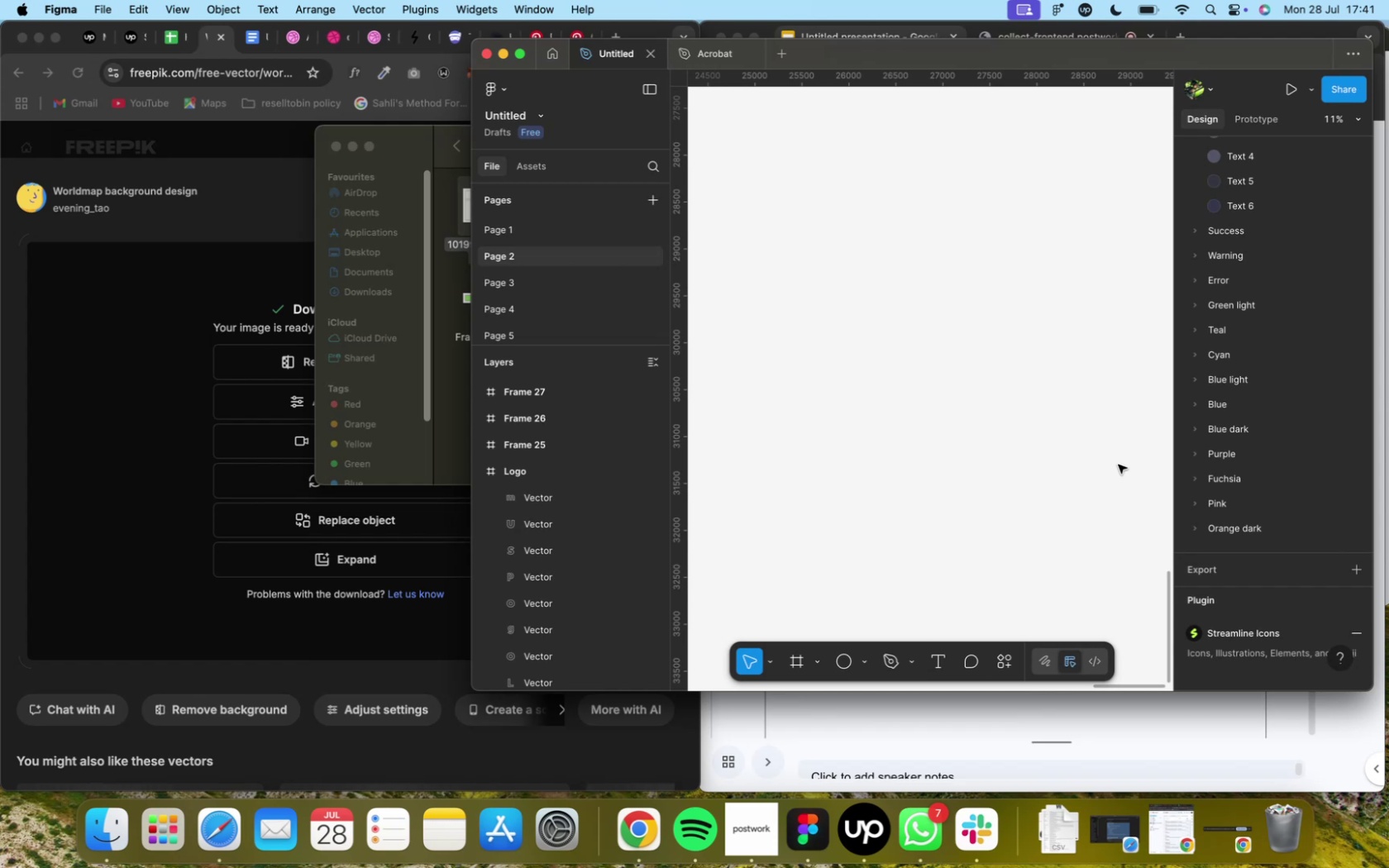 
key(K)
 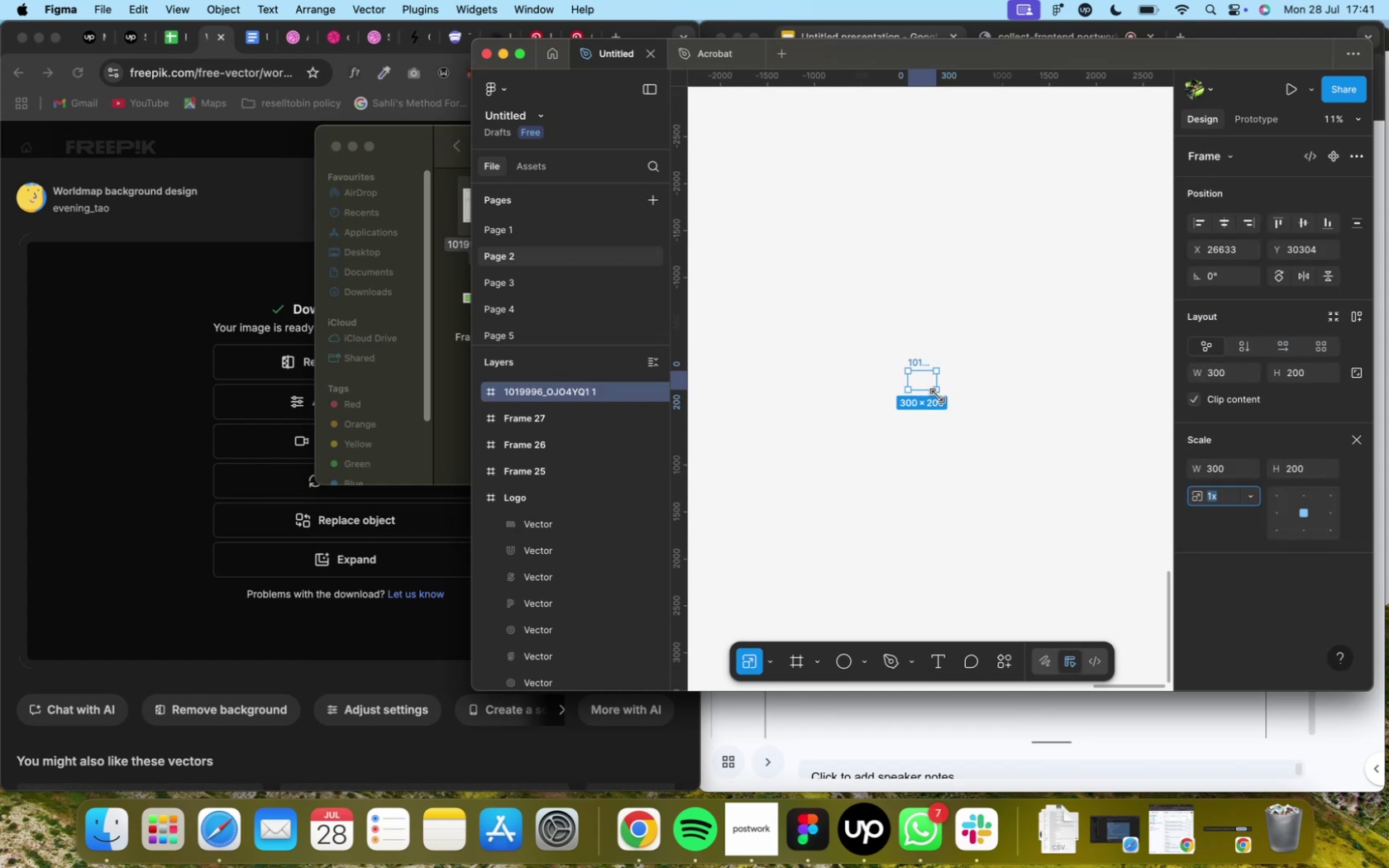 
left_click_drag(start_coordinate=[936, 395], to_coordinate=[1073, 579])
 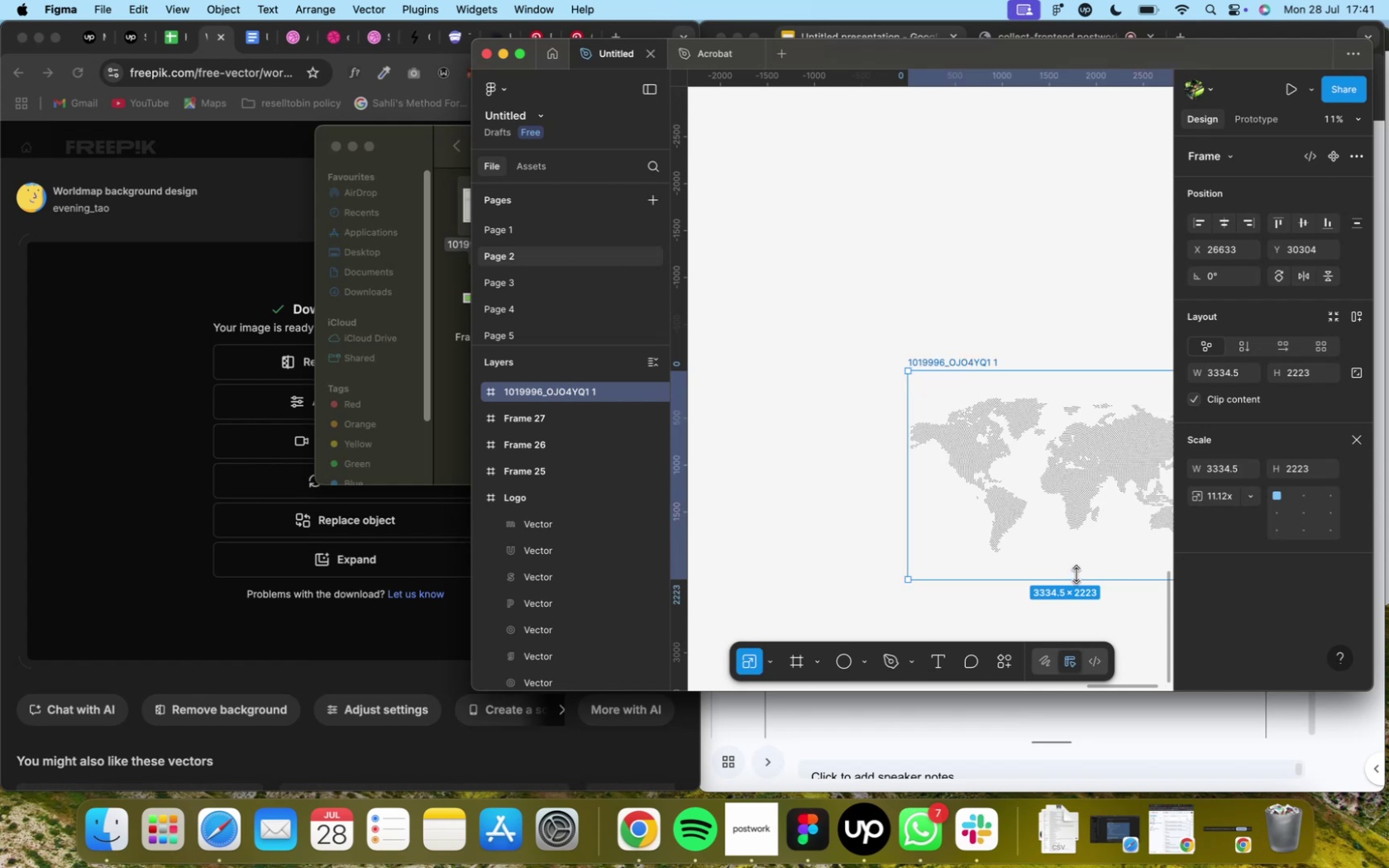 
hold_key(key=ShiftLeft, duration=0.8)
scroll: coordinate [1076, 571], scroll_direction: down, amount: 3.0
 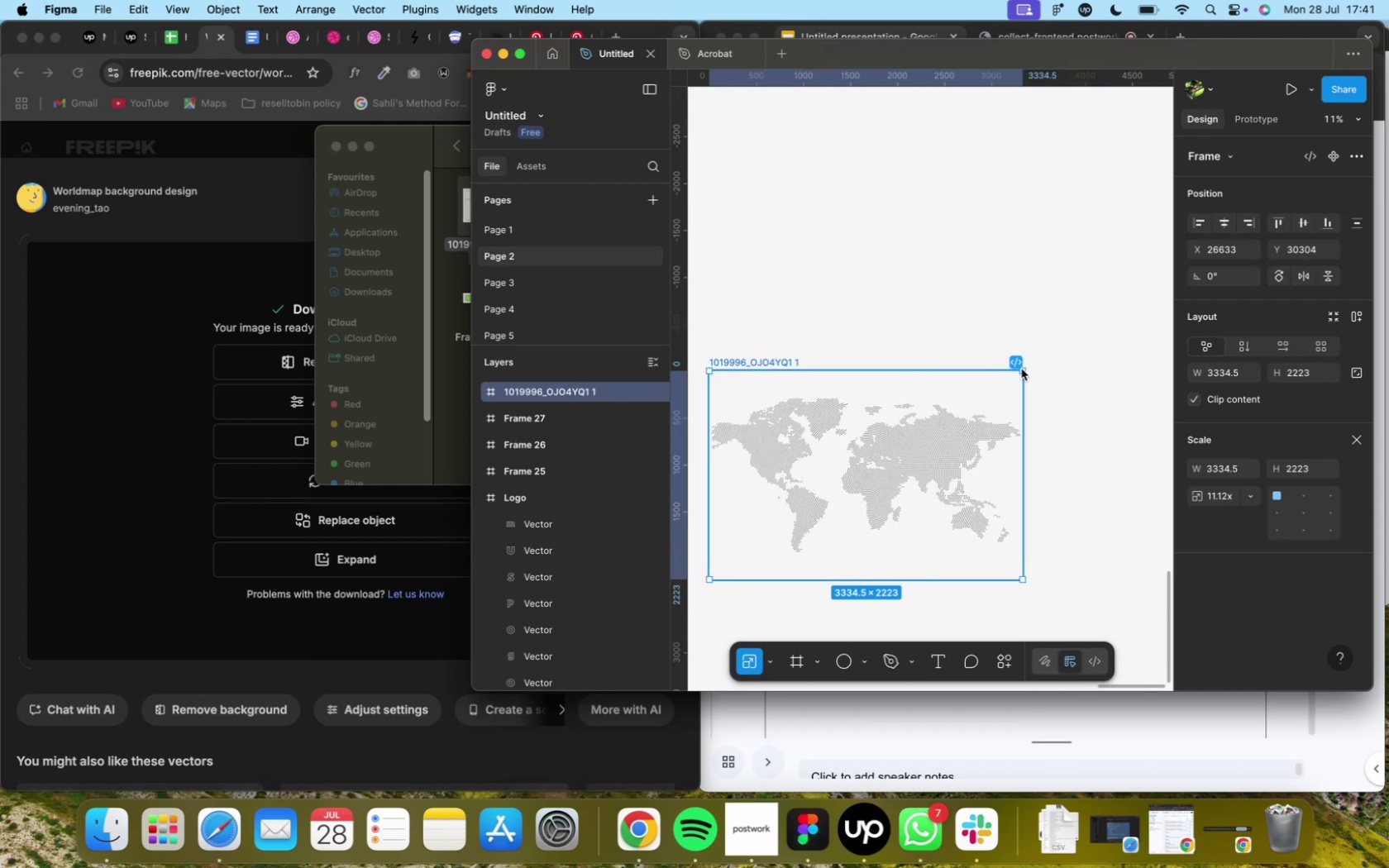 
left_click_drag(start_coordinate=[1024, 371], to_coordinate=[1142, 269])
 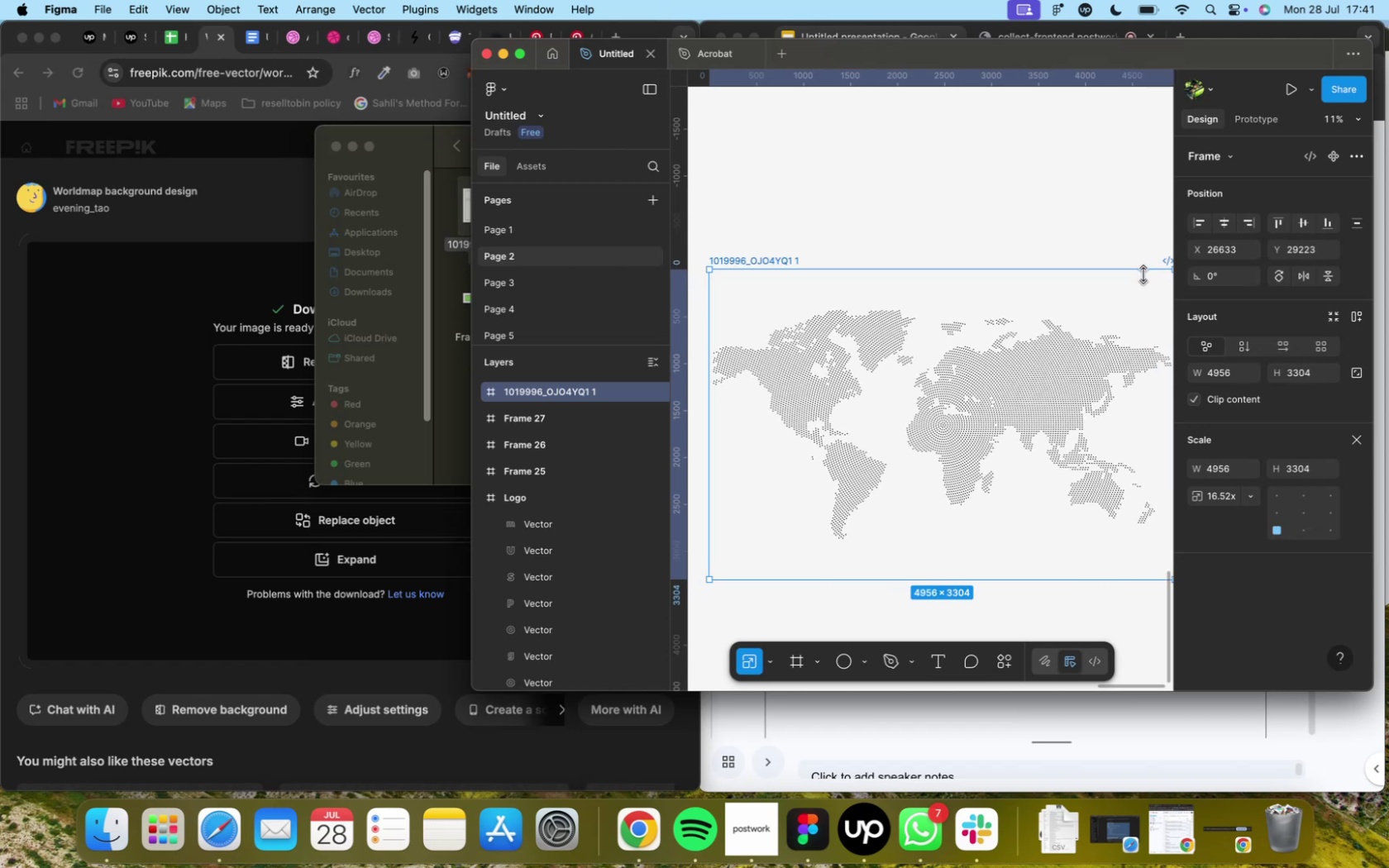 
key(V)
 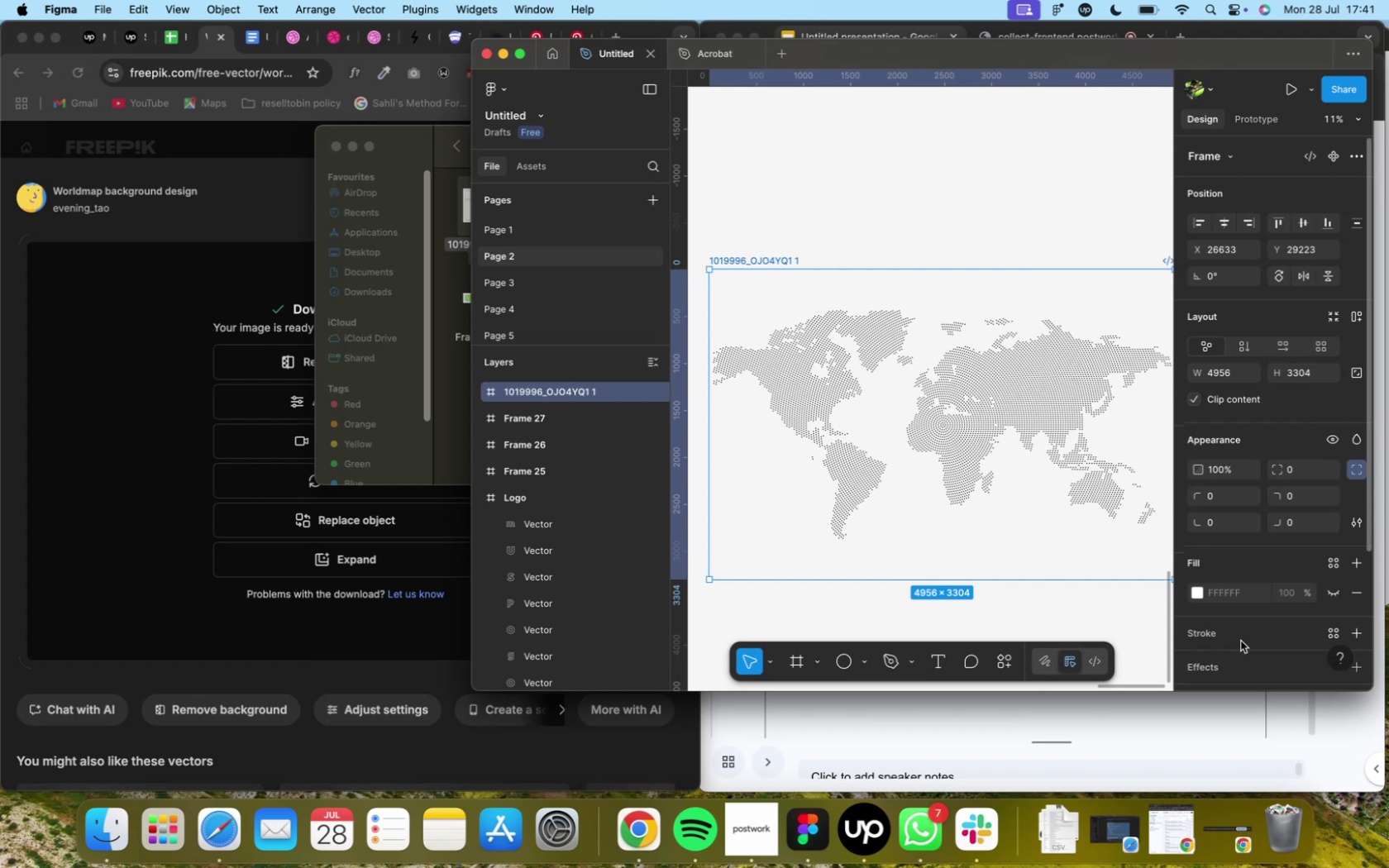 
scroll: coordinate [1239, 637], scroll_direction: down, amount: 9.0
 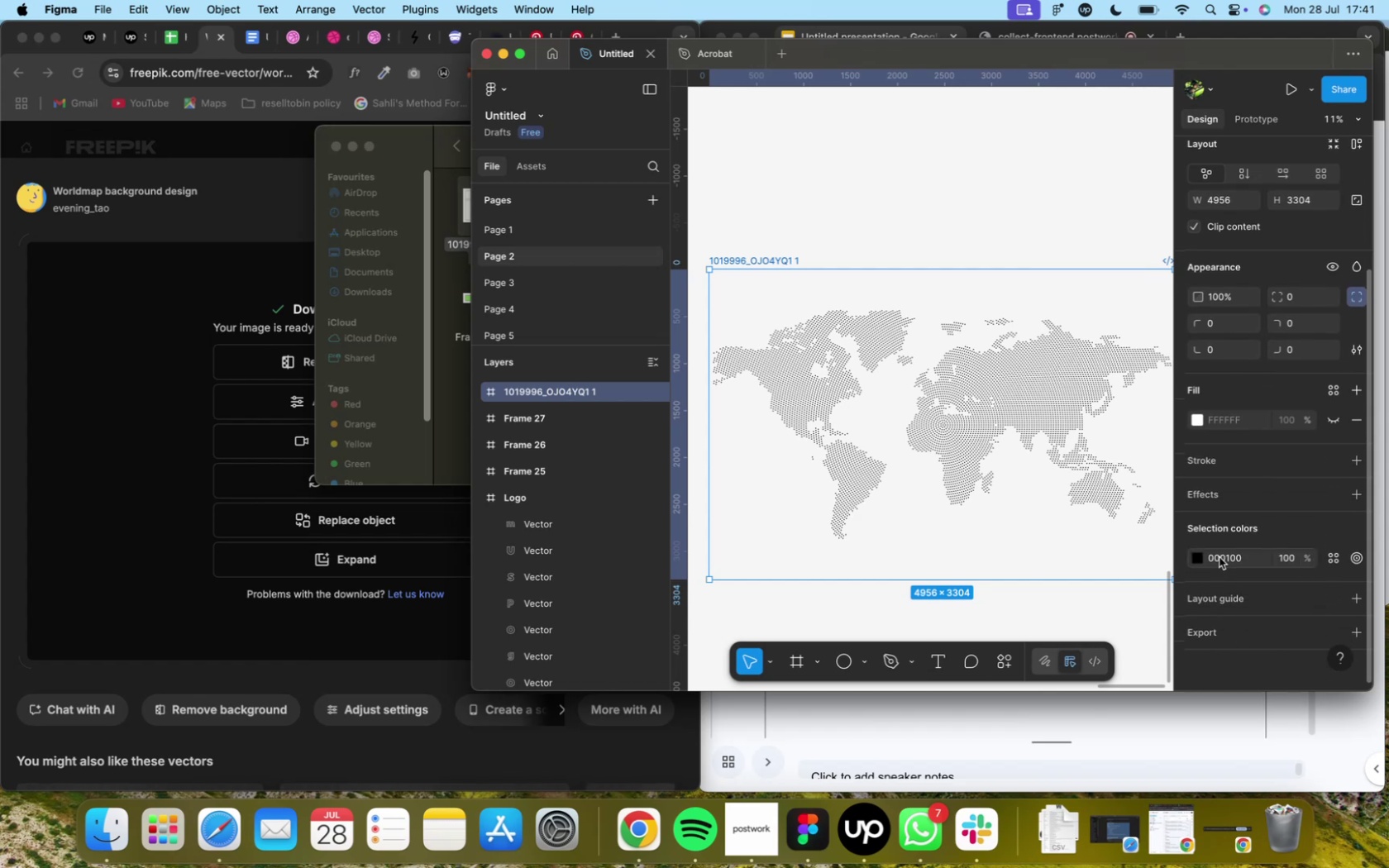 
left_click([1218, 557])
 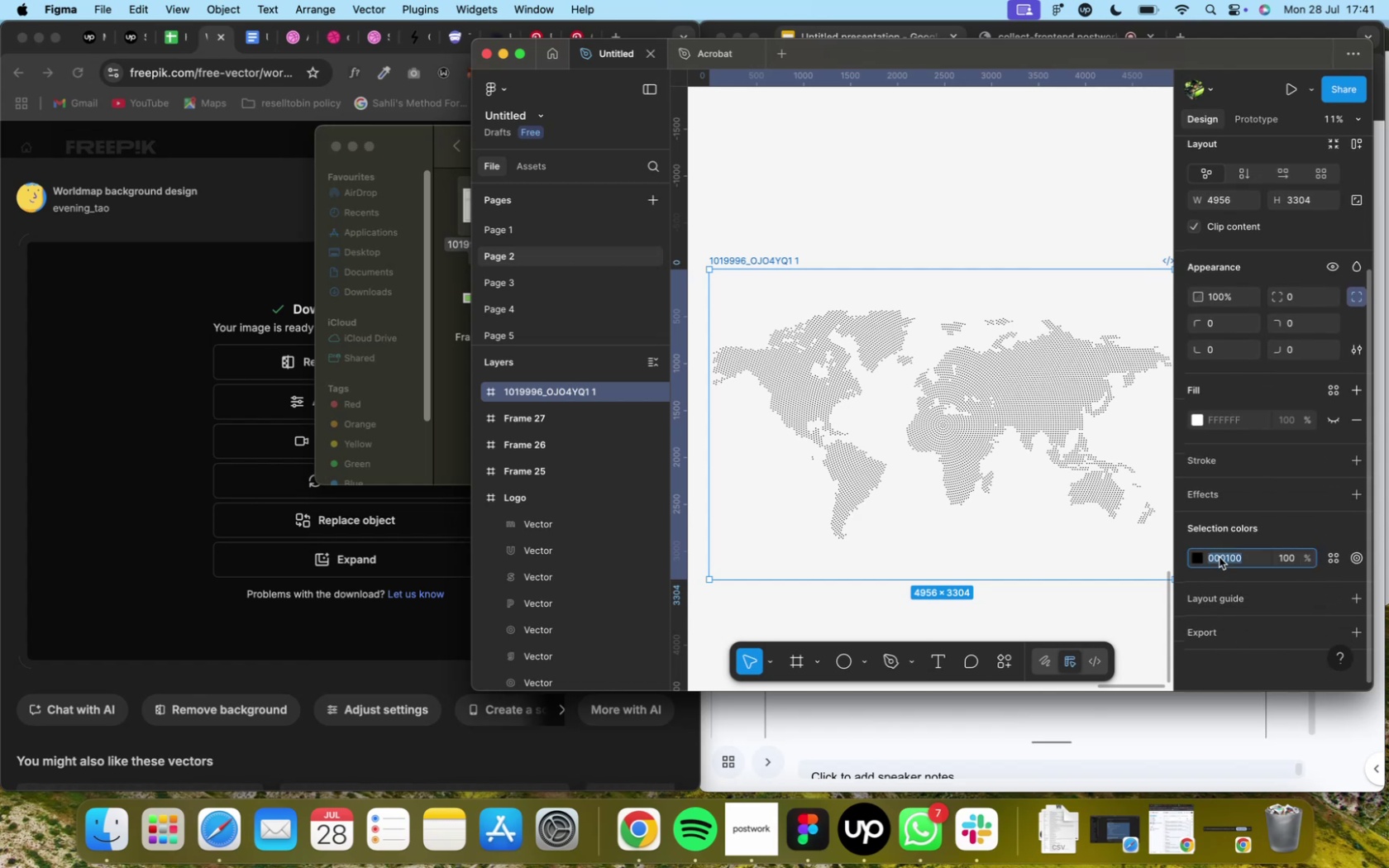 
mouse_move([1181, 550])
 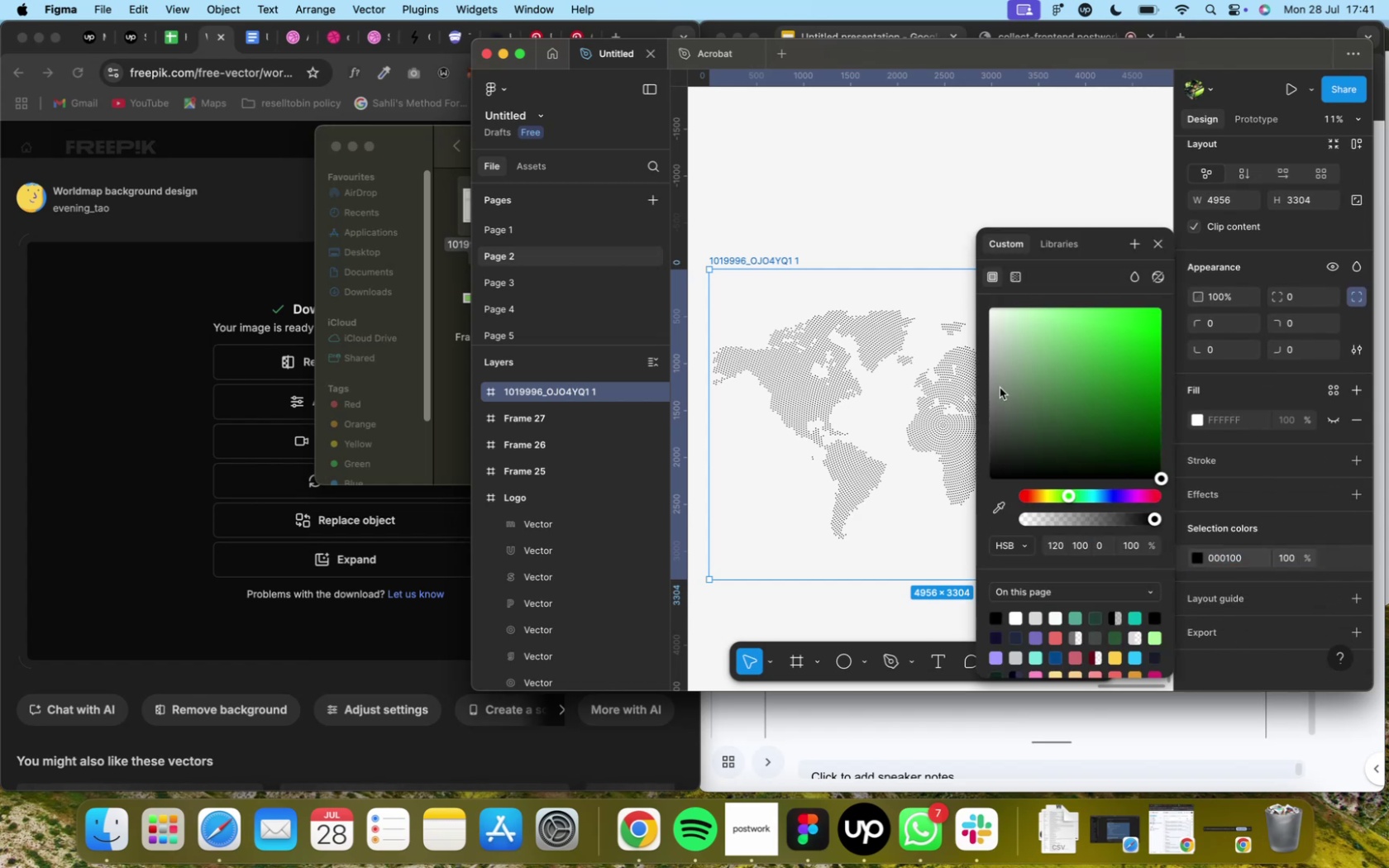 
left_click_drag(start_coordinate=[999, 386], to_coordinate=[992, 341])
 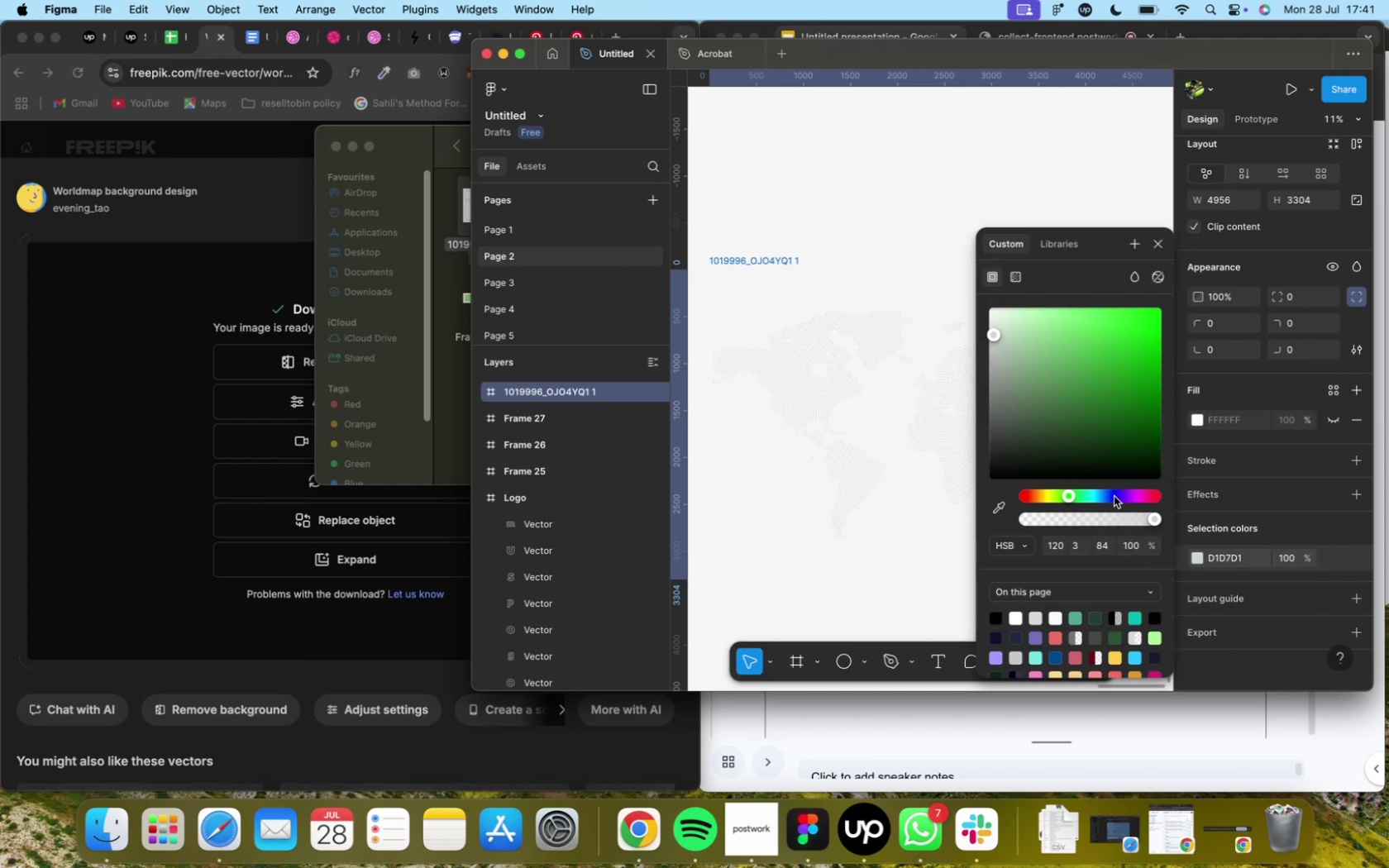 
left_click([1112, 496])
 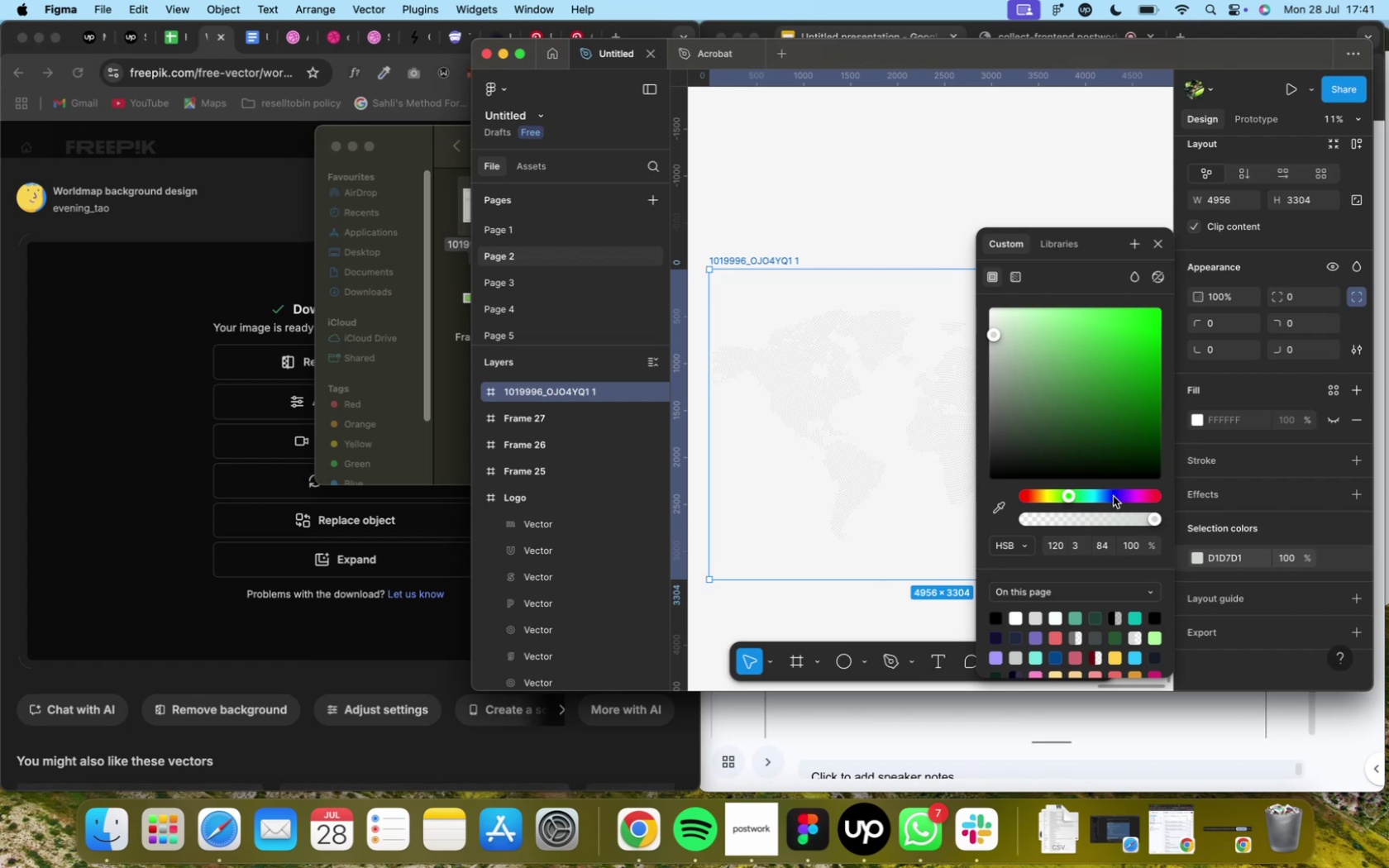 
left_click([1112, 496])
 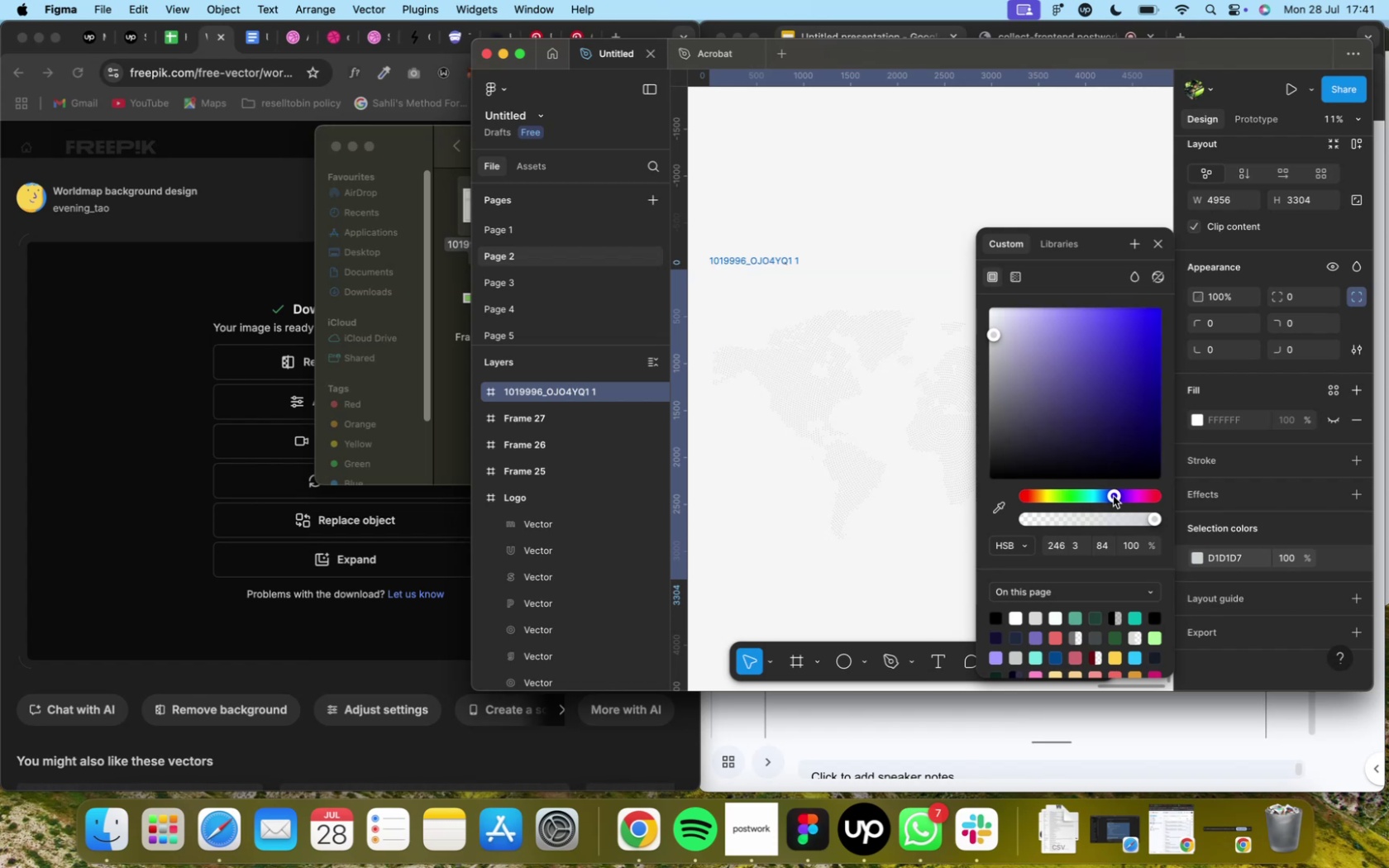 
left_click([1112, 496])
 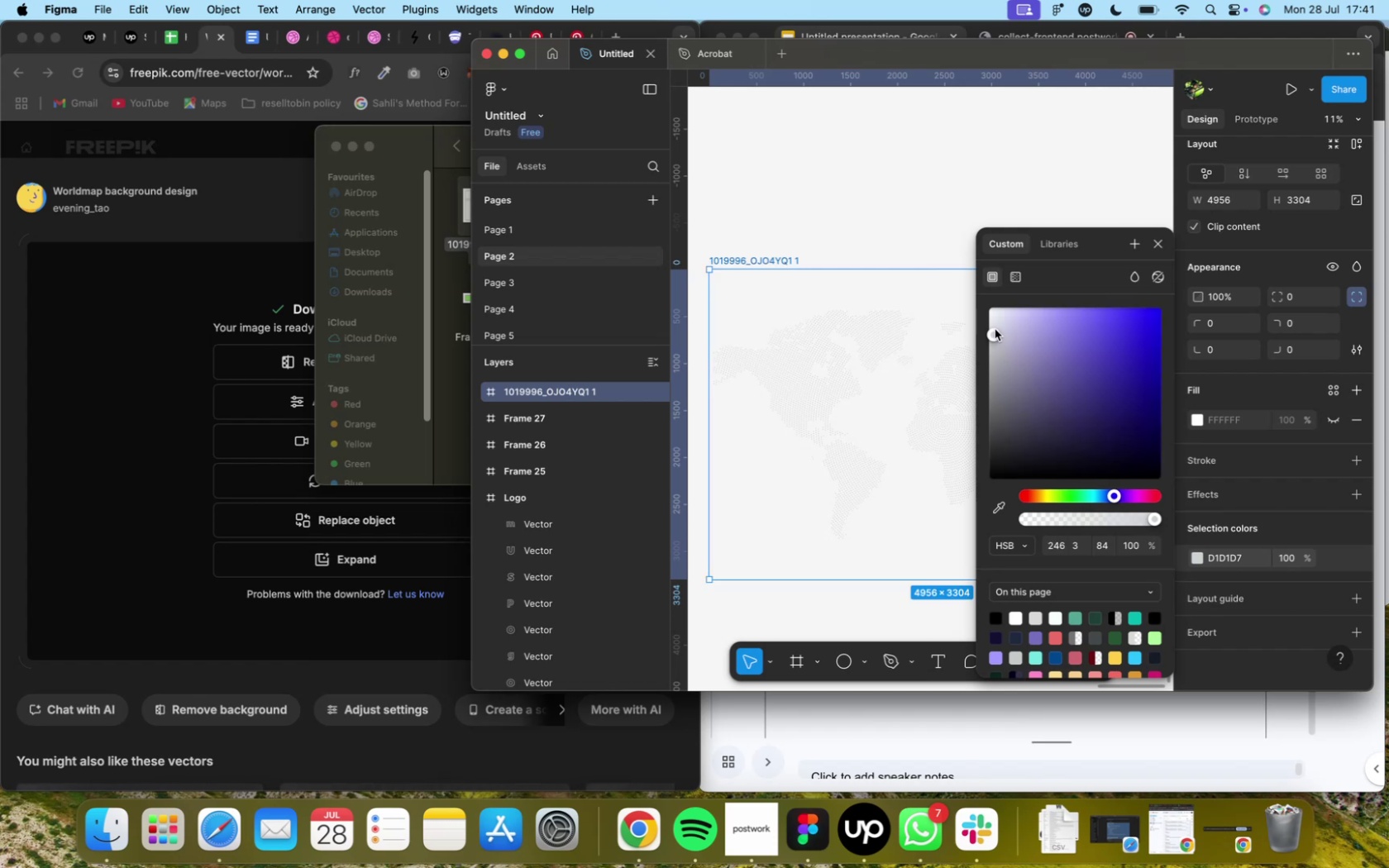 
left_click_drag(start_coordinate=[991, 333], to_coordinate=[1033, 408])
 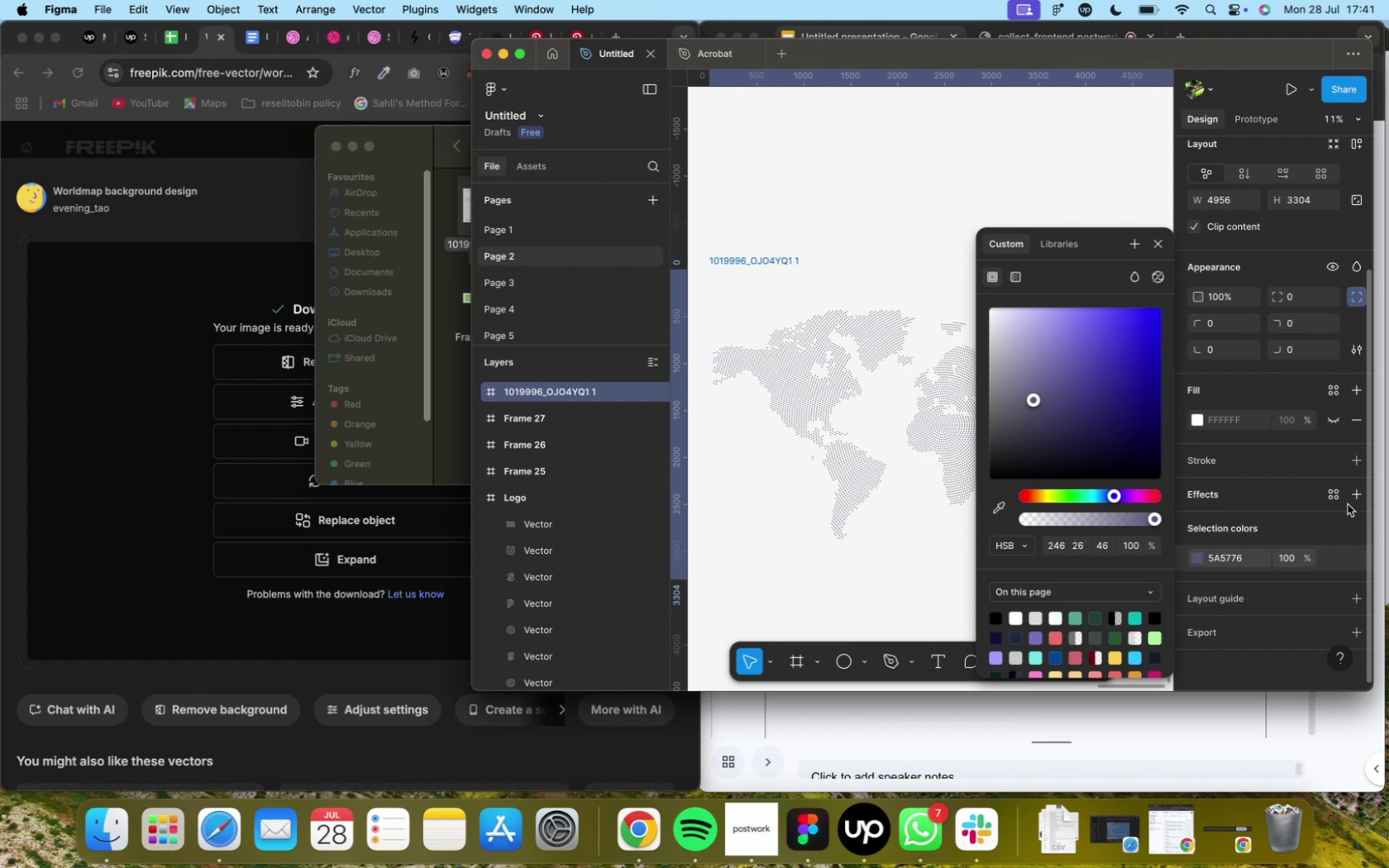 
wait(9.11)
 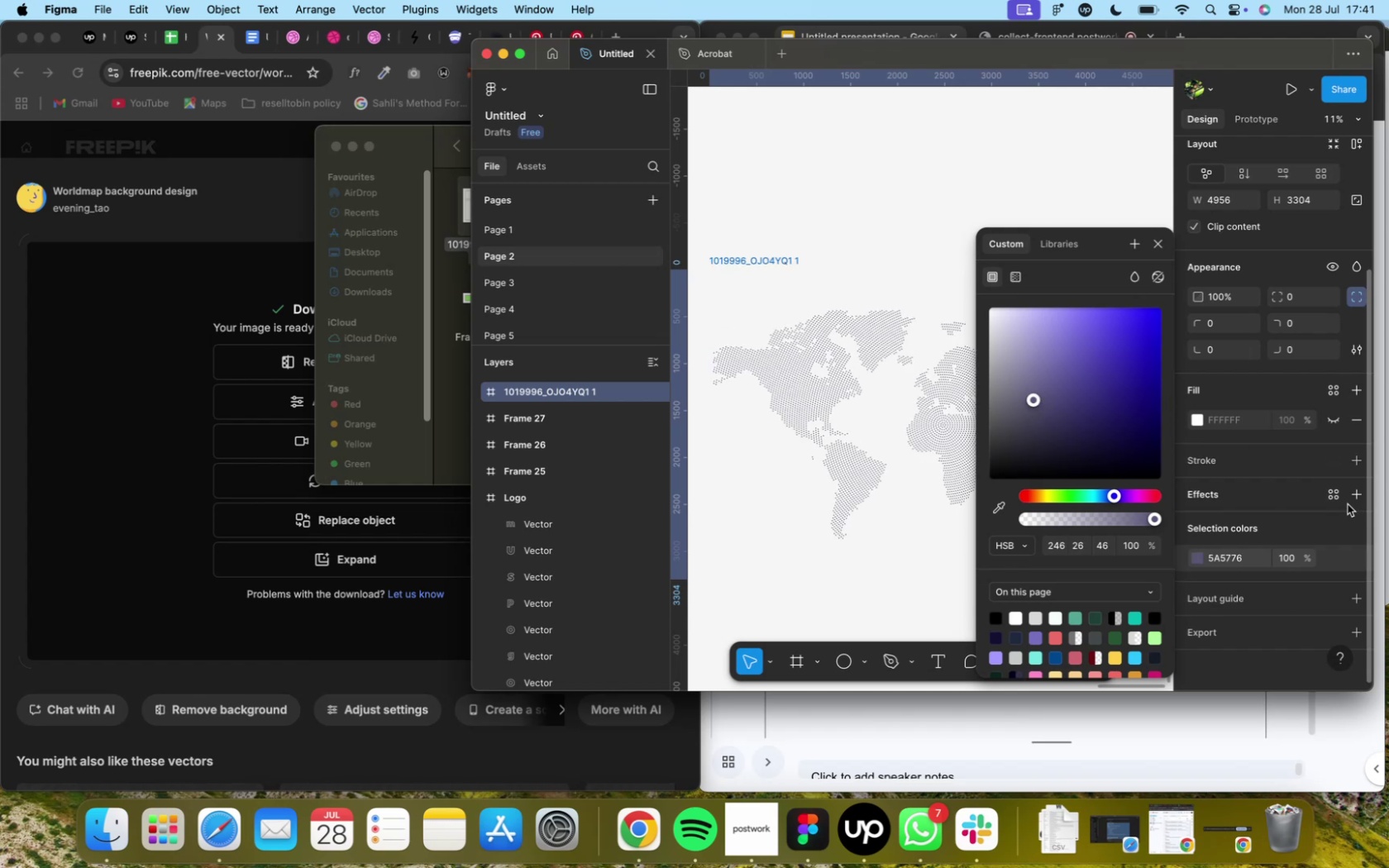 
key(0)
 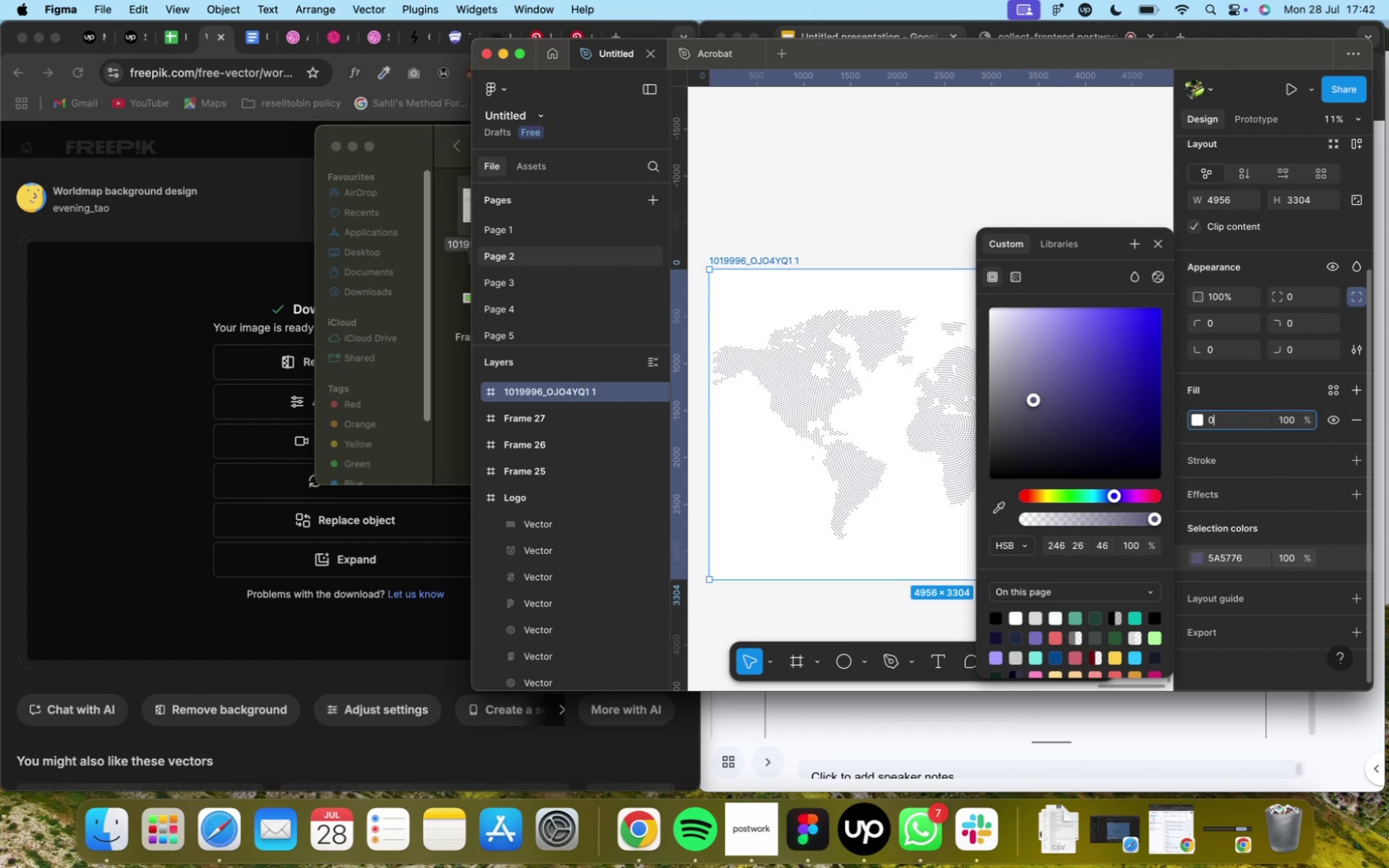 
key(Enter)
 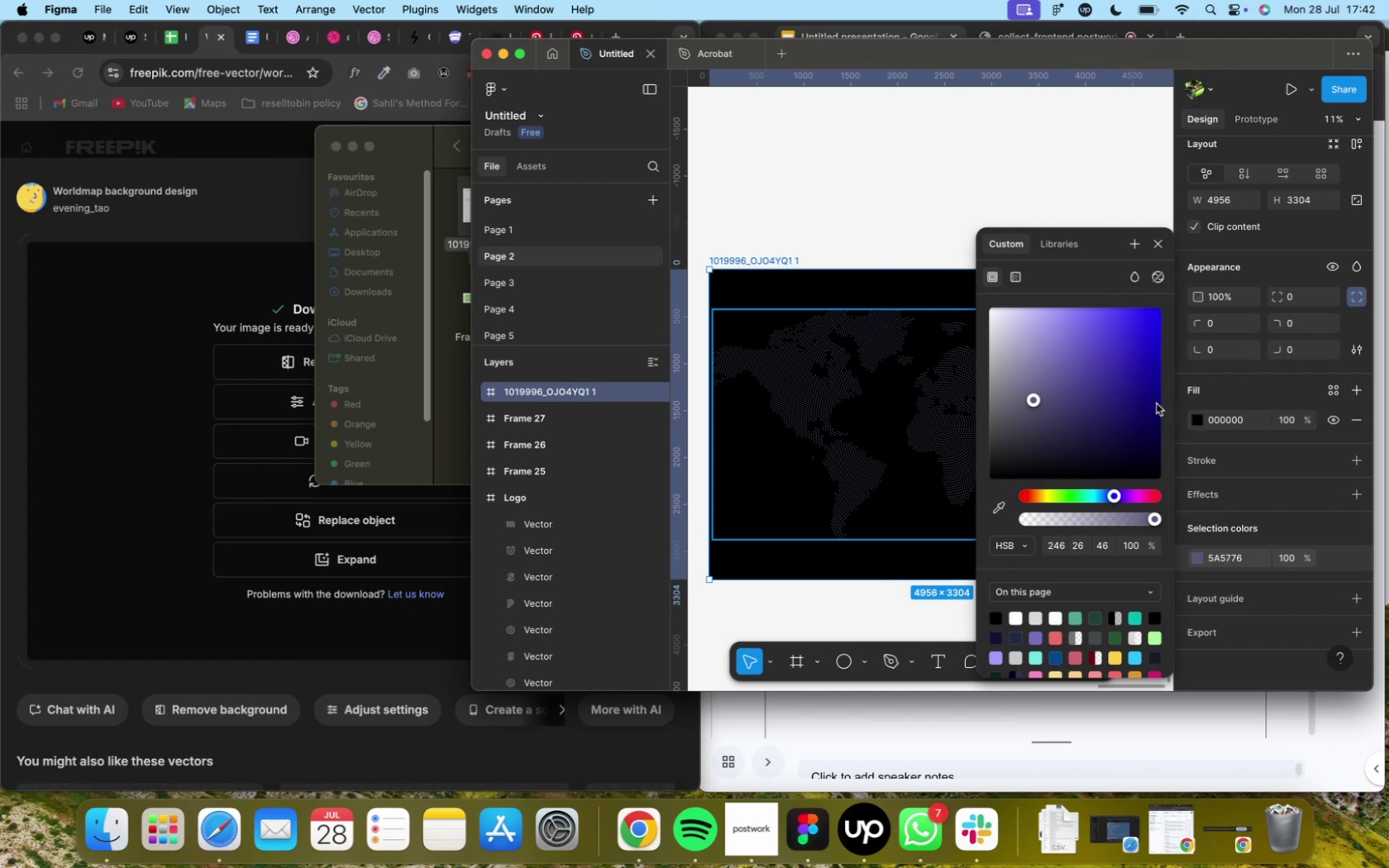 
left_click_drag(start_coordinate=[1029, 398], to_coordinate=[1004, 450])
 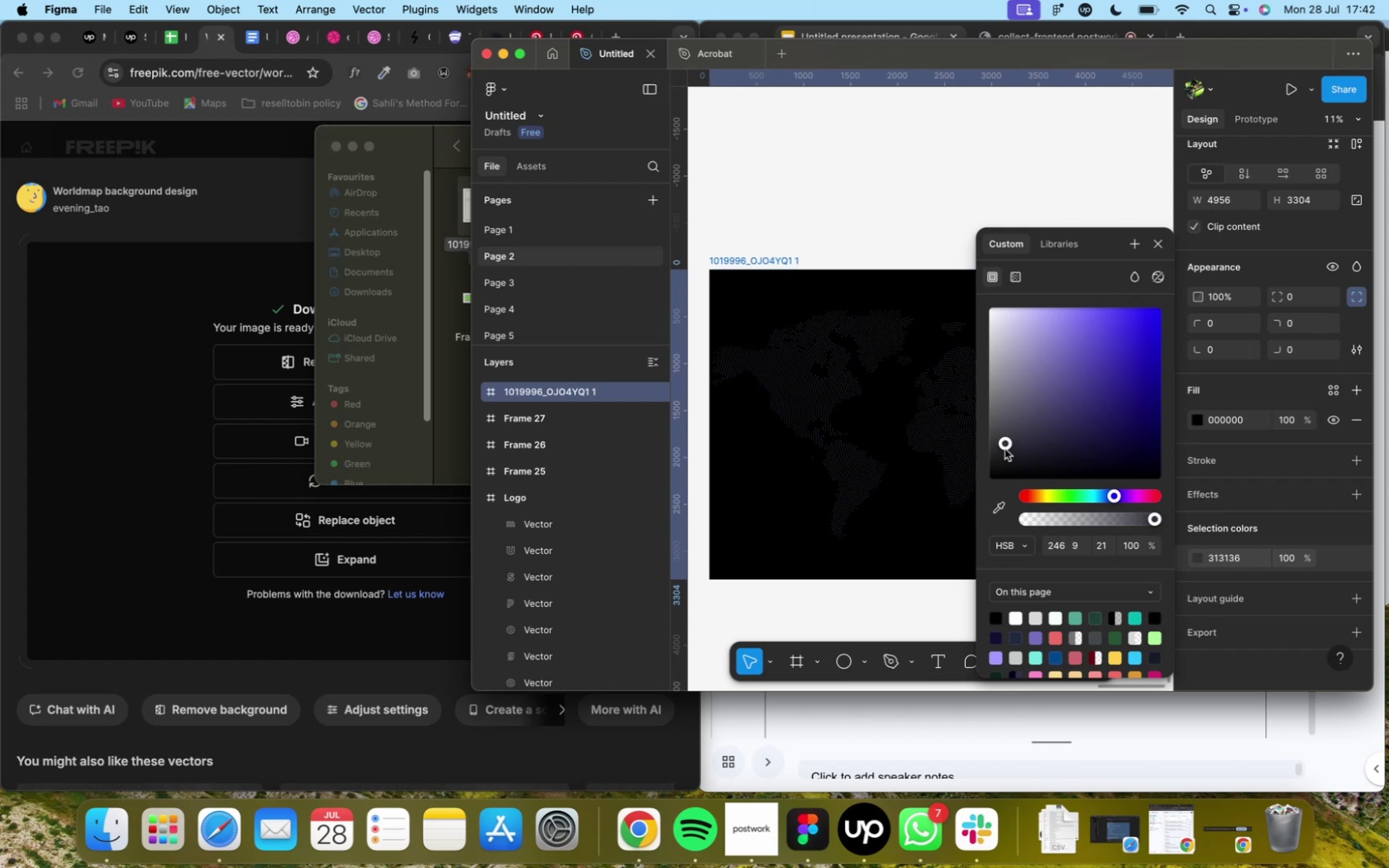 
left_click_drag(start_coordinate=[1004, 449], to_coordinate=[1010, 436])
 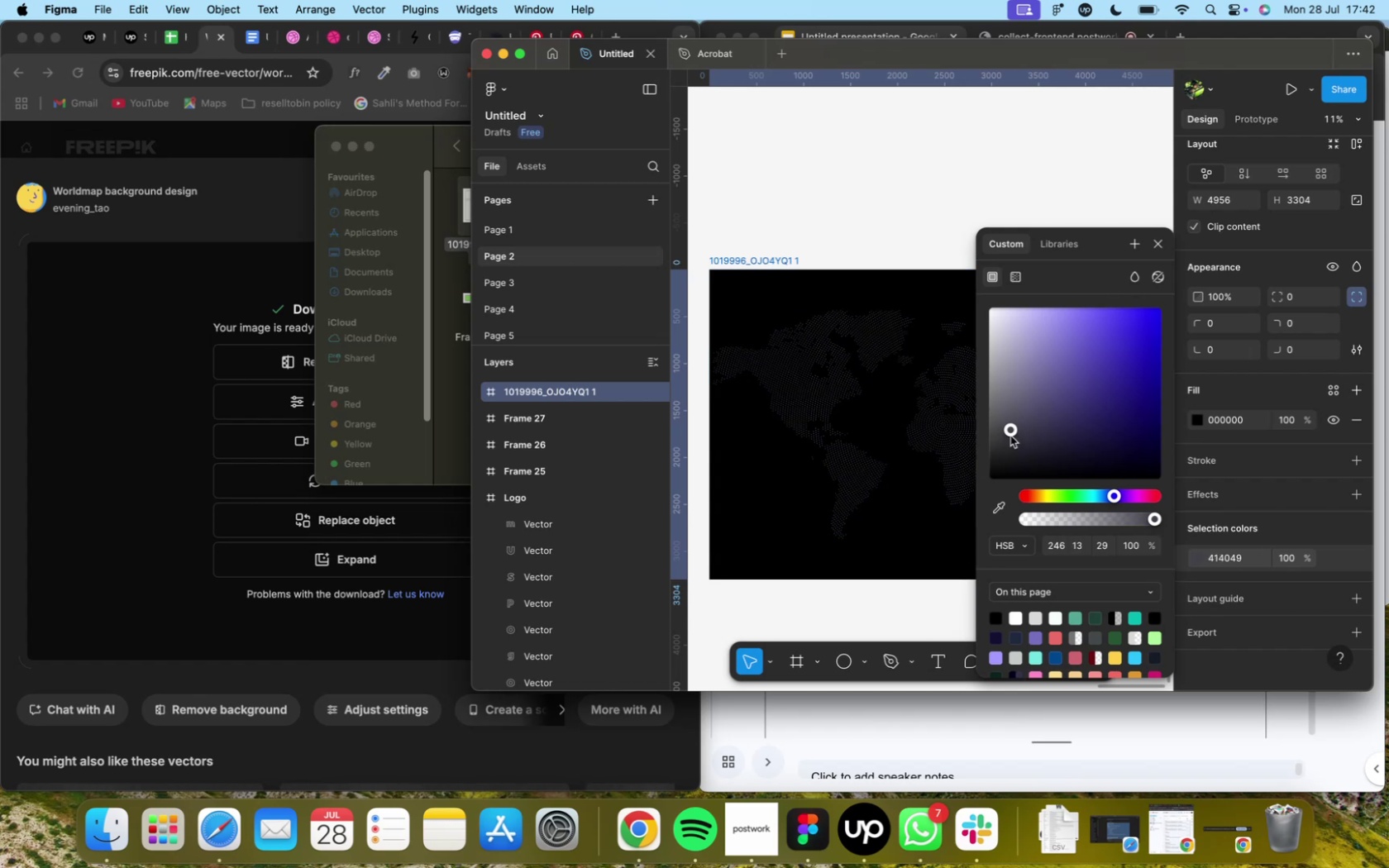 
left_click_drag(start_coordinate=[1012, 428], to_coordinate=[1020, 421])
 